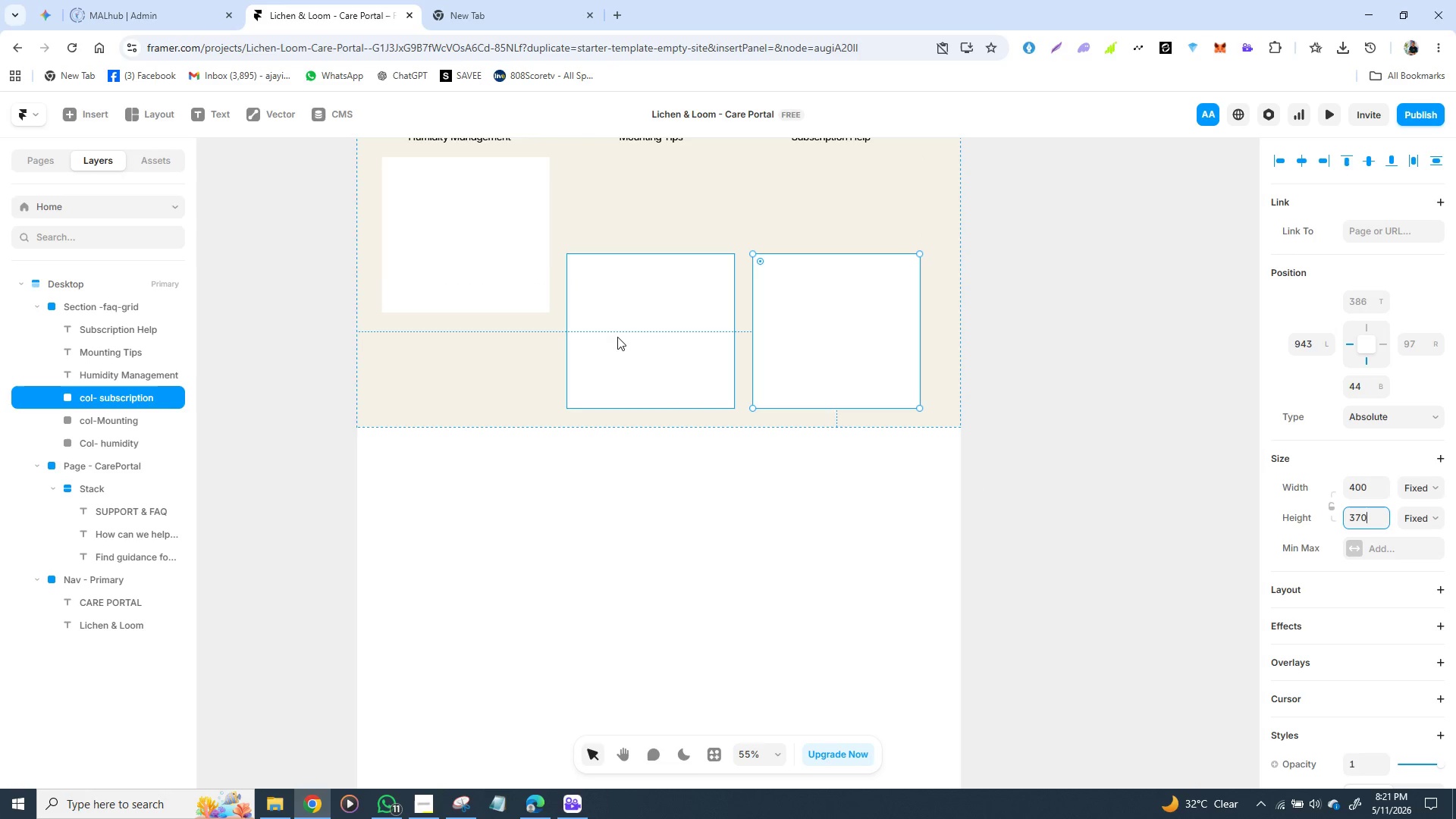 
left_click_drag(start_coordinate=[620, 337], to_coordinate=[617, 240])
 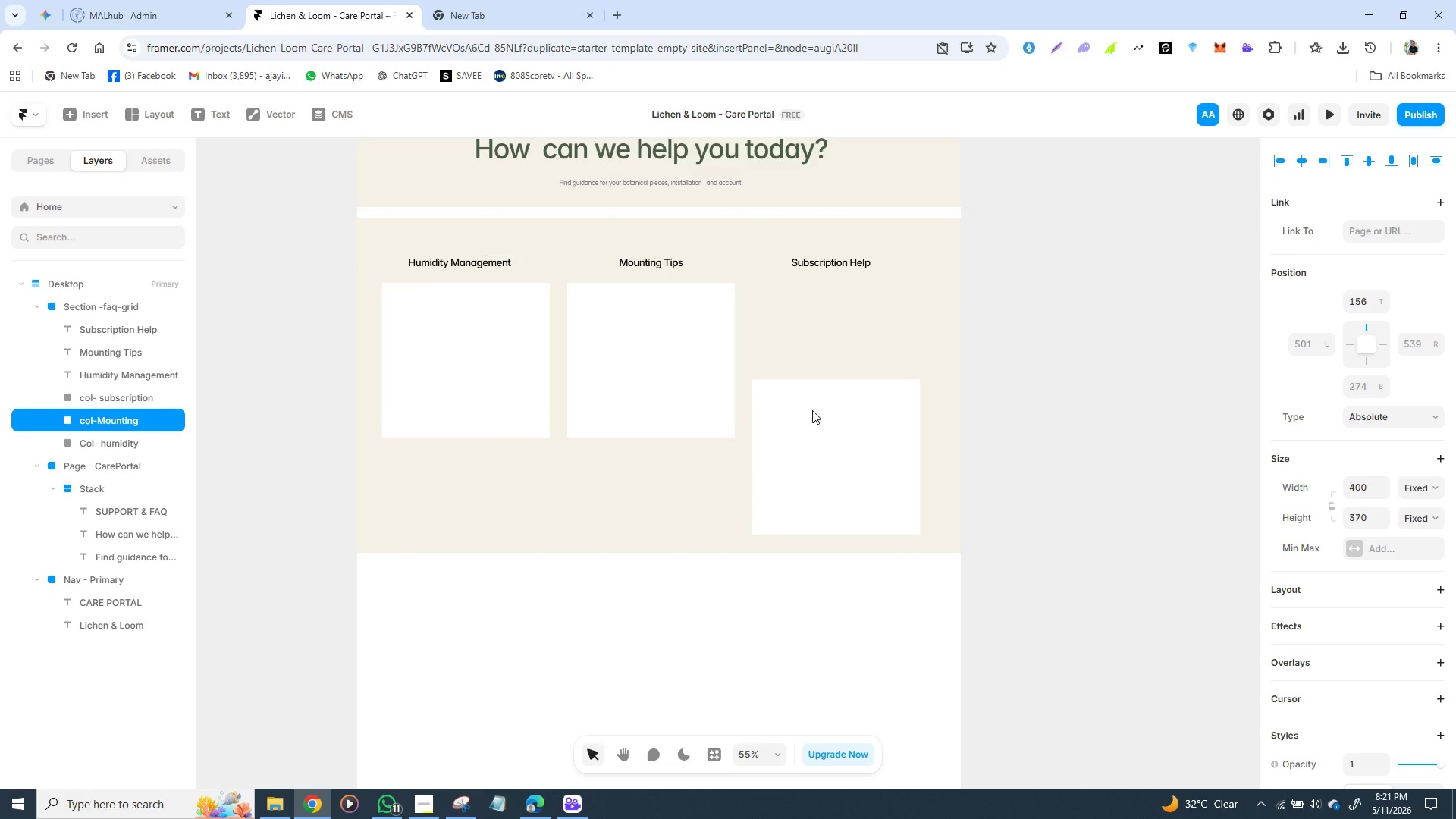 
left_click_drag(start_coordinate=[811, 427], to_coordinate=[809, 330])
 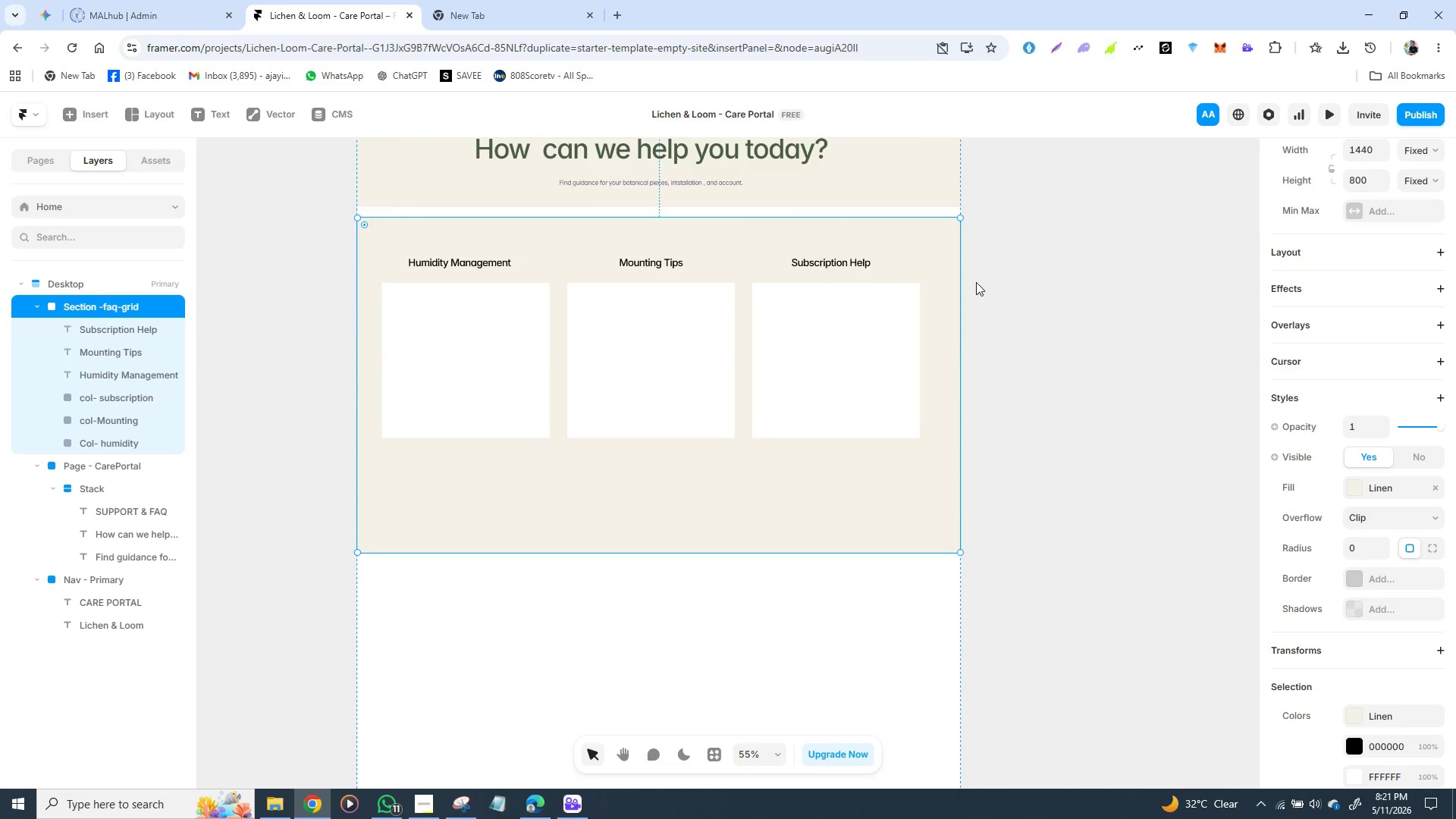 
left_click([947, 255])
 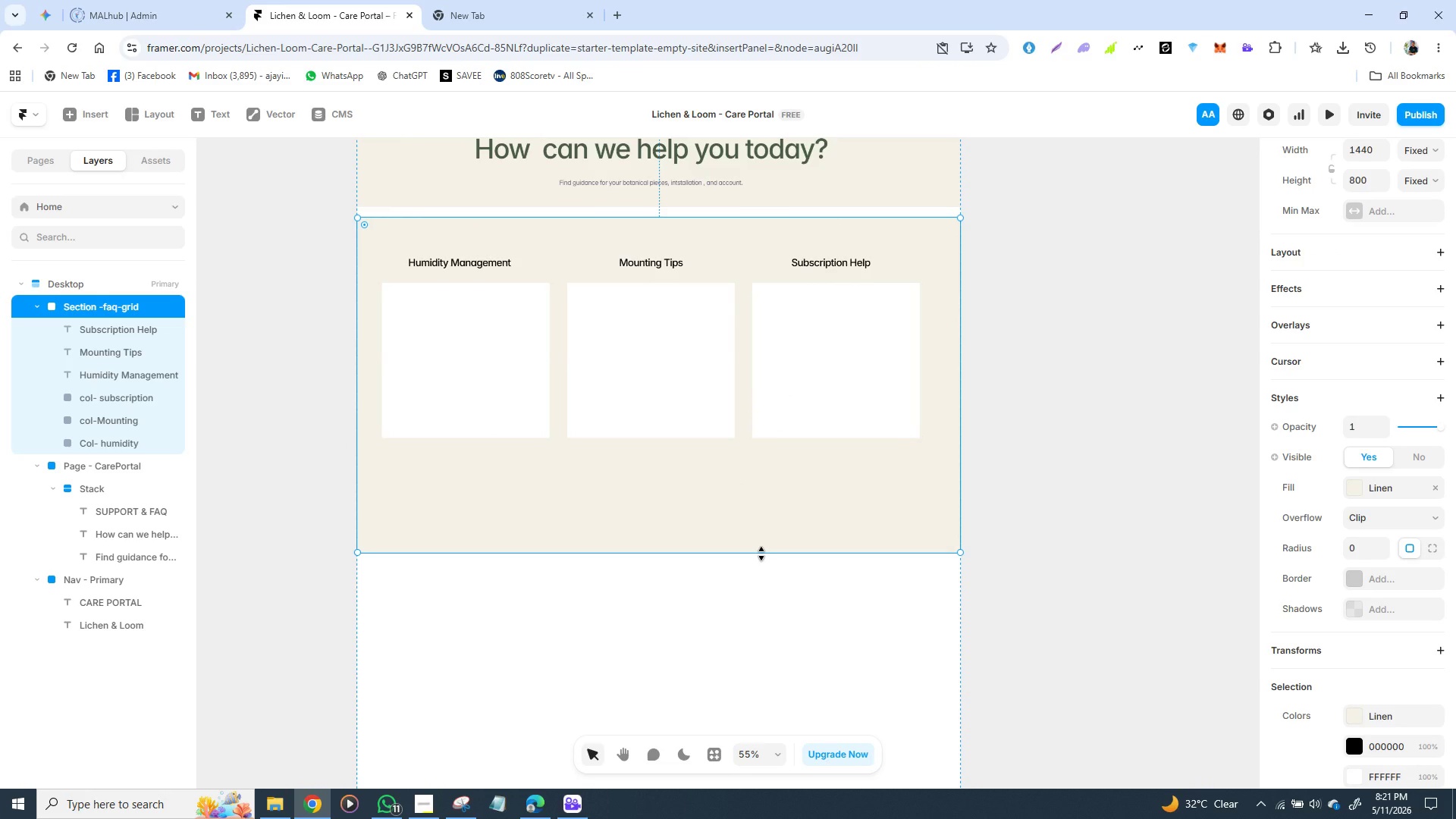 
left_click_drag(start_coordinate=[761, 553], to_coordinate=[757, 482])
 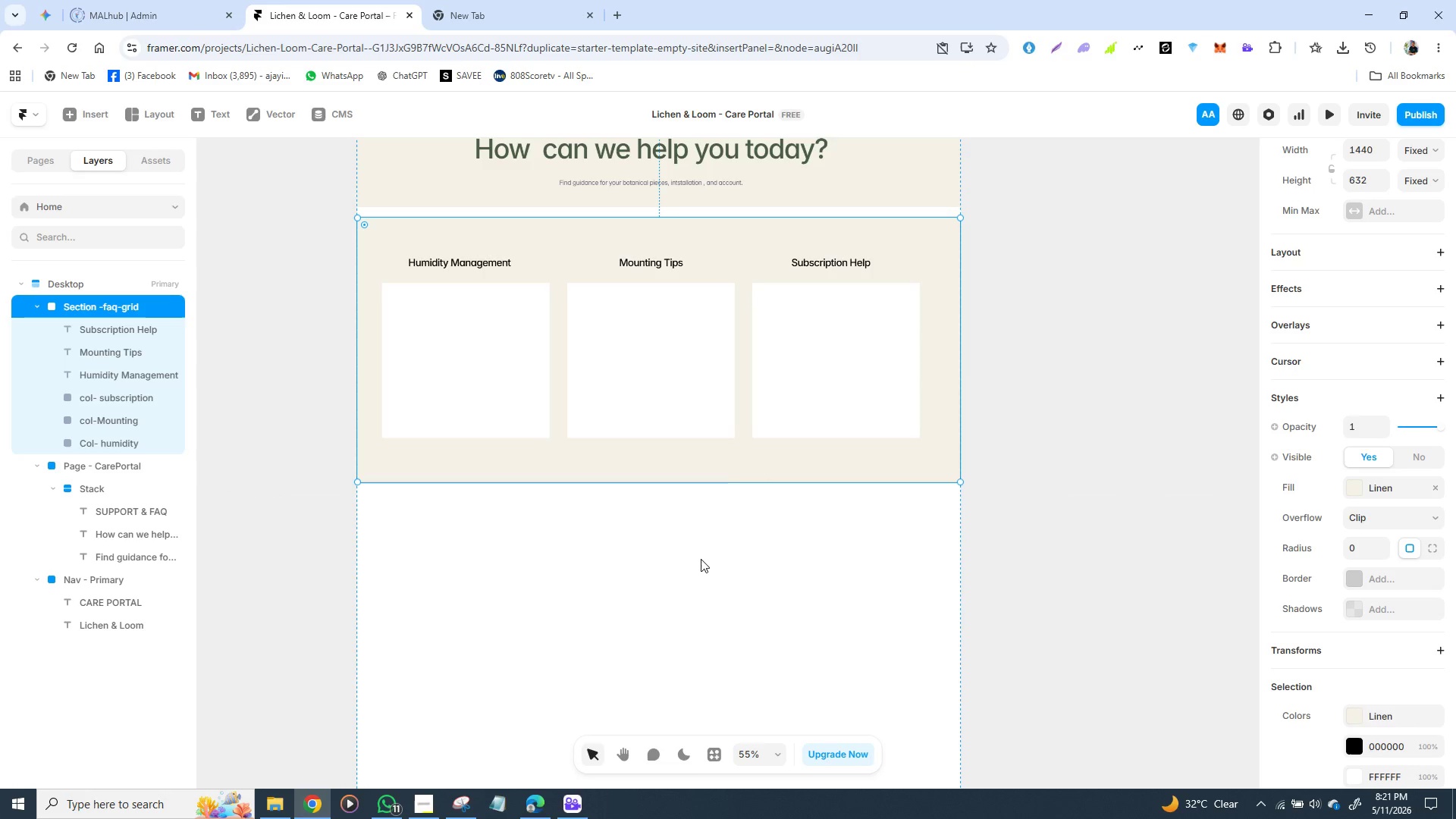 
left_click([492, 371])
 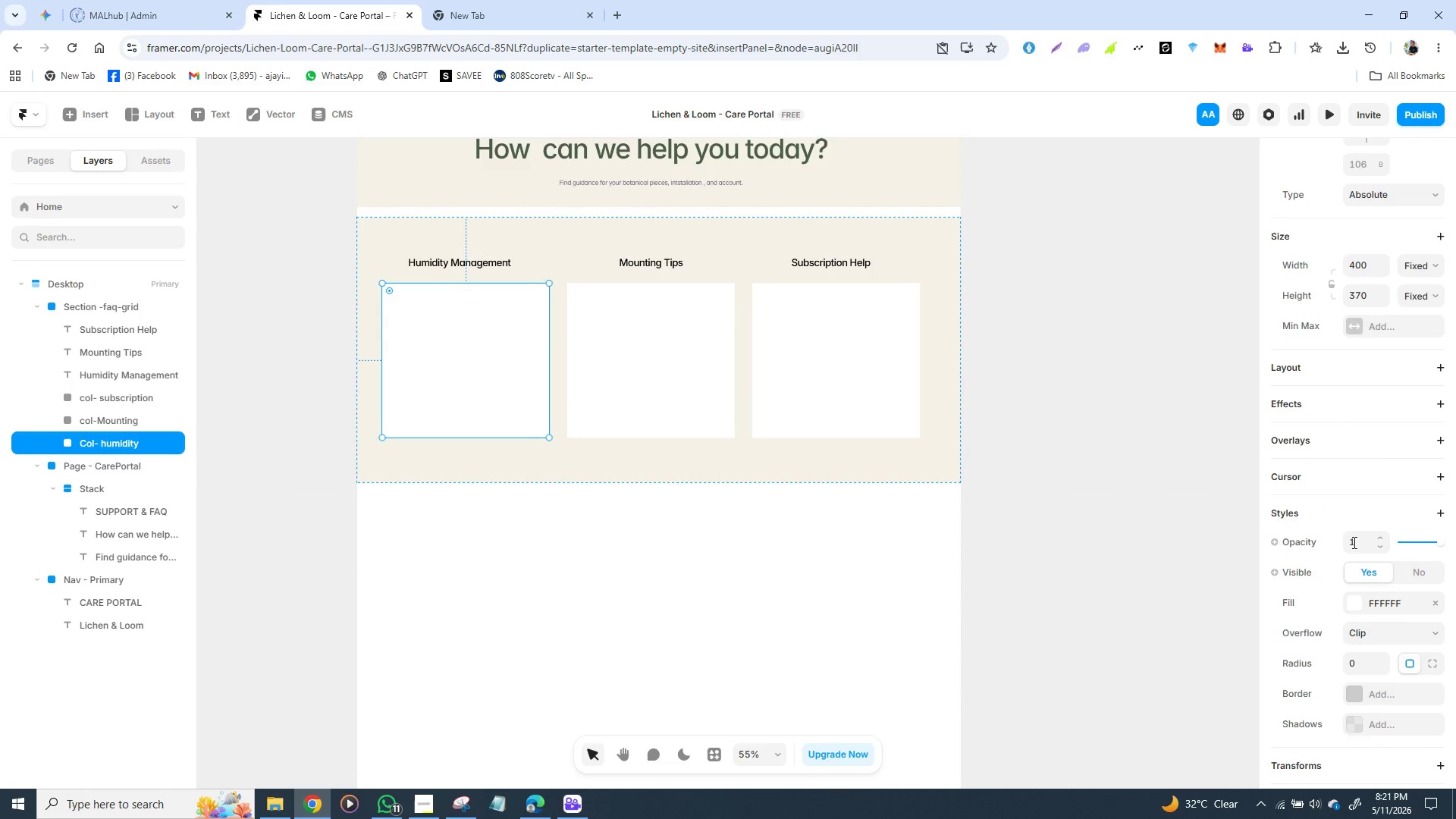 
scroll: coordinate [1351, 535], scroll_direction: down, amount: 3.0
 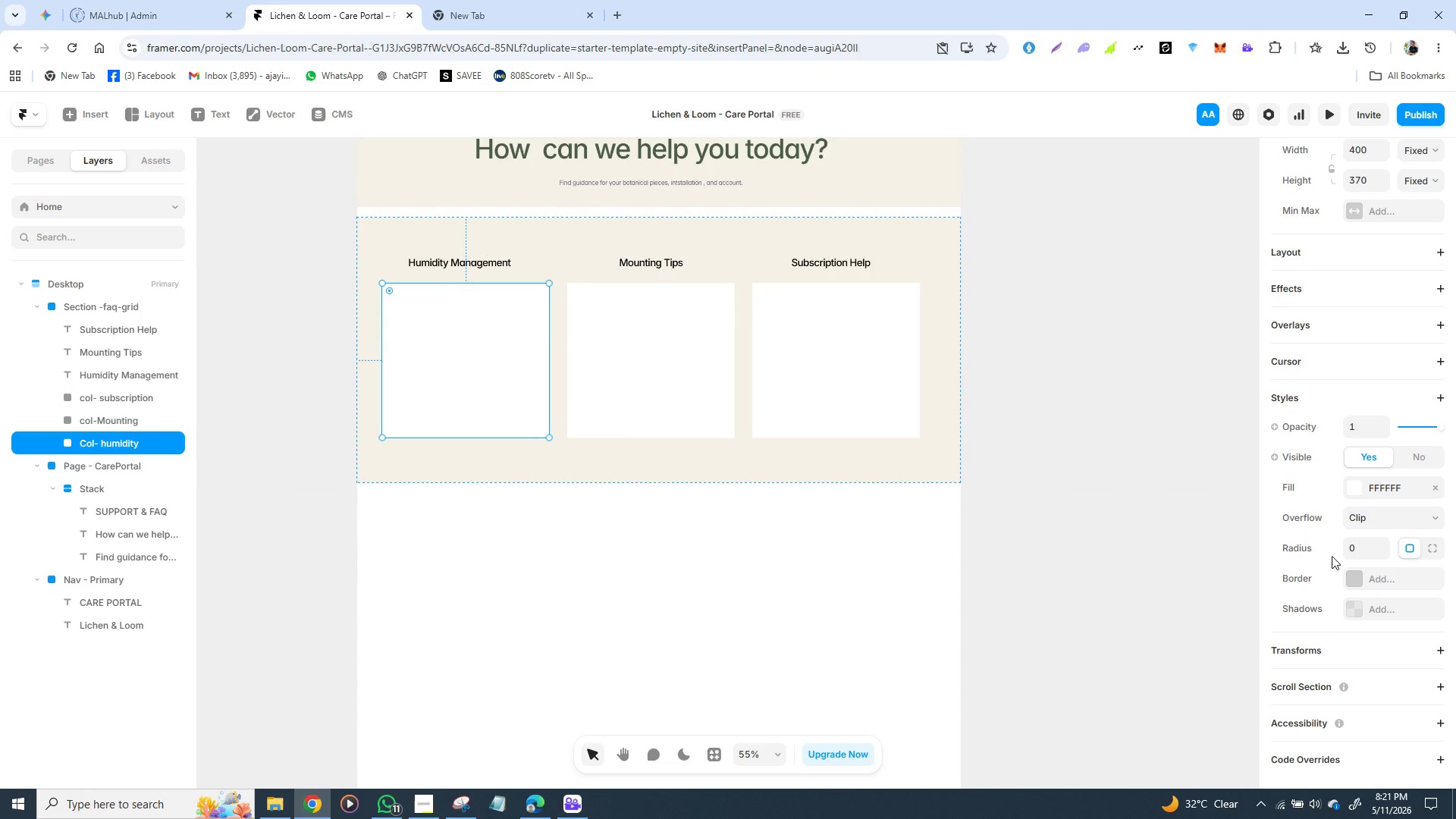 
left_click([1351, 549])
 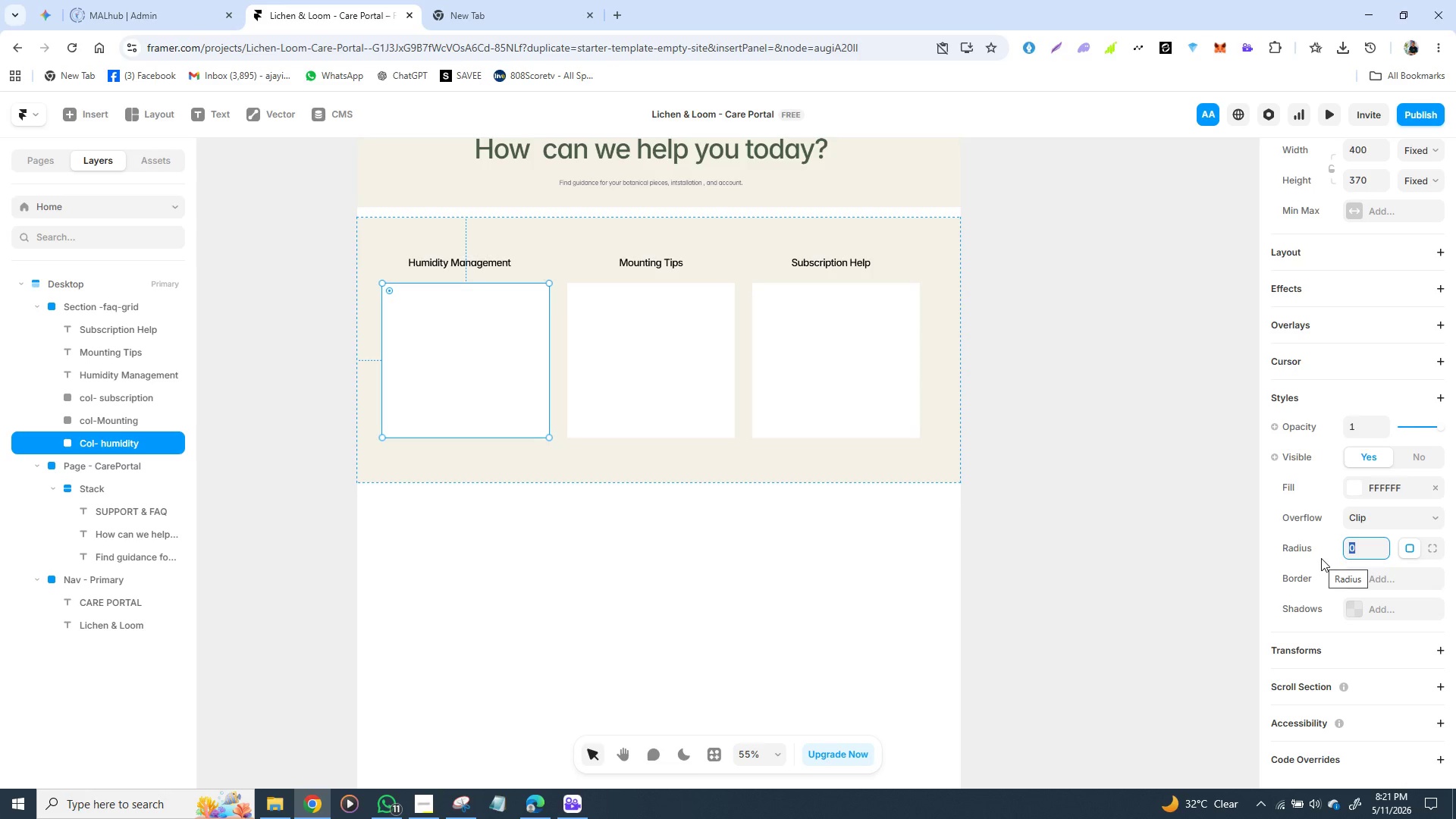 
type(24)
 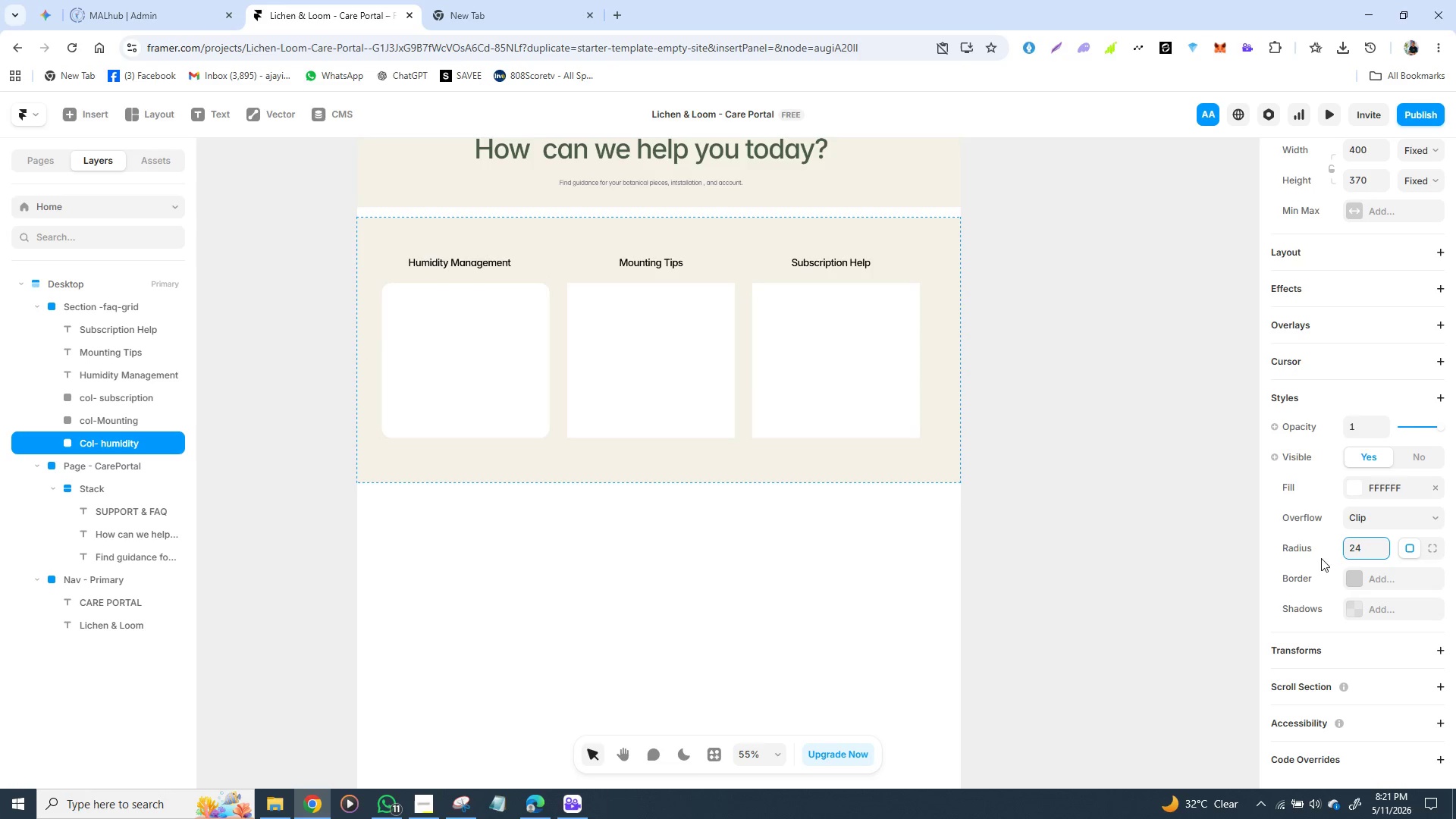 
key(Enter)
 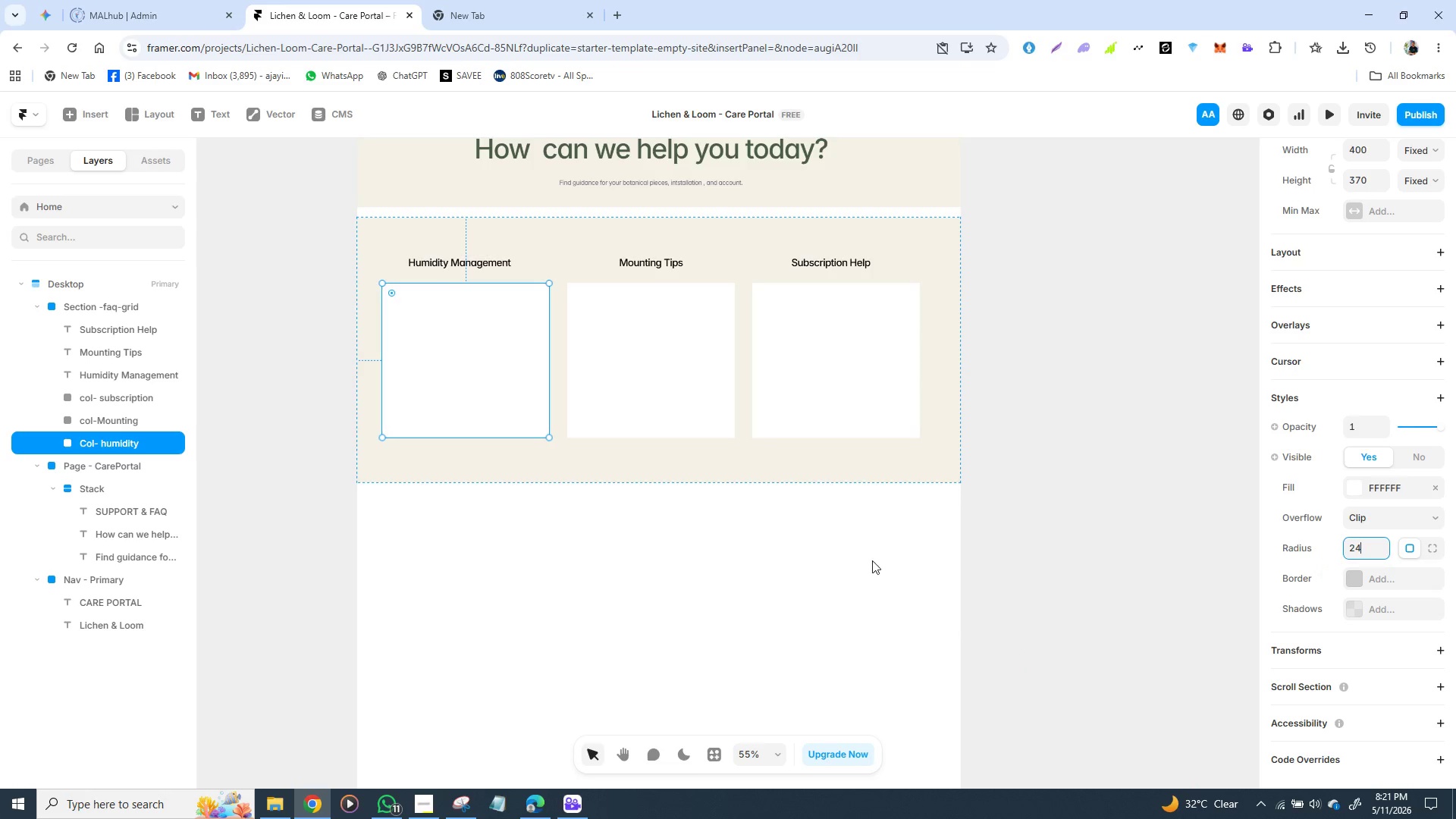 
left_click([692, 409])
 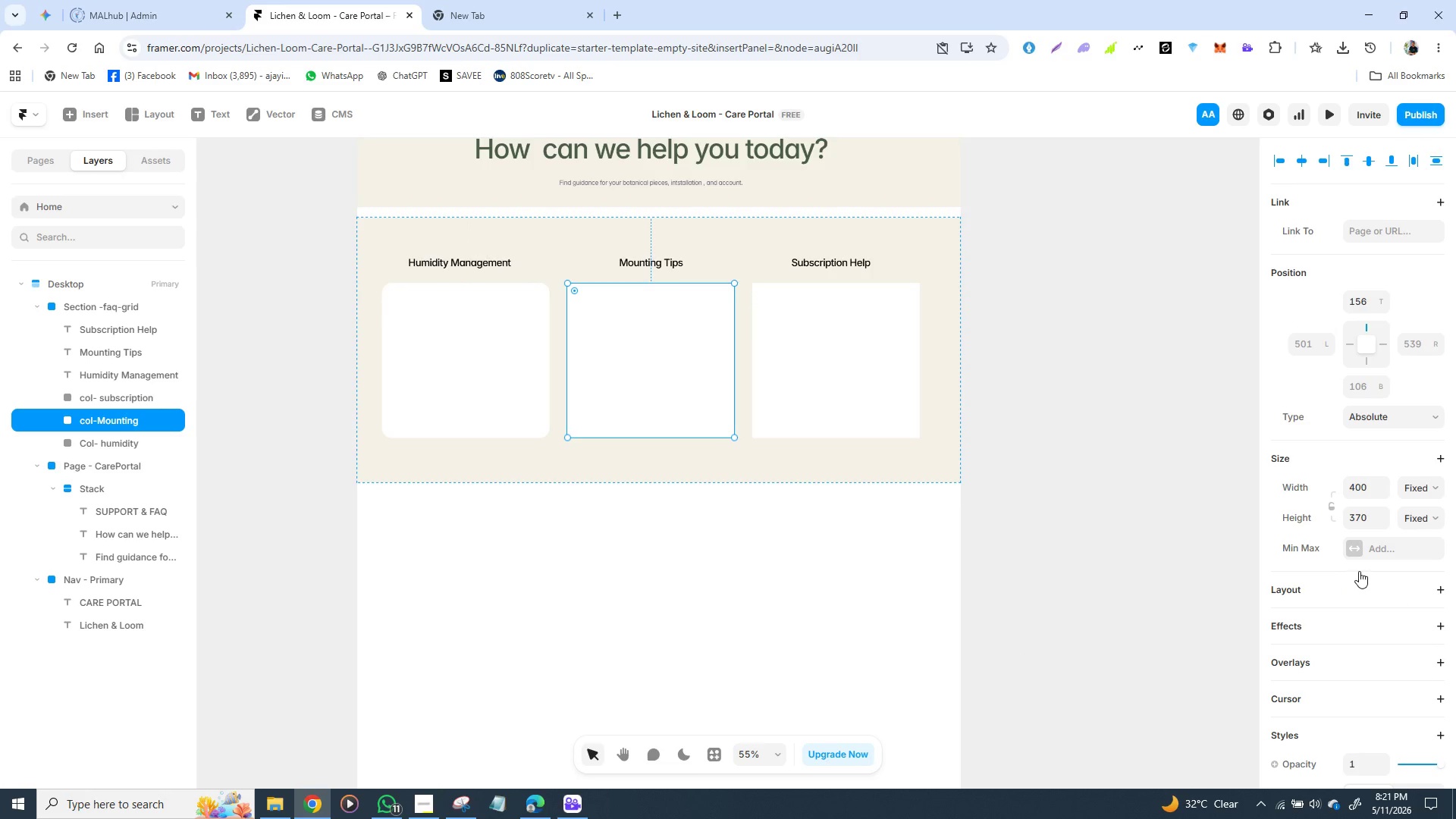 
scroll: coordinate [1359, 571], scroll_direction: down, amount: 3.0
 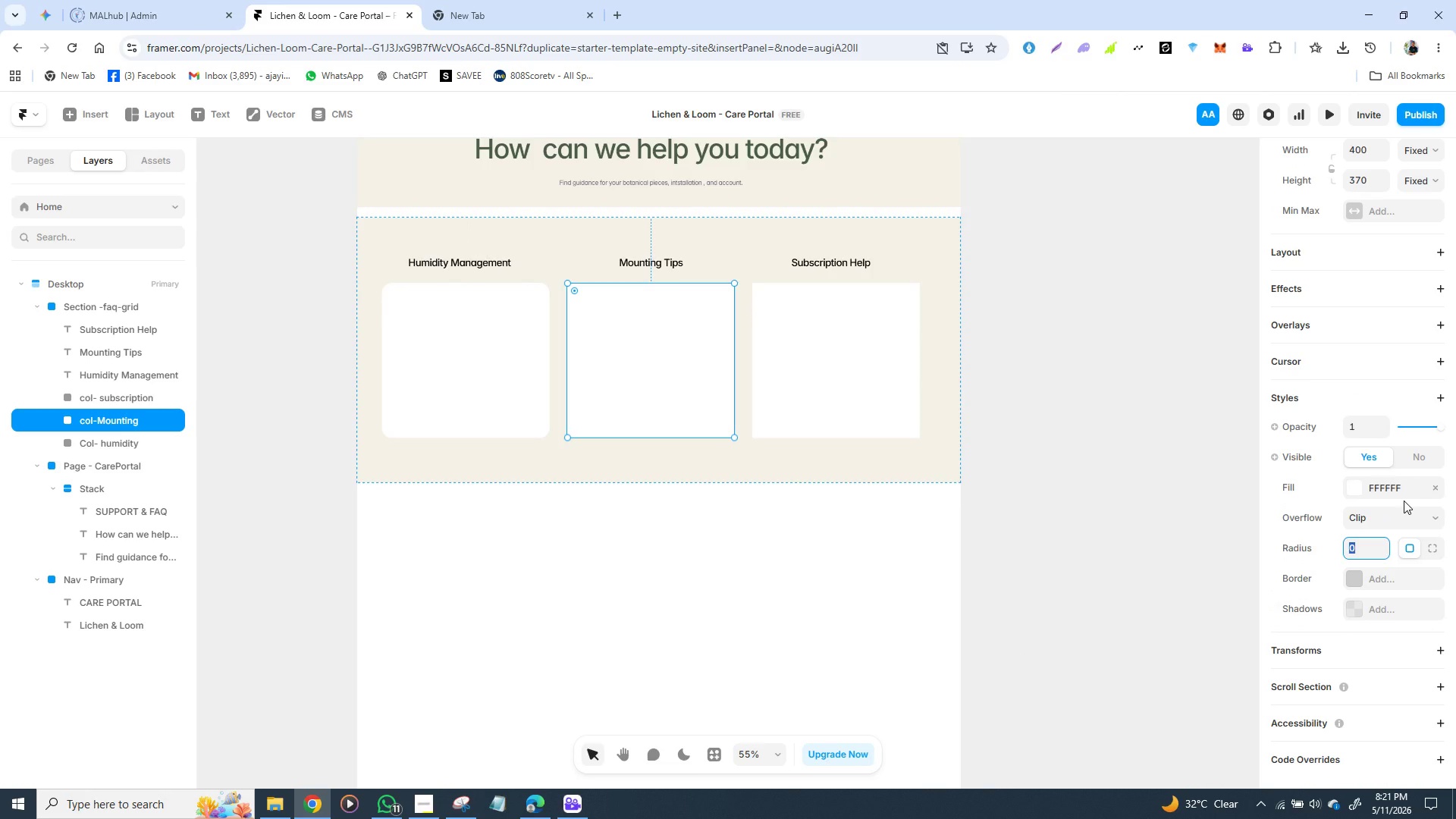 
type(24)
 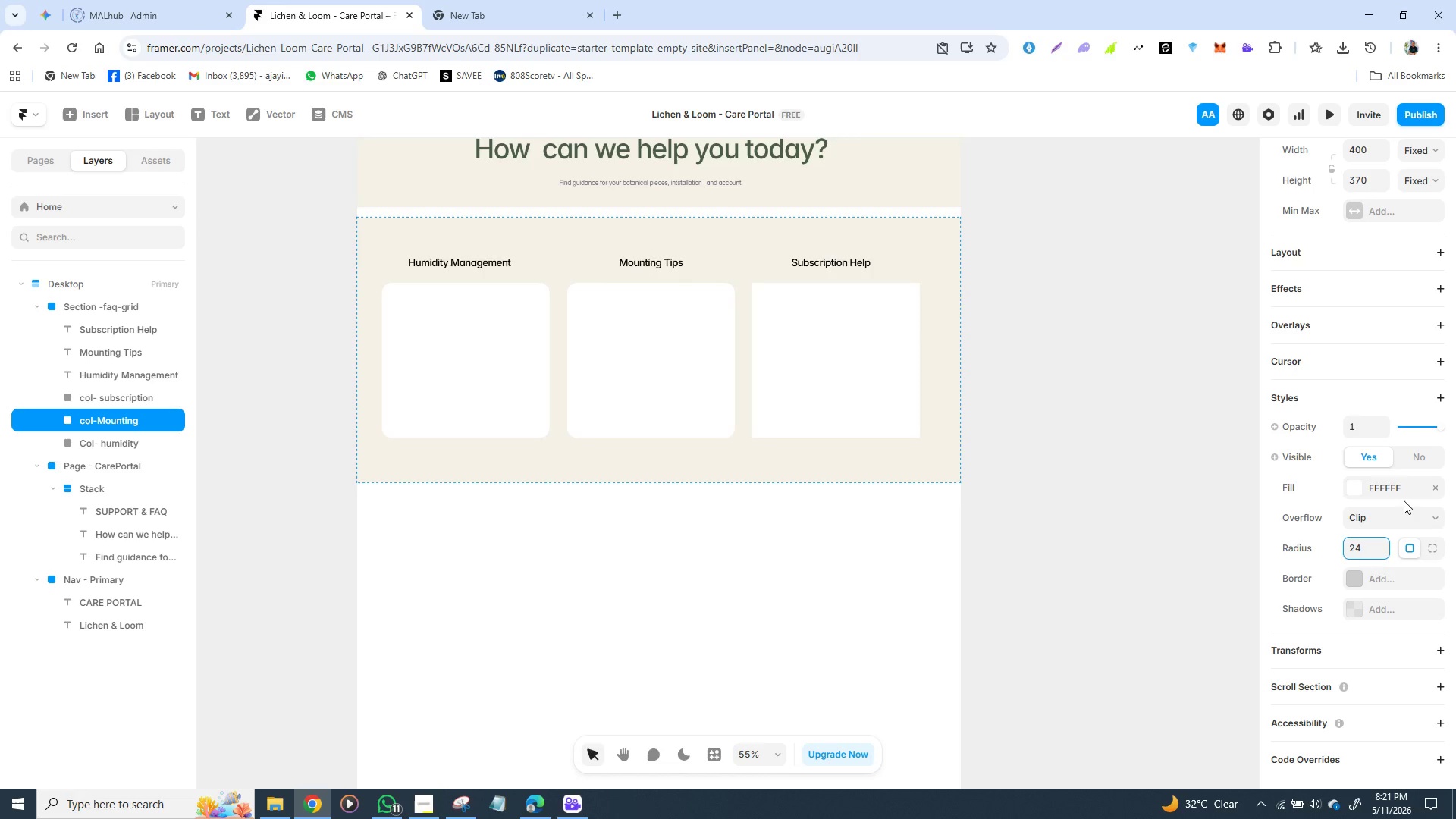 
key(Enter)
 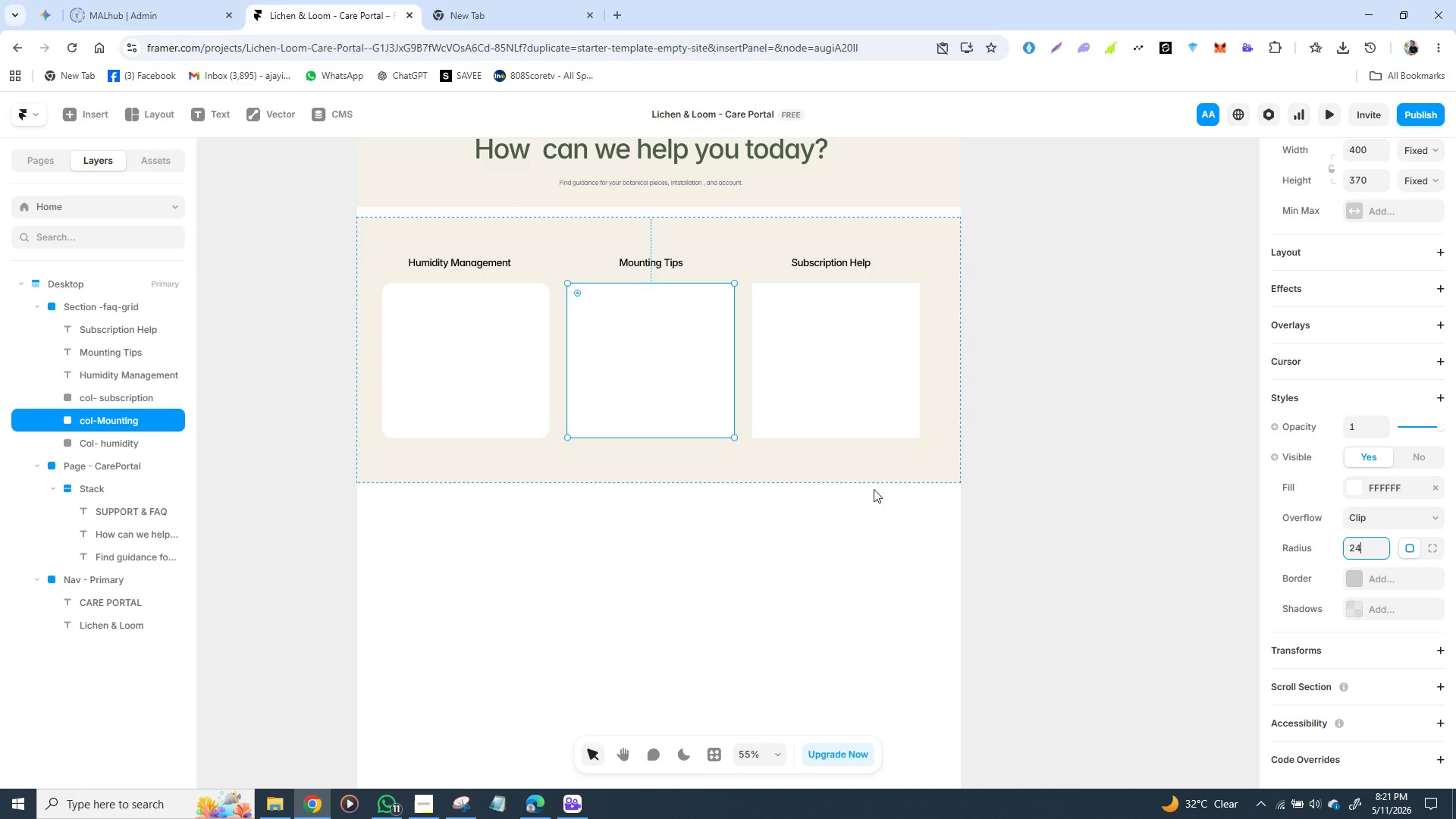 
left_click([818, 367])
 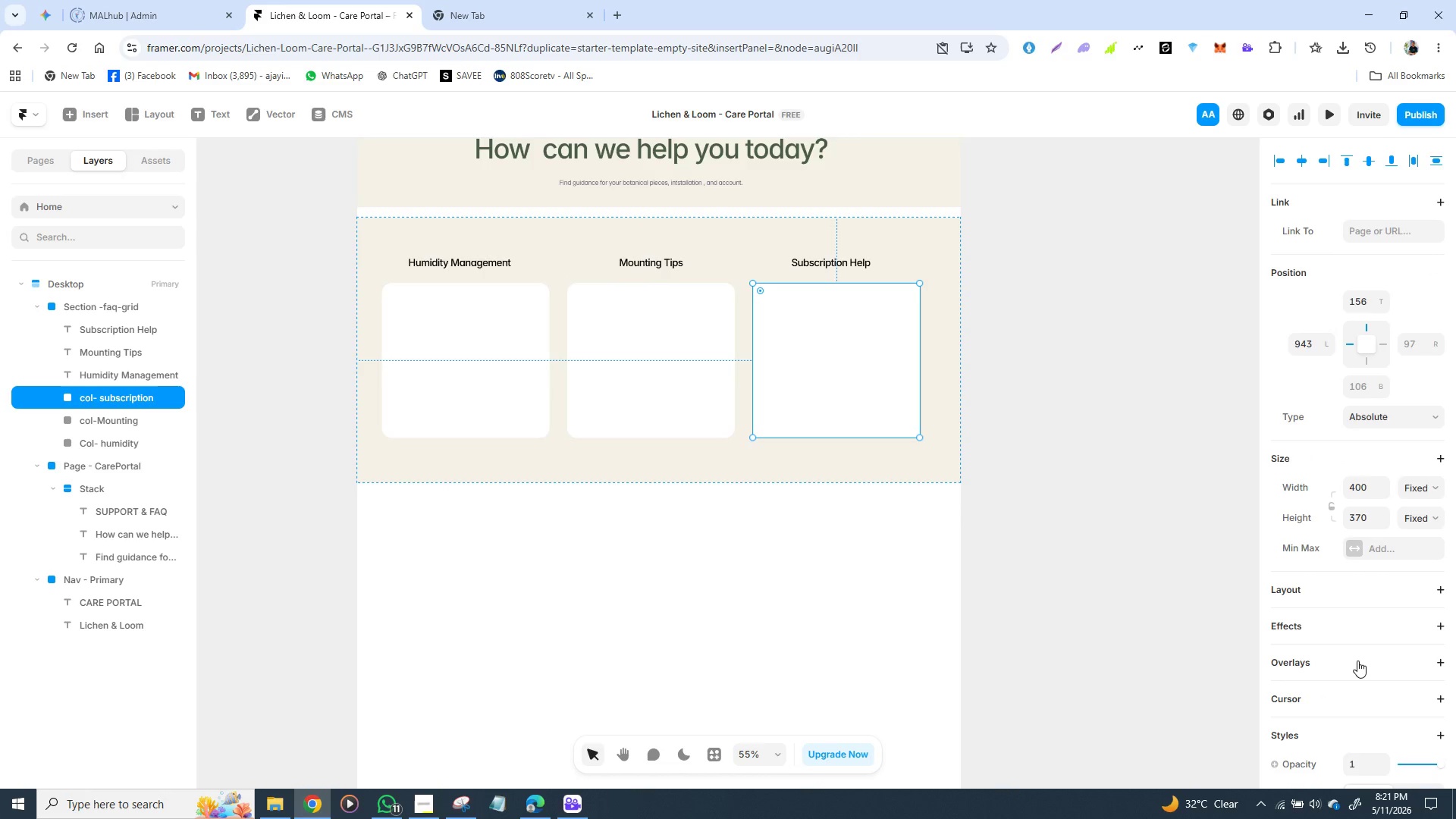 
scroll: coordinate [1357, 661], scroll_direction: down, amount: 2.0
 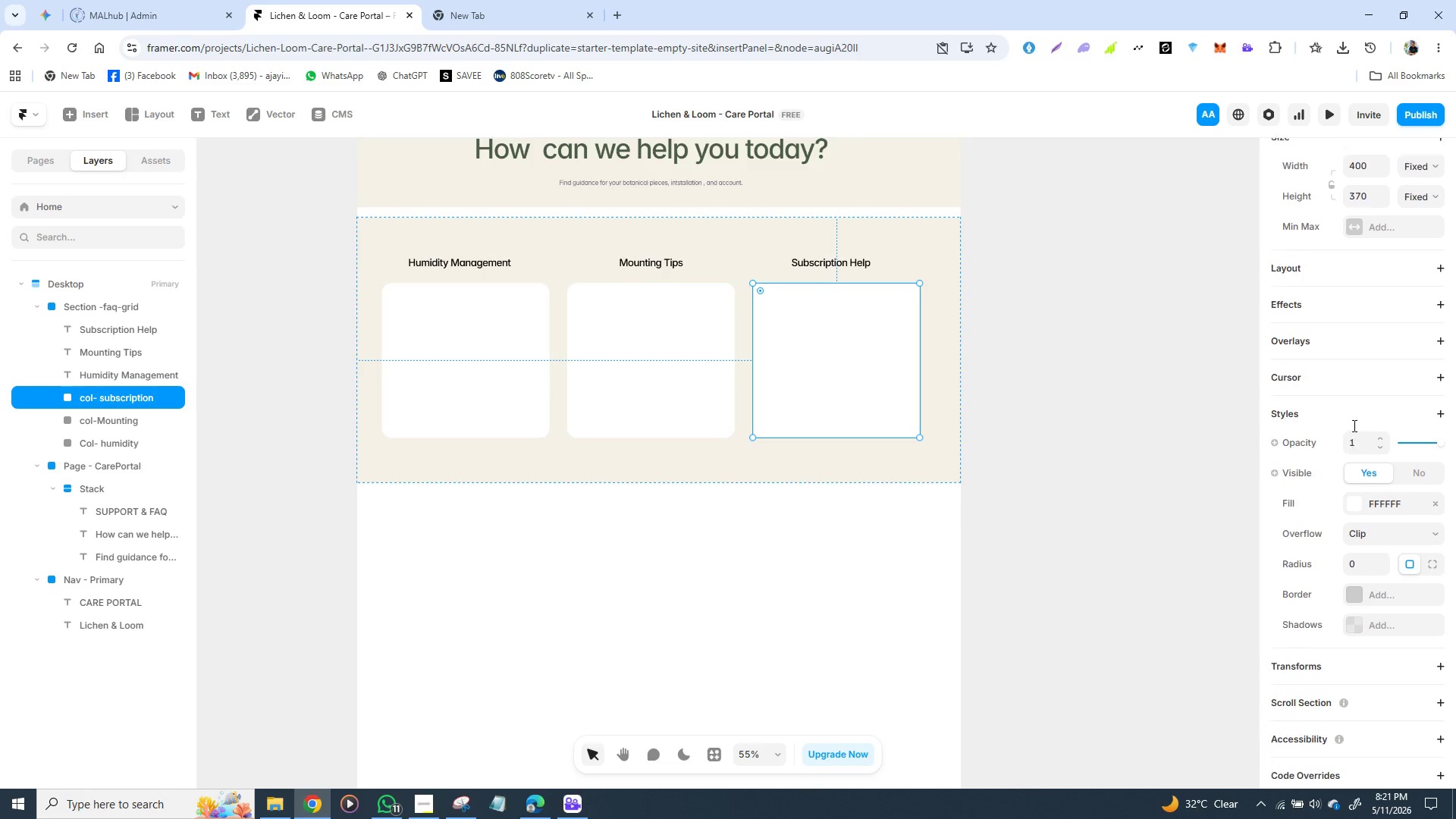 
scroll: coordinate [1353, 425], scroll_direction: up, amount: 1.0
 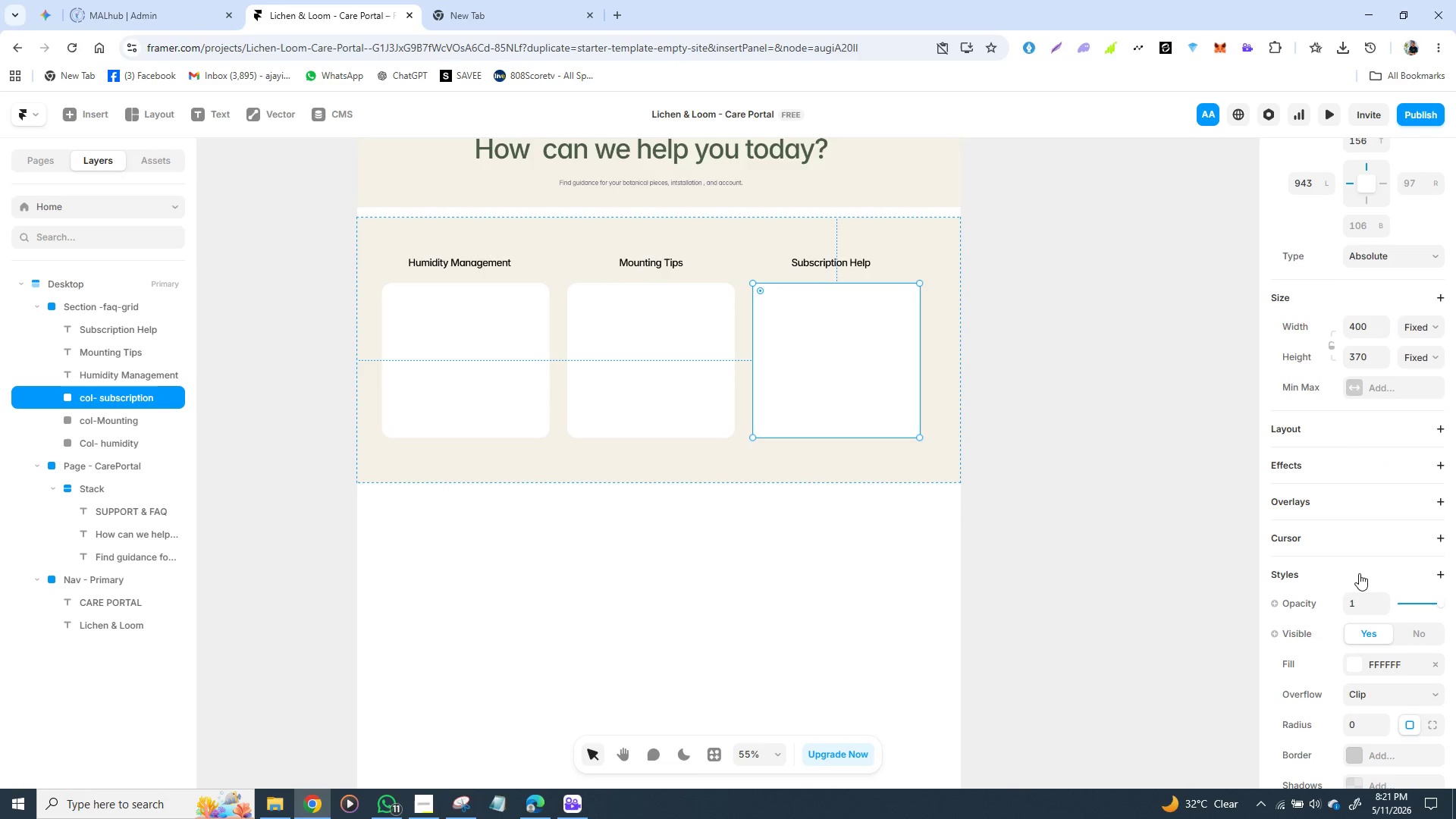 
scroll: coordinate [1357, 601], scroll_direction: down, amount: 2.0
 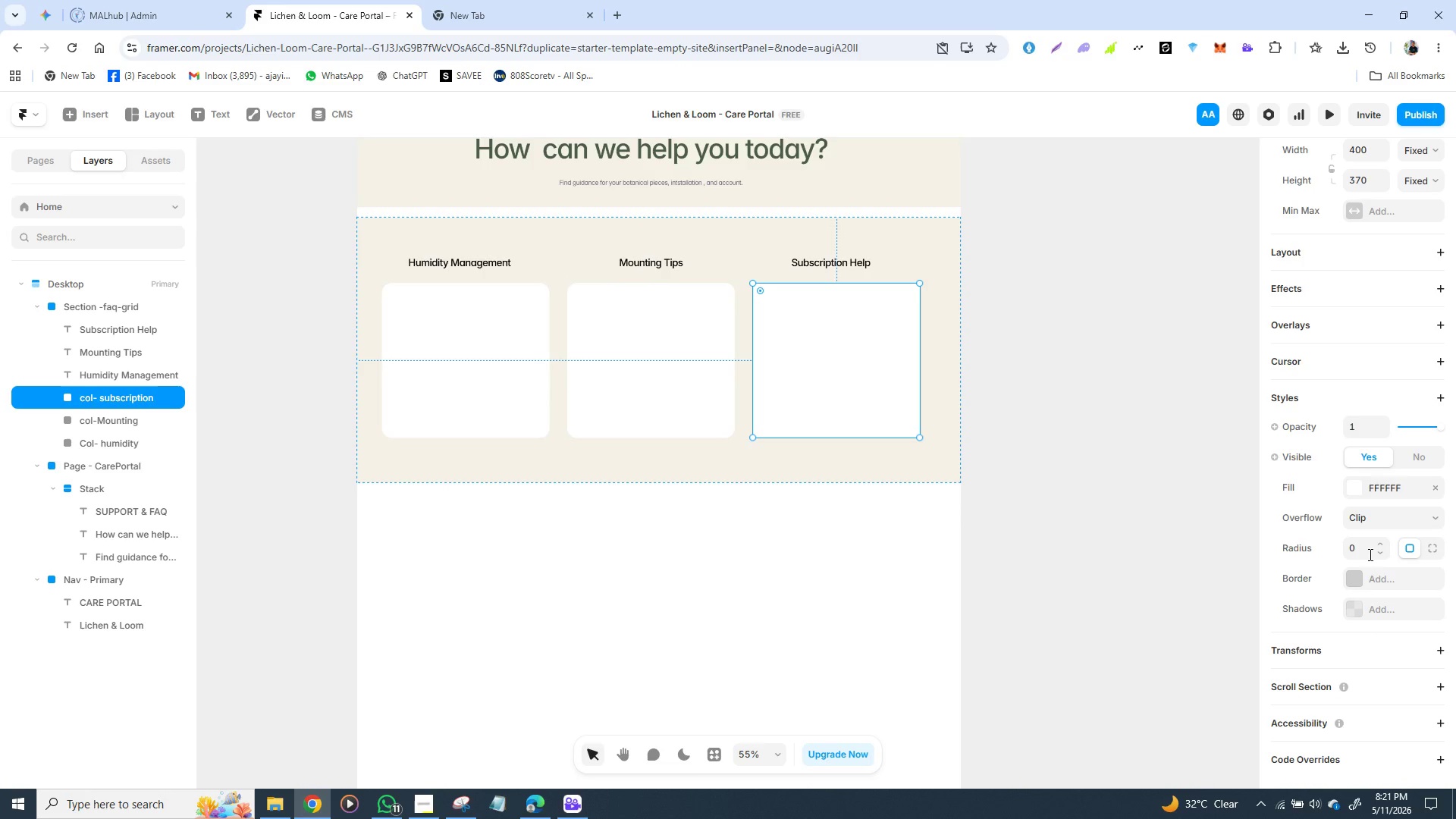 
left_click([1369, 554])
 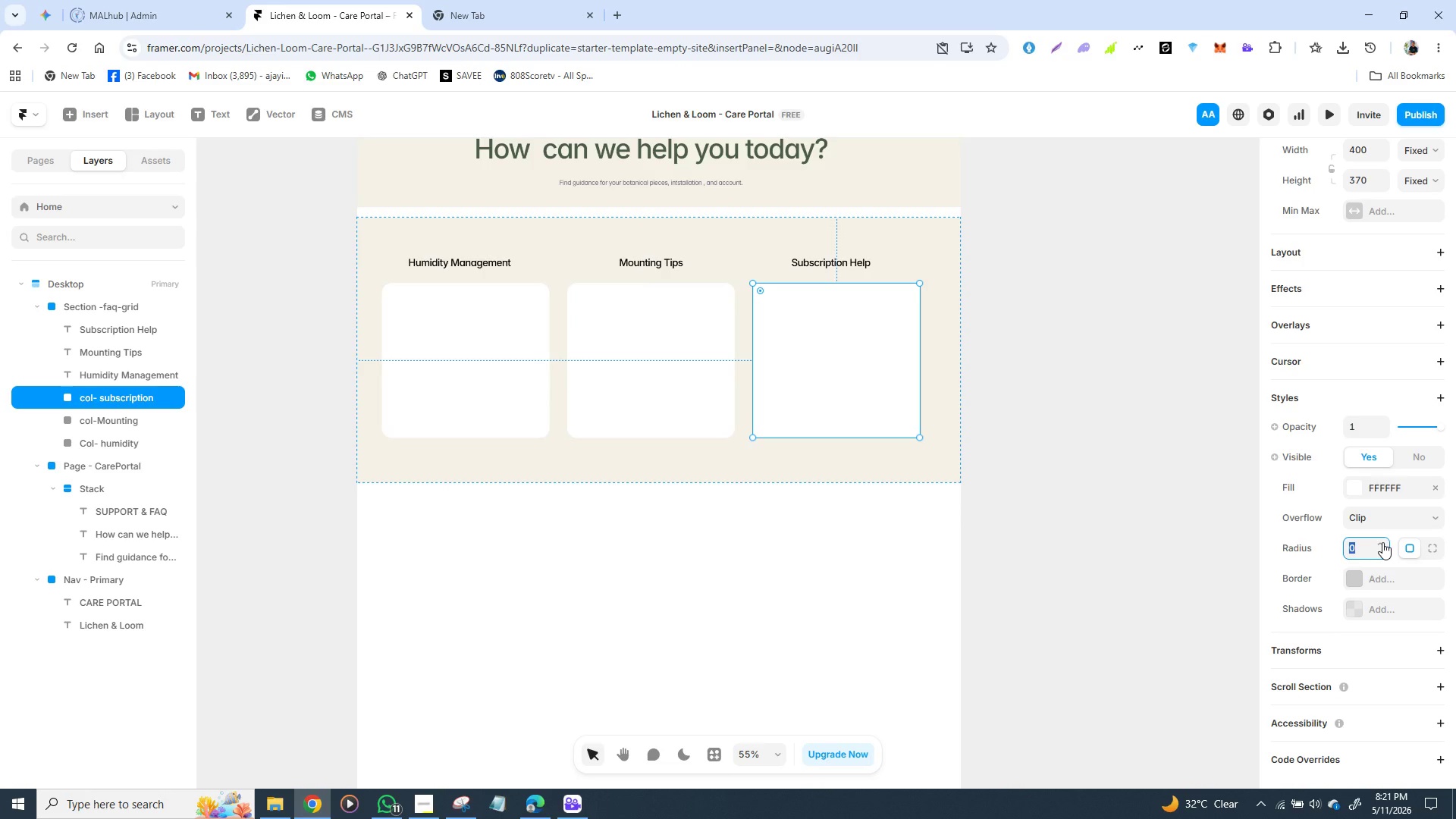 
type(24)
 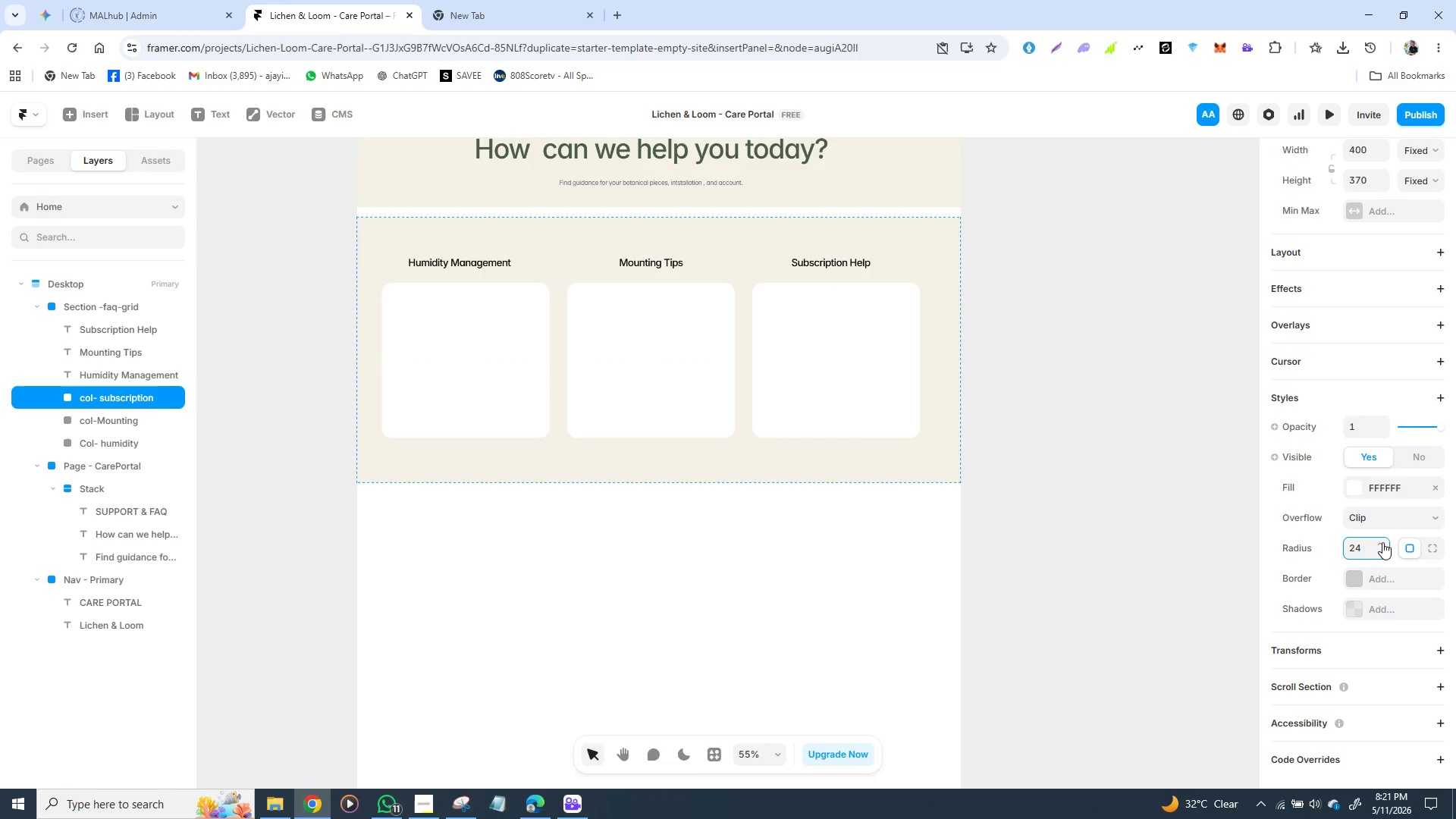 
key(Enter)
 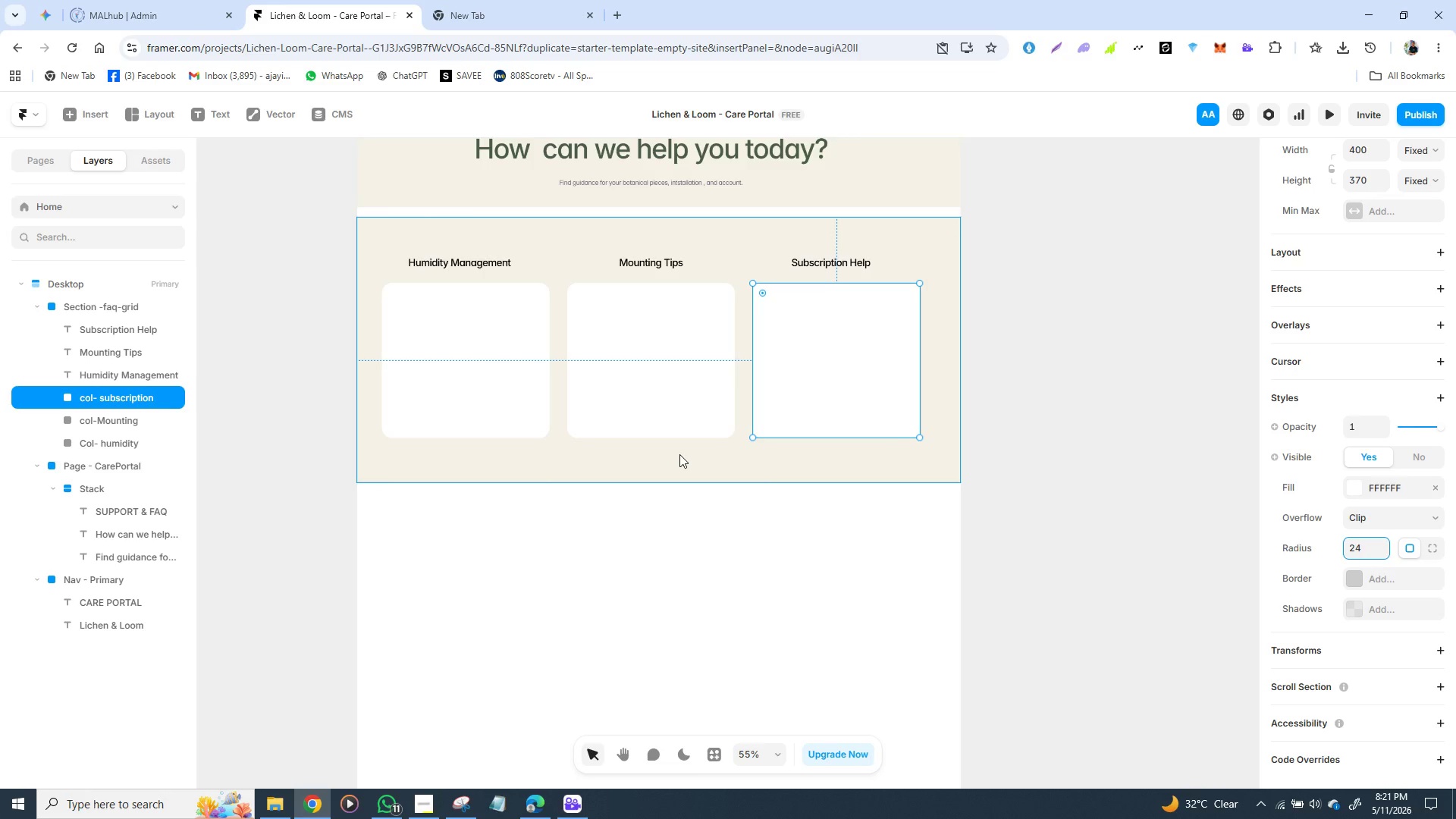 
wait(10.12)
 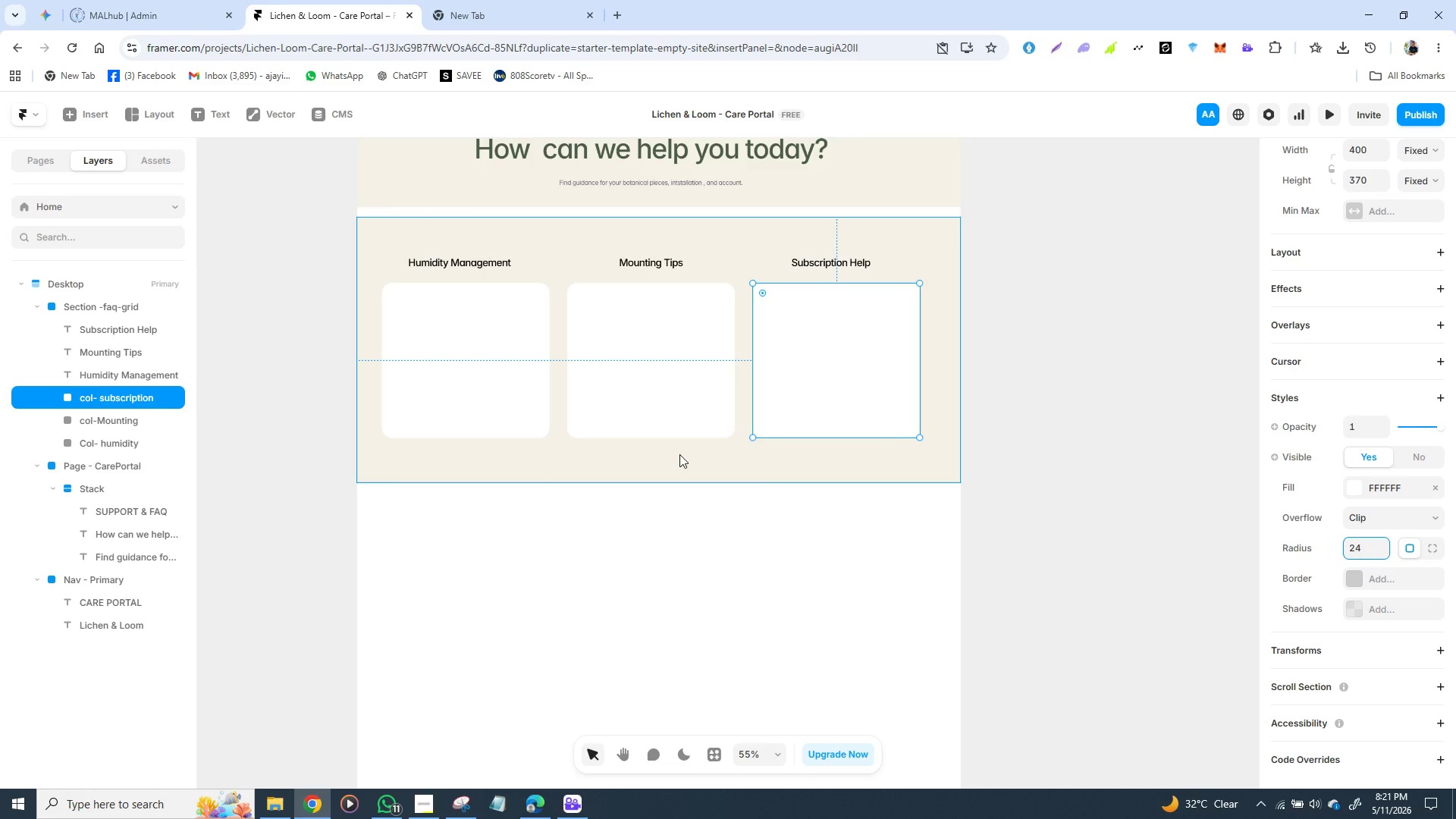 
left_click_drag(start_coordinate=[452, 257], to_coordinate=[445, 360])
 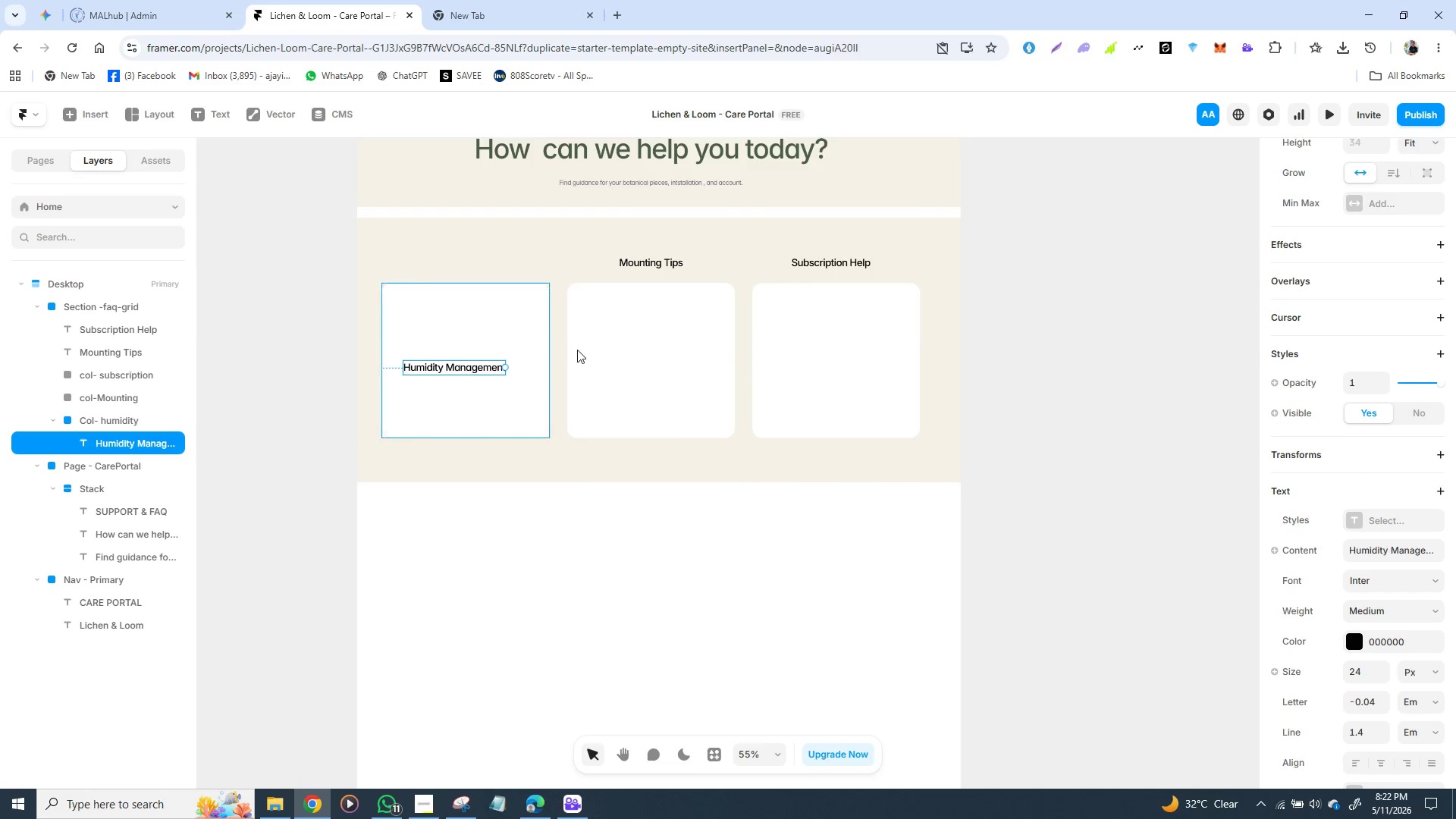 
wait(7.0)
 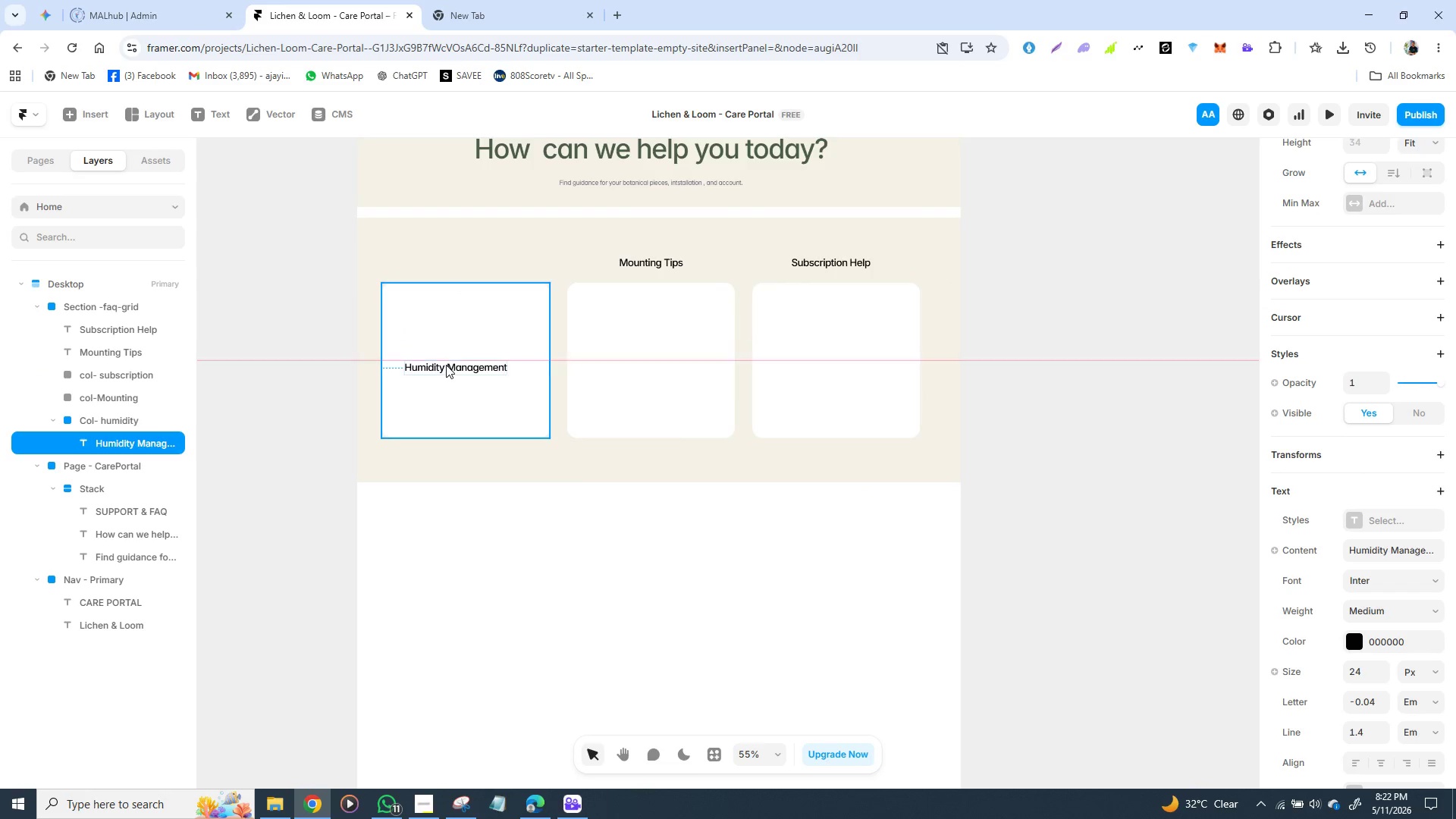 
left_click_drag(start_coordinate=[667, 260], to_coordinate=[637, 370])
 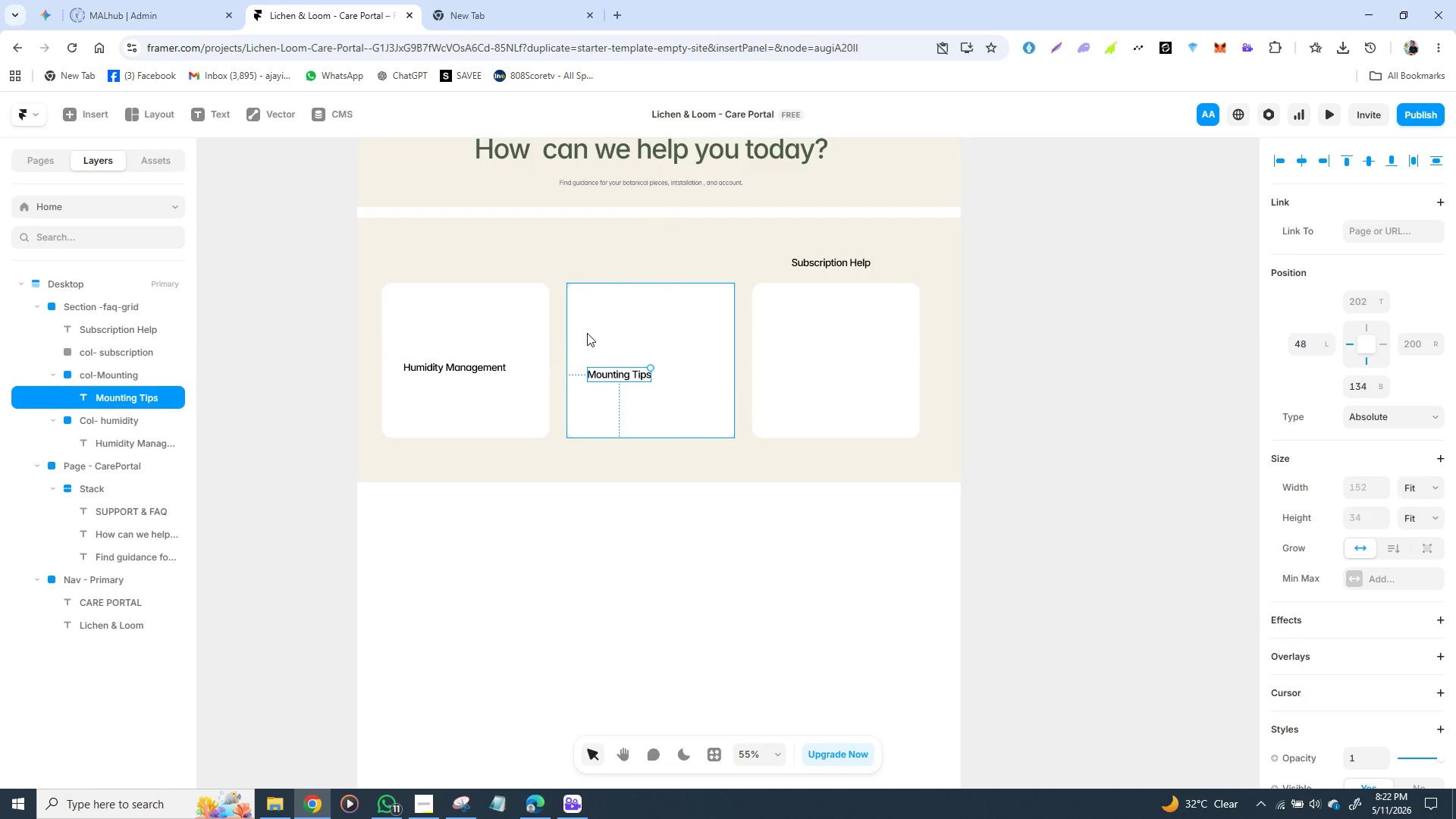 
left_click([595, 306])
 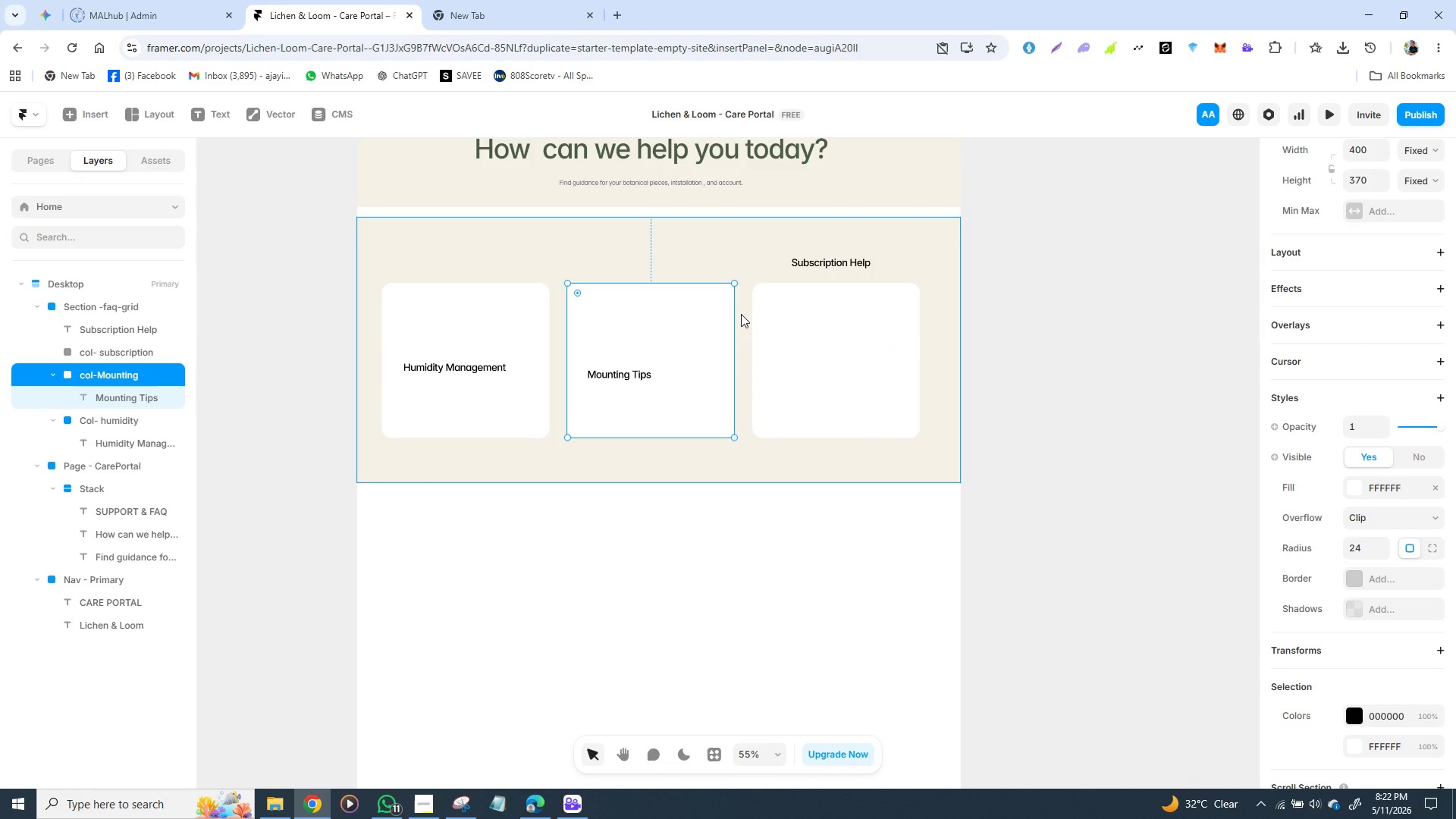 
key(Backspace)
 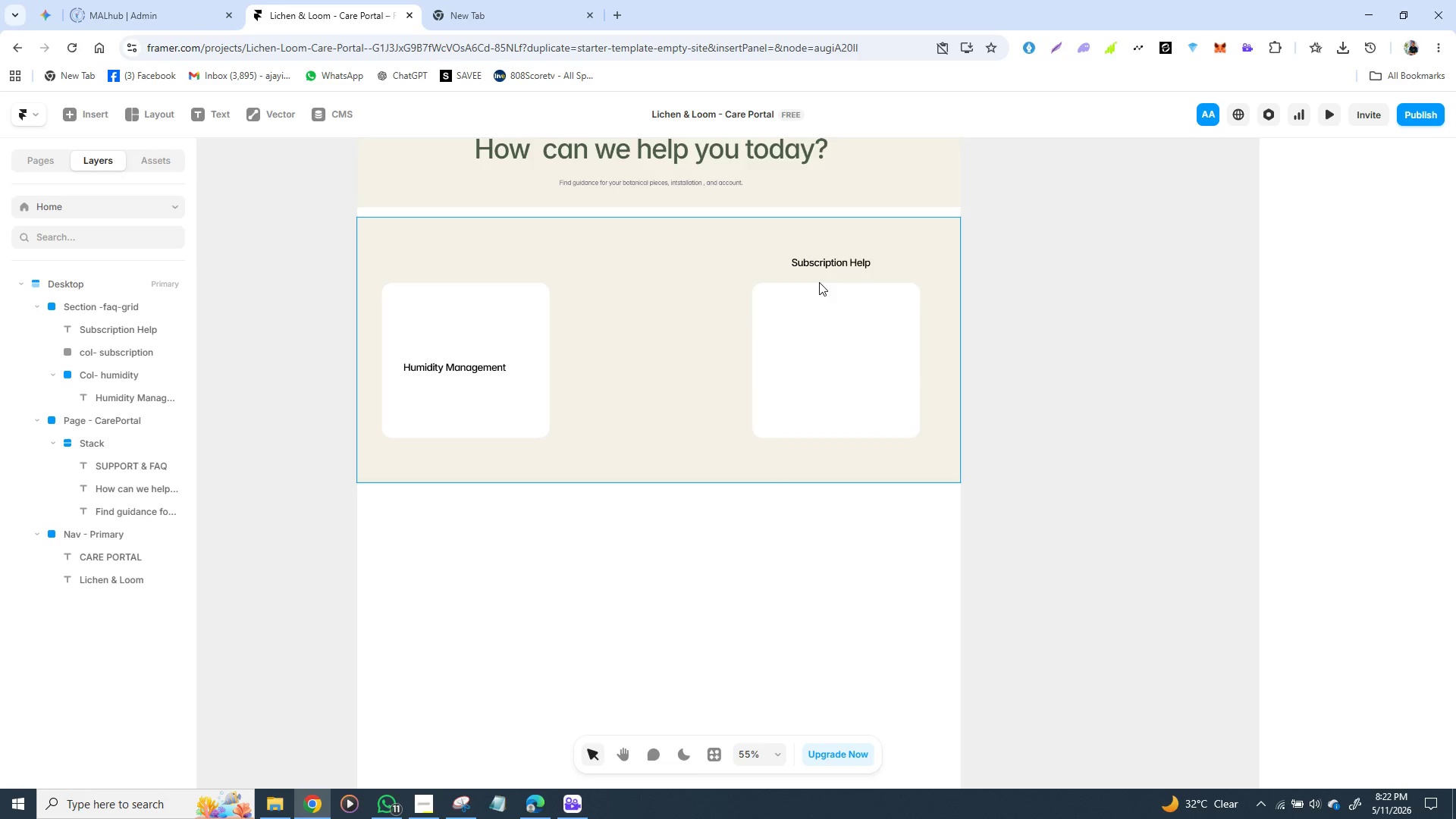 
left_click([825, 265])
 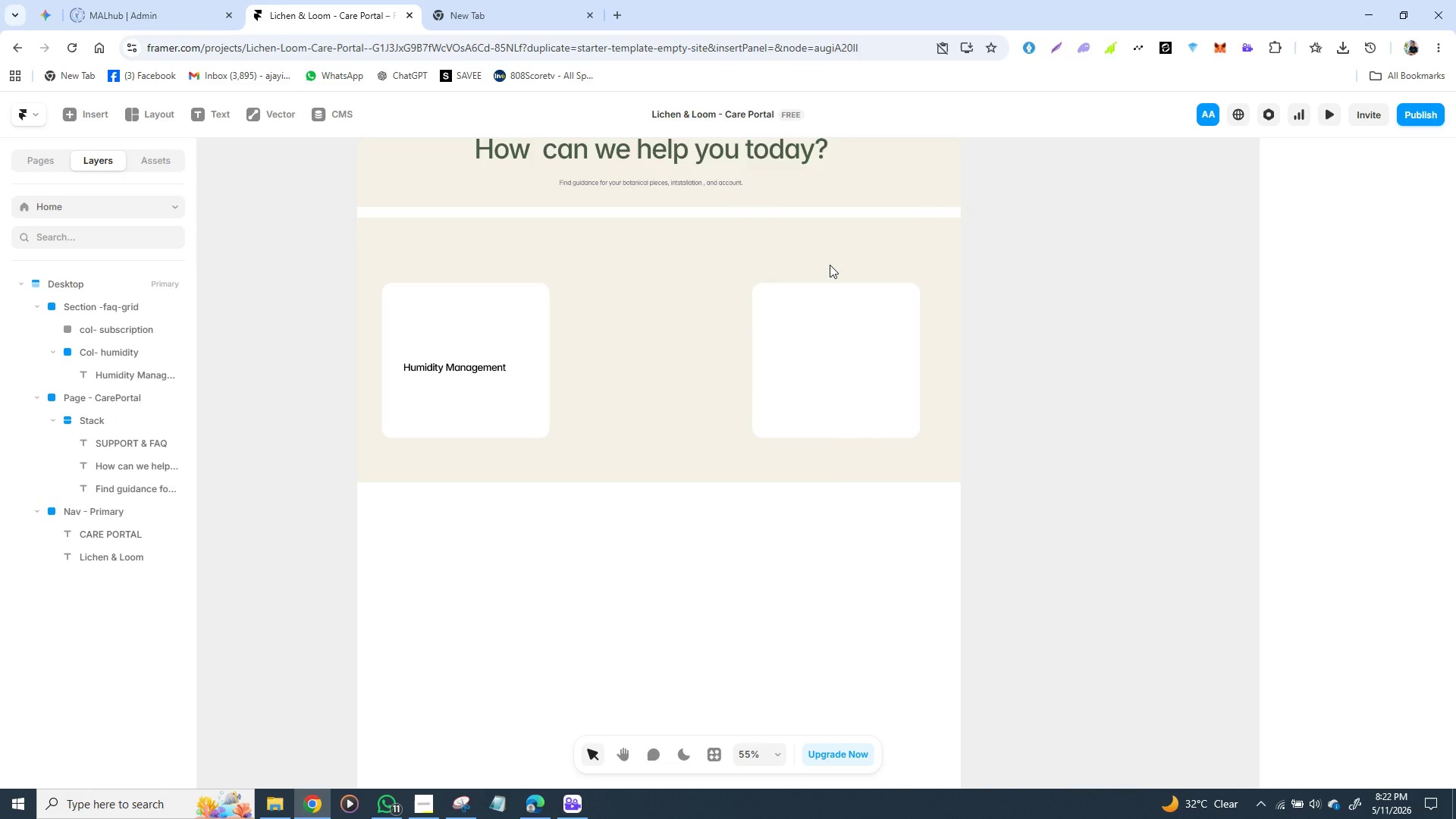 
key(Backspace)
 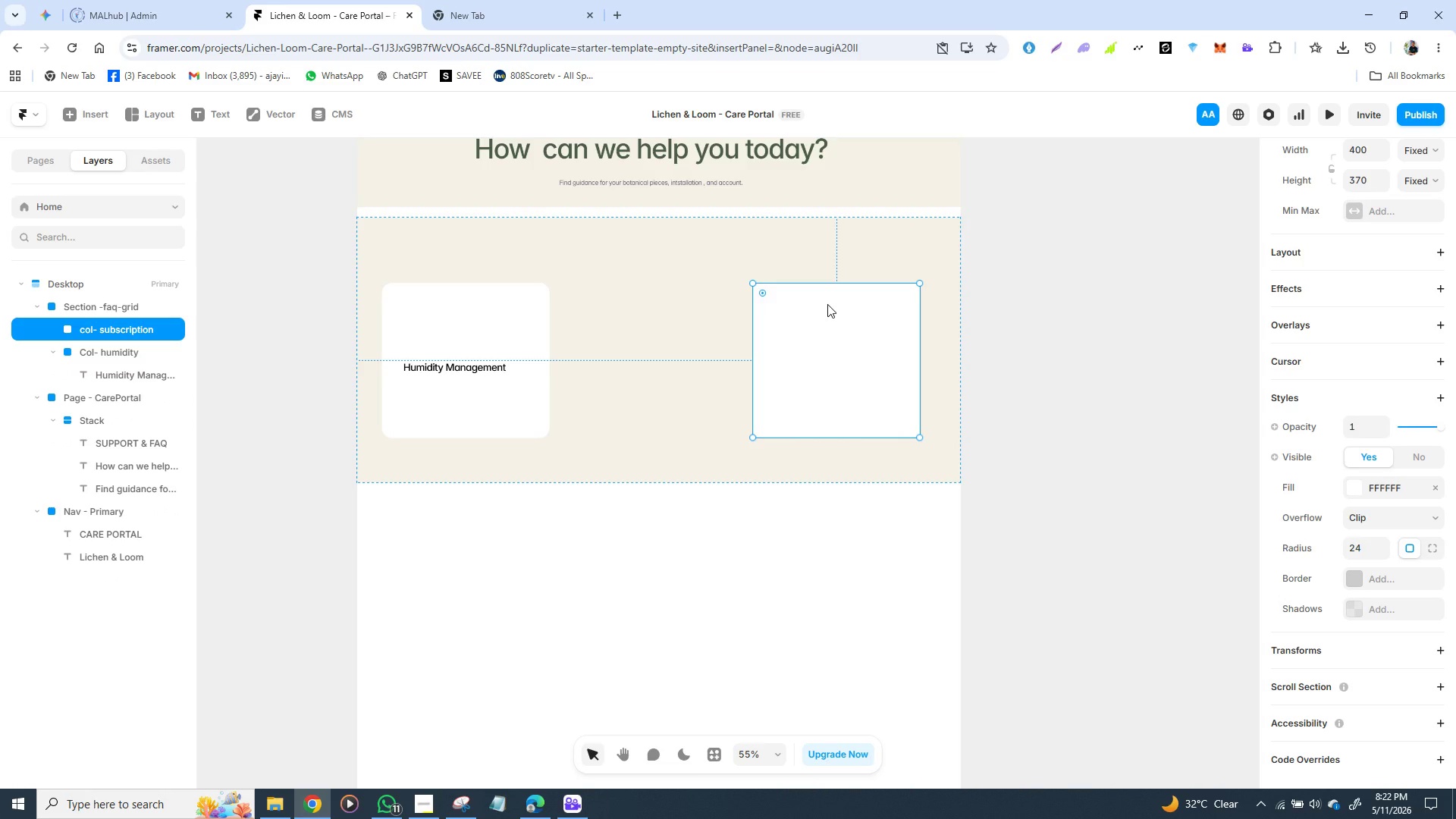 
key(Backspace)
 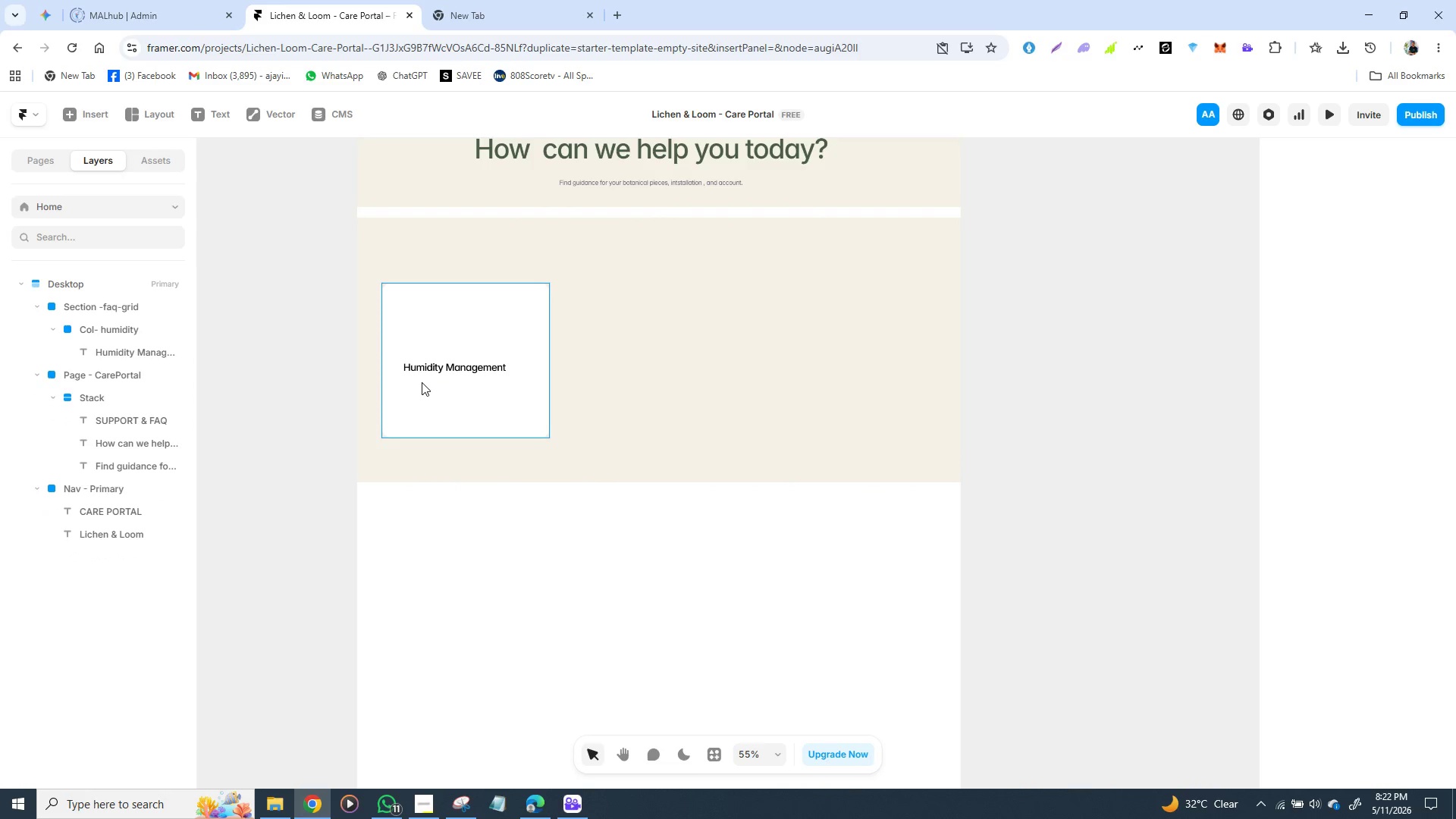 
left_click([424, 371])
 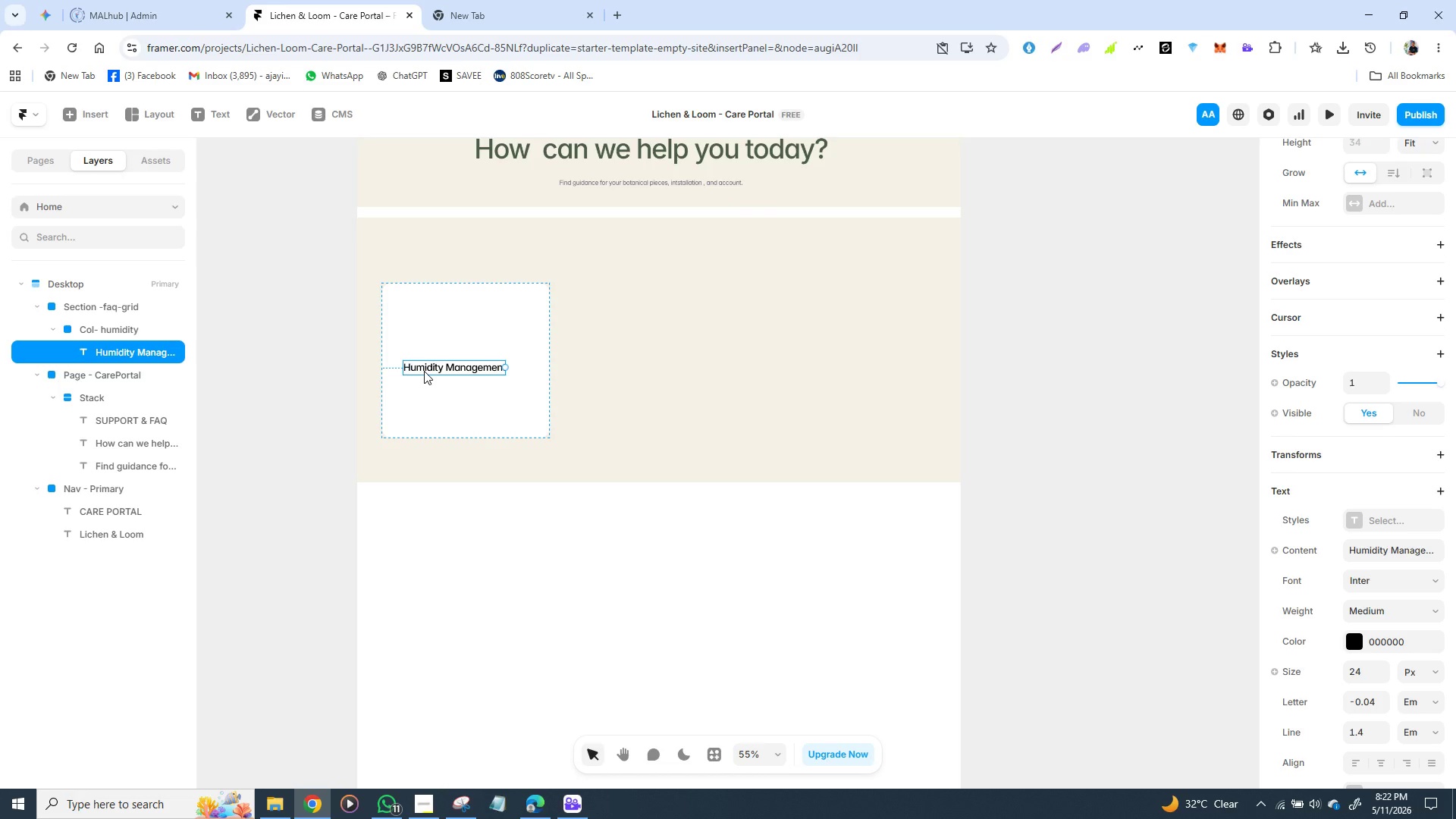 
left_click([424, 371])
 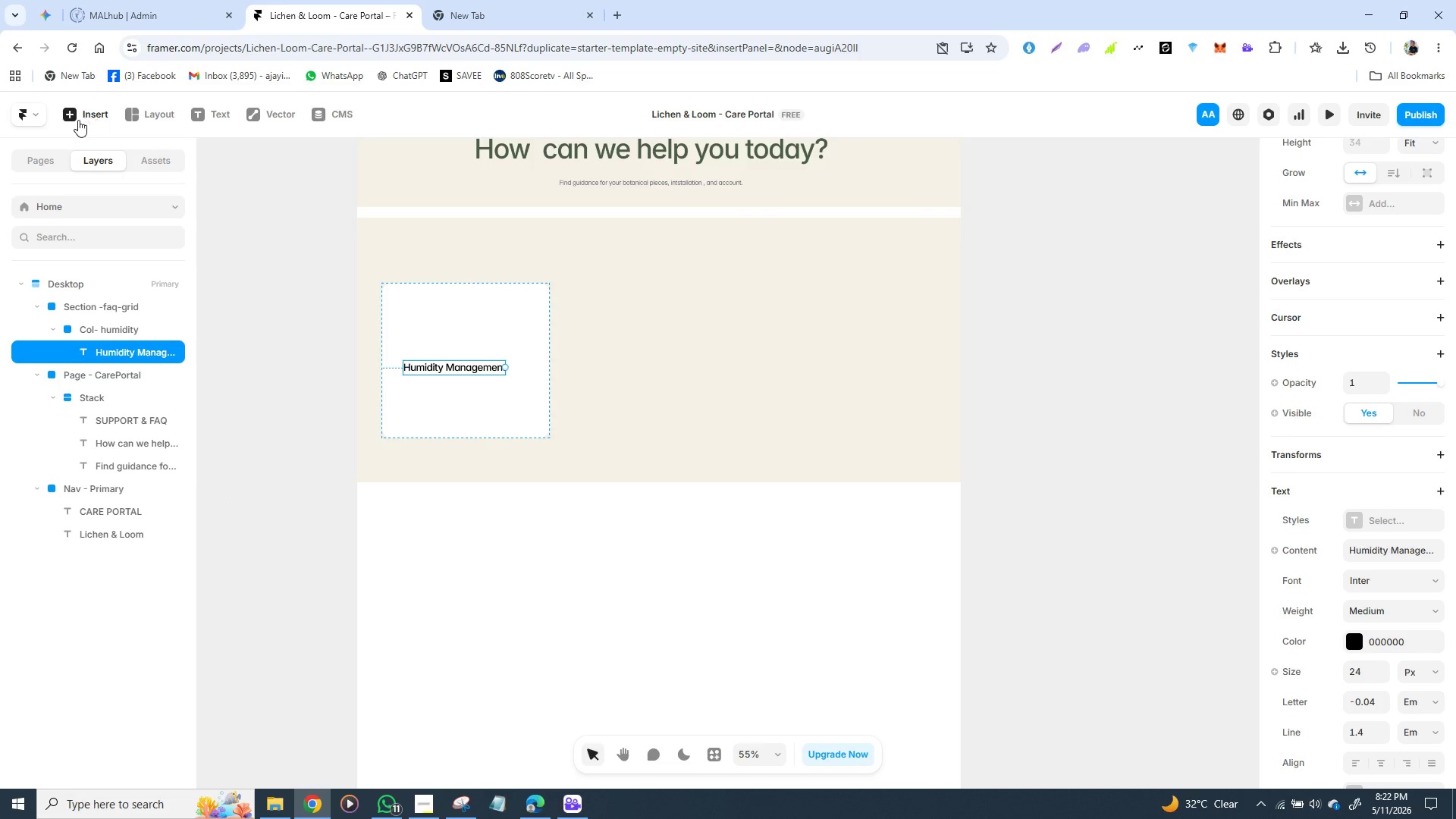 
left_click([74, 117])
 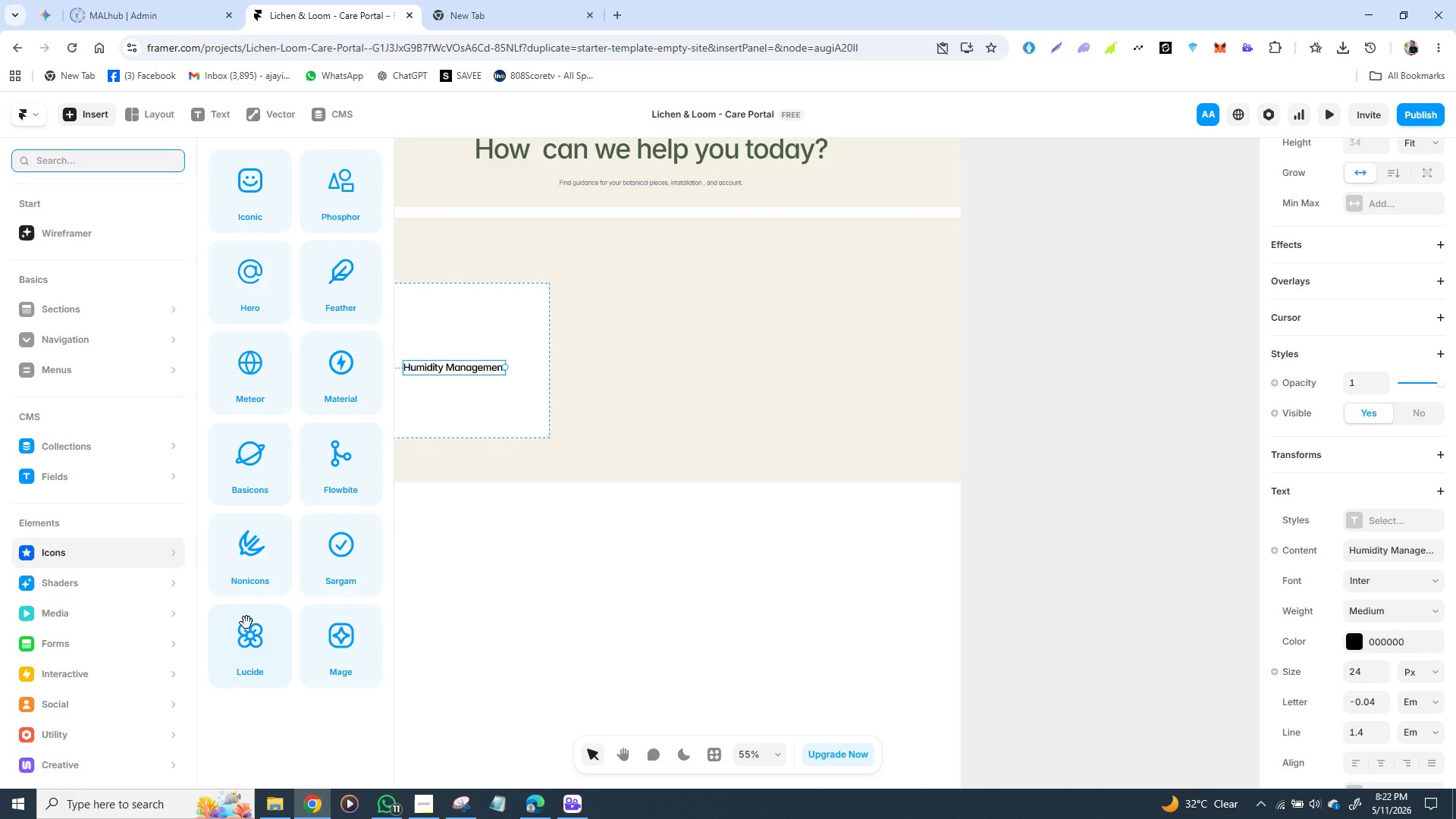 
wait(6.42)
 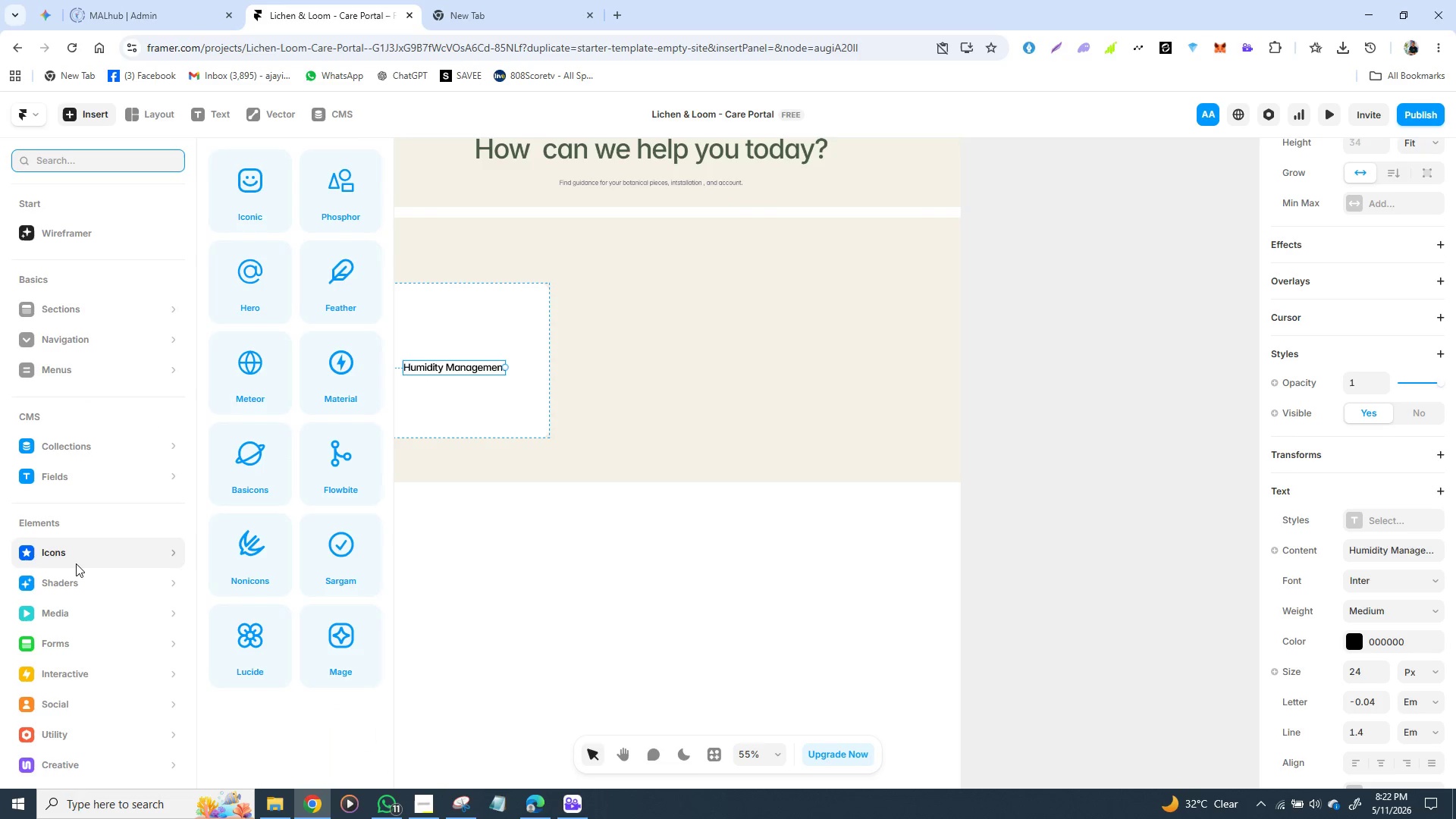 
left_click([340, 292])
 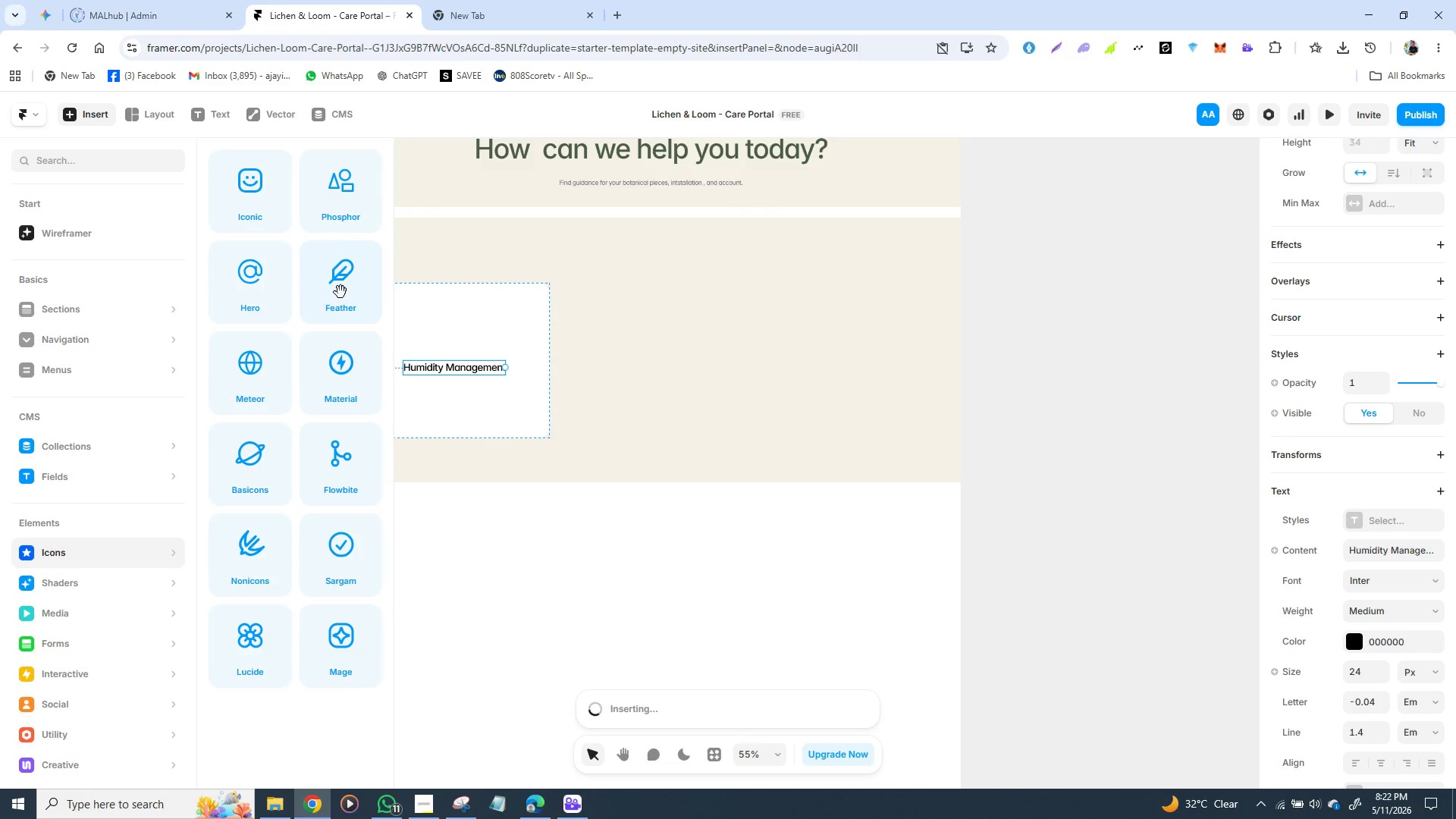 
left_click([340, 292])
 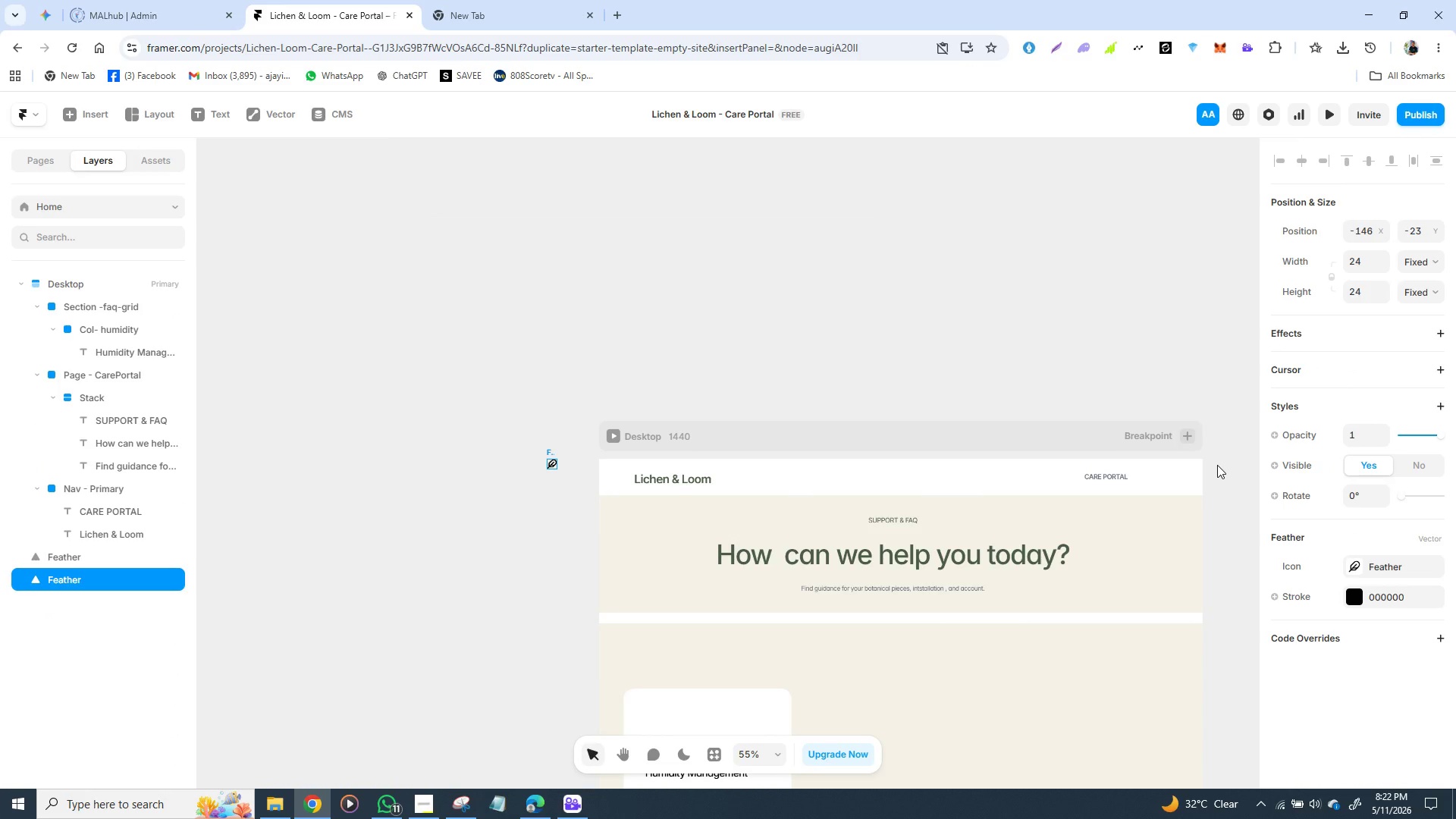 
wait(14.42)
 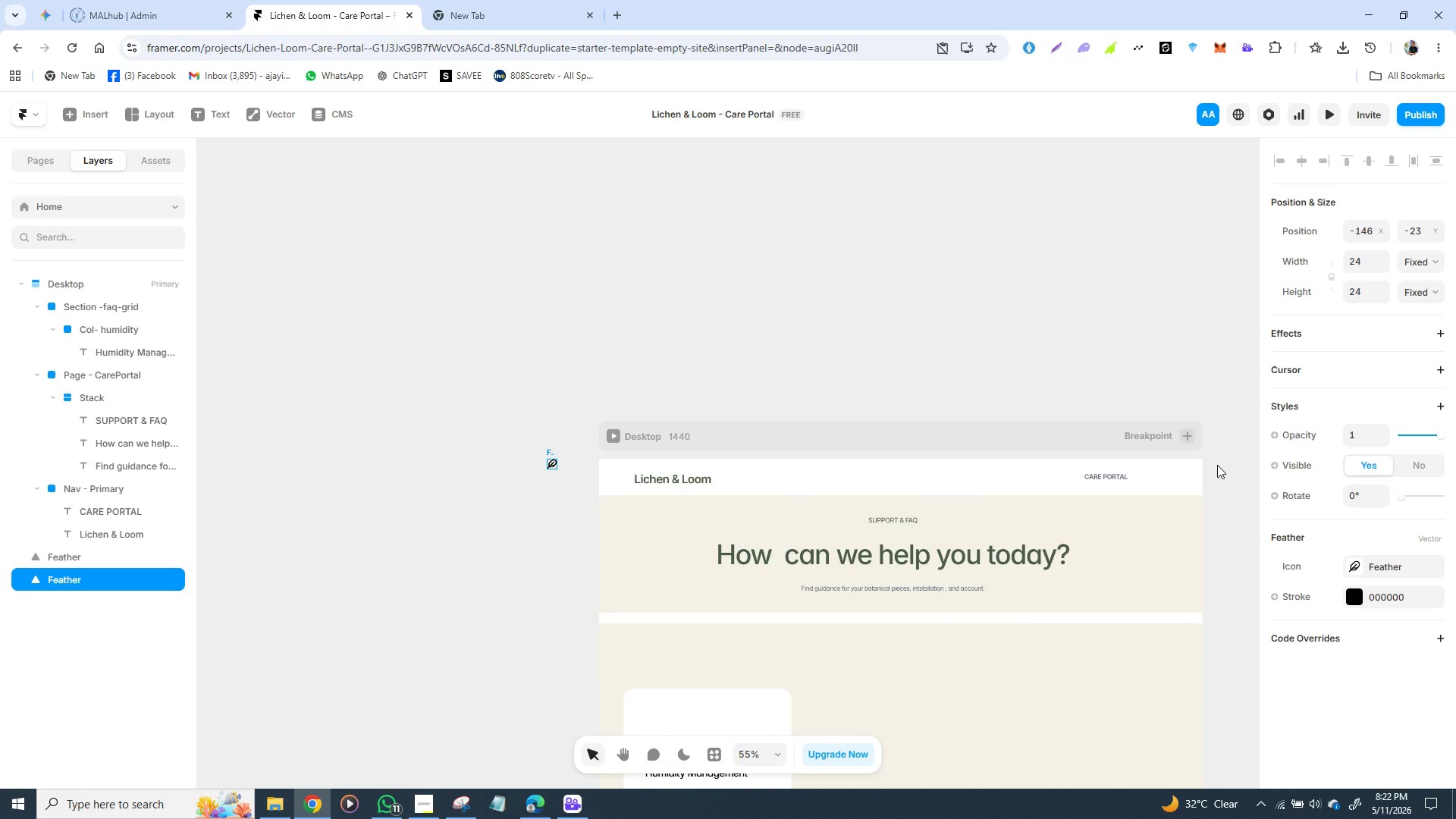 
left_click([1356, 599])
 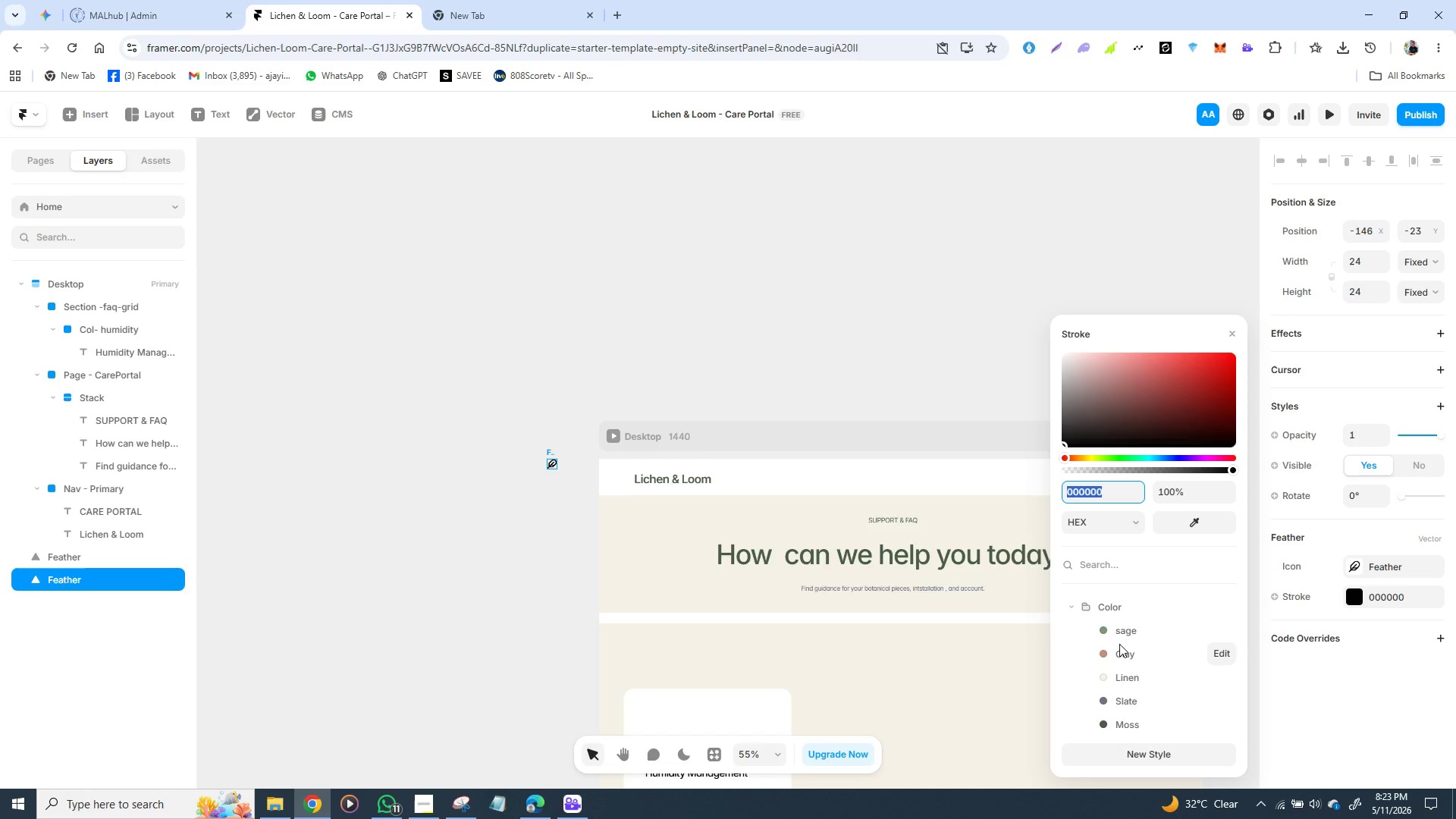 
left_click([1122, 629])
 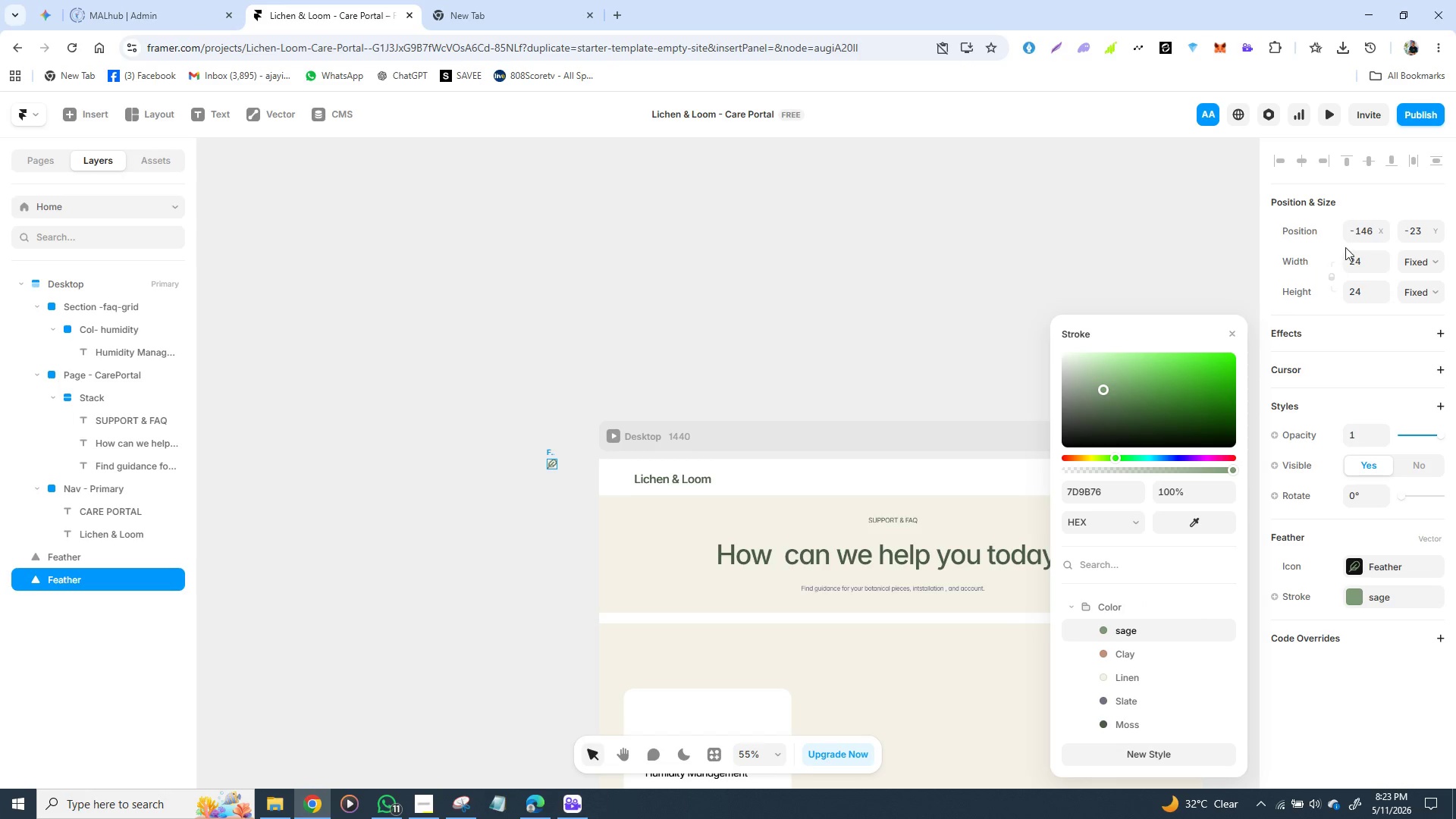 
left_click([1363, 264])
 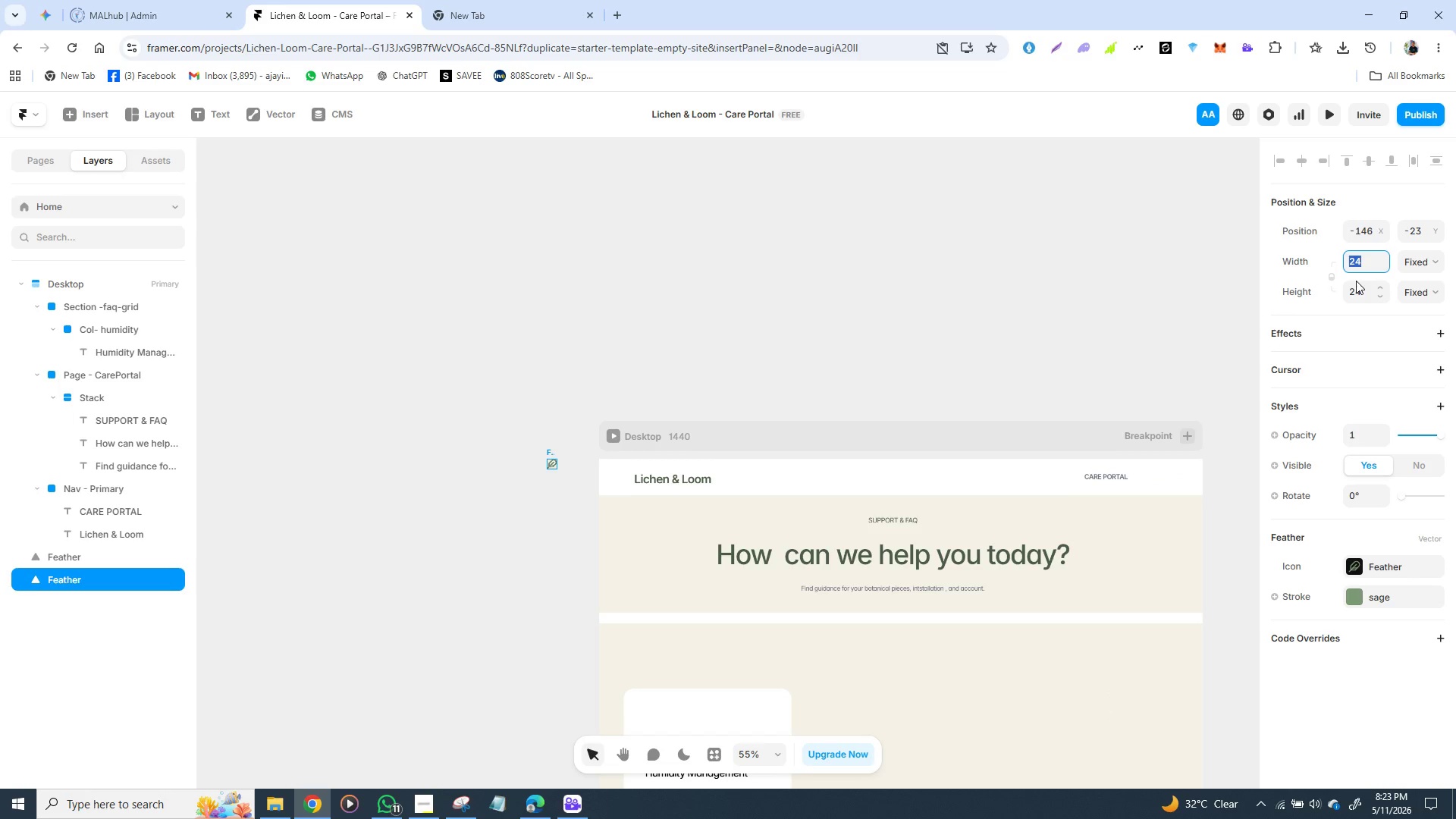 
wait(12.25)
 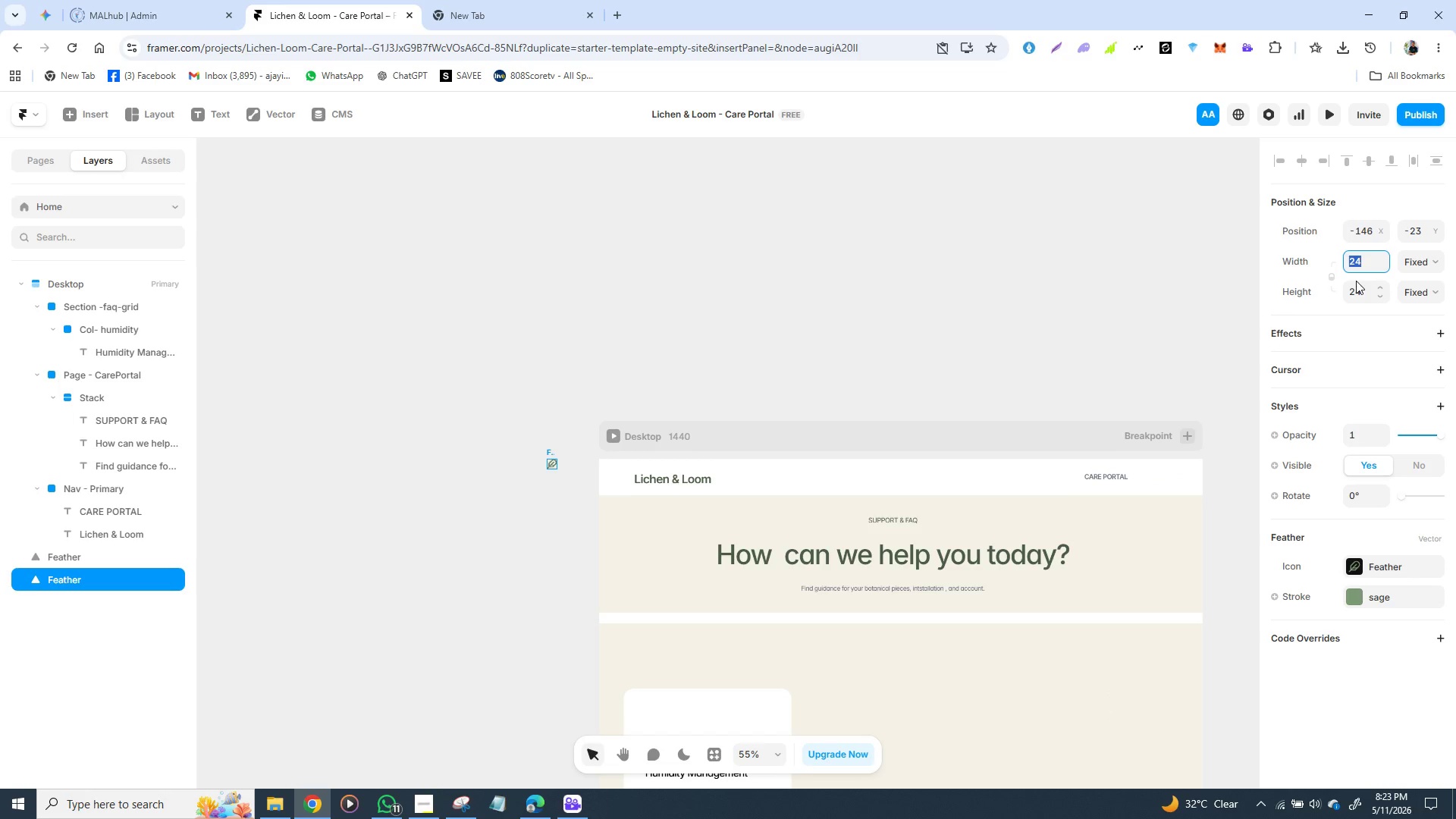 
type(50)
 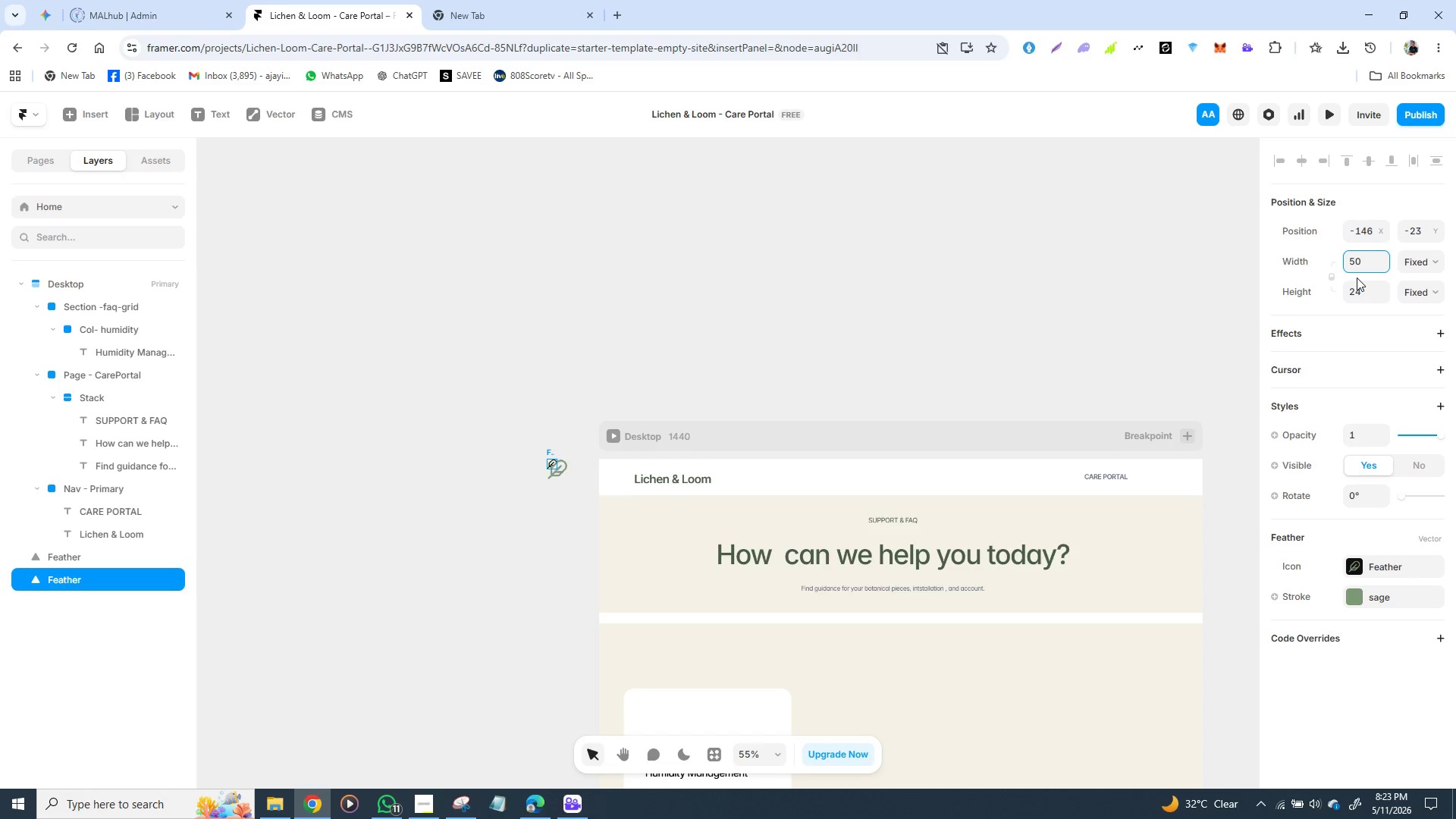 
key(Enter)
 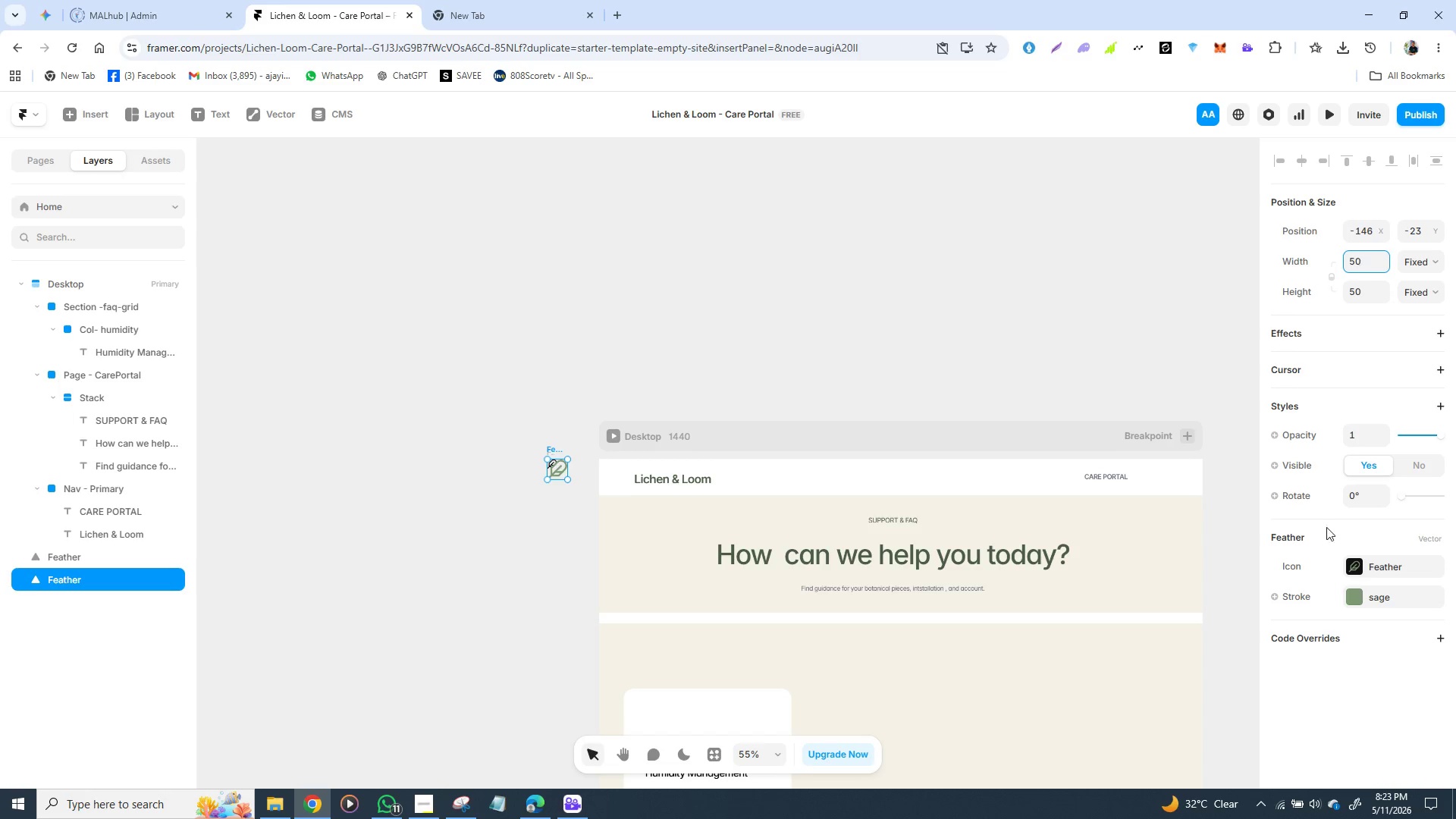 
wait(5.41)
 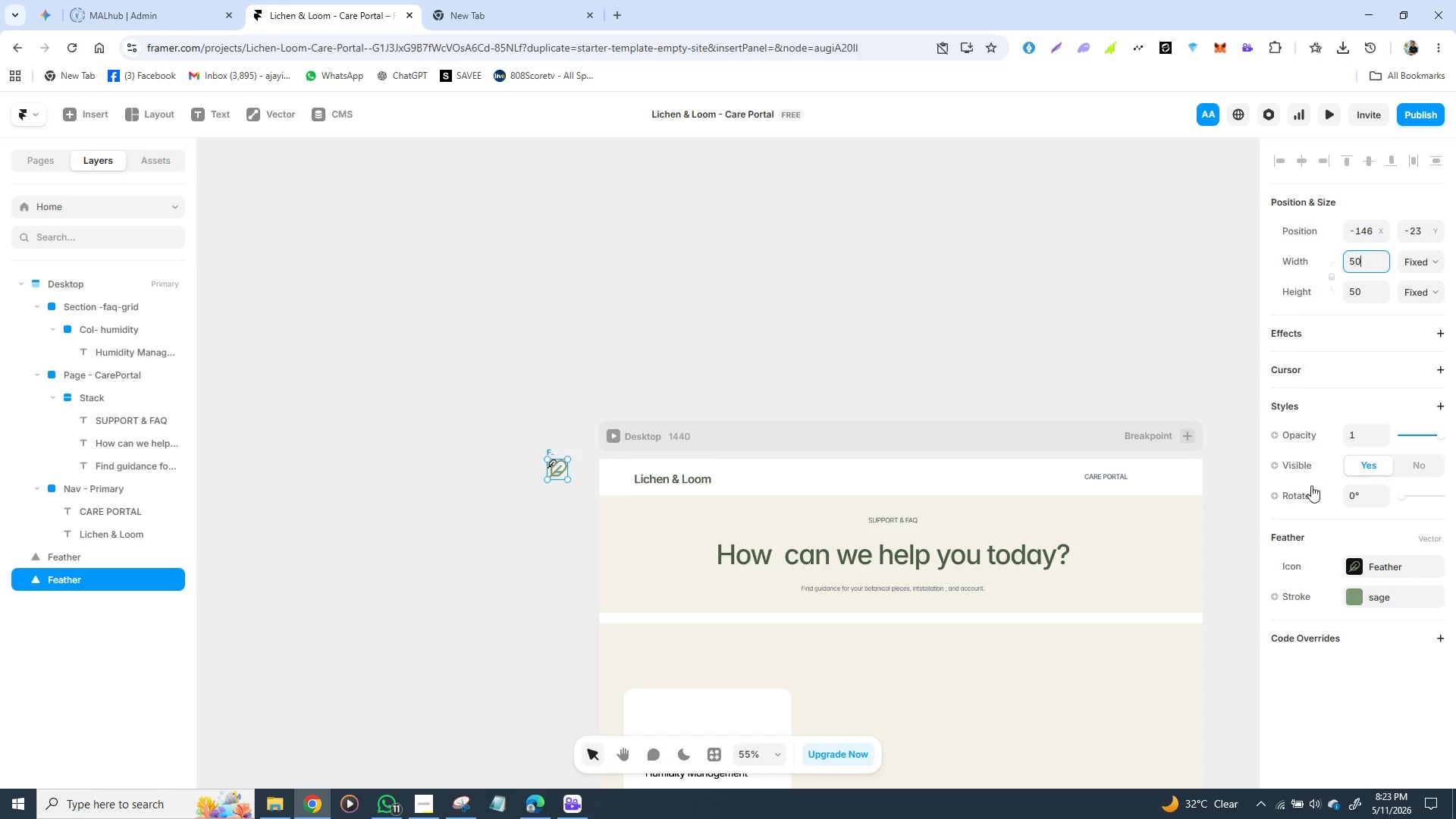 
left_click([984, 381])
 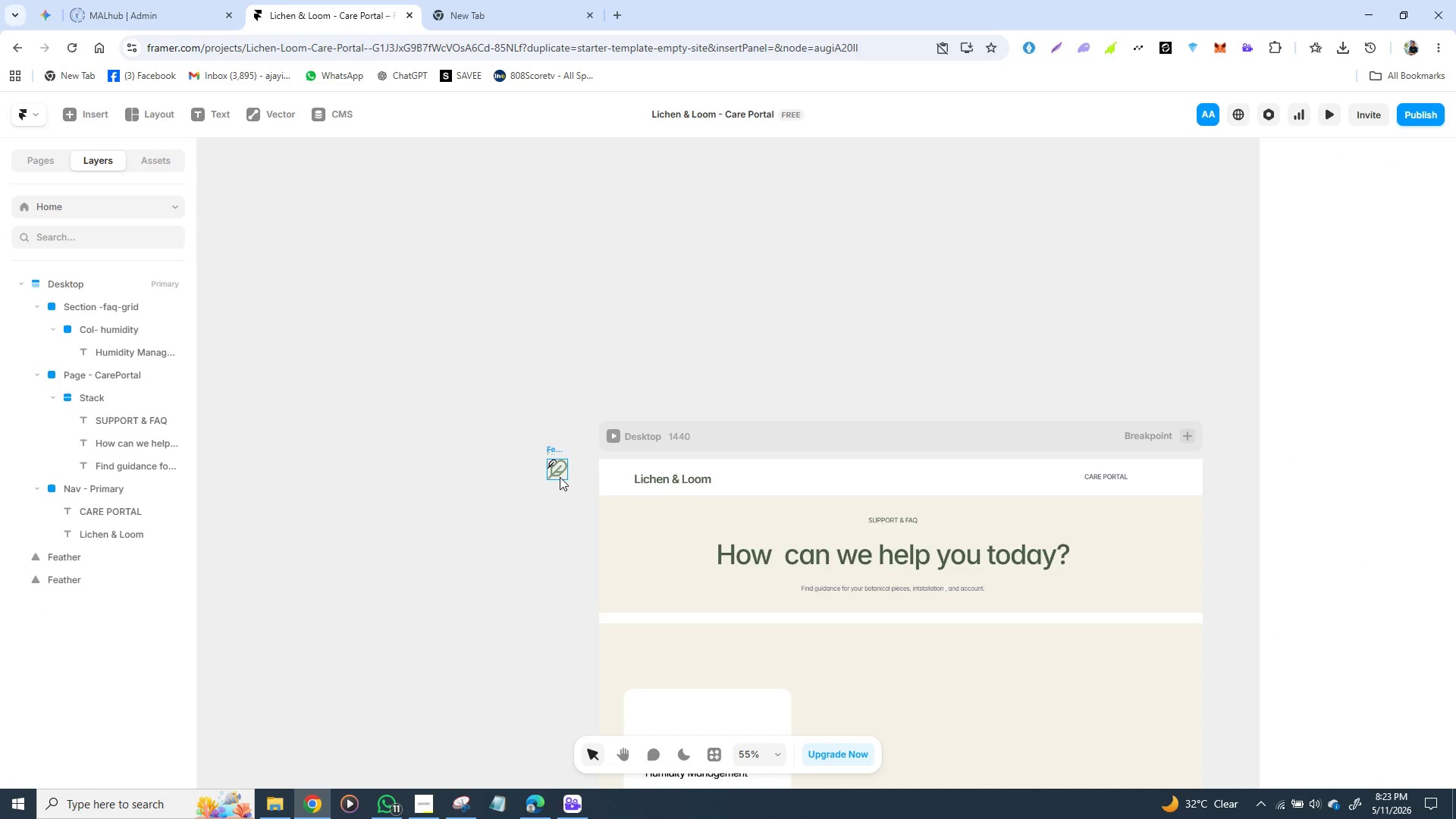 
left_click_drag(start_coordinate=[560, 477], to_coordinate=[625, 389])
 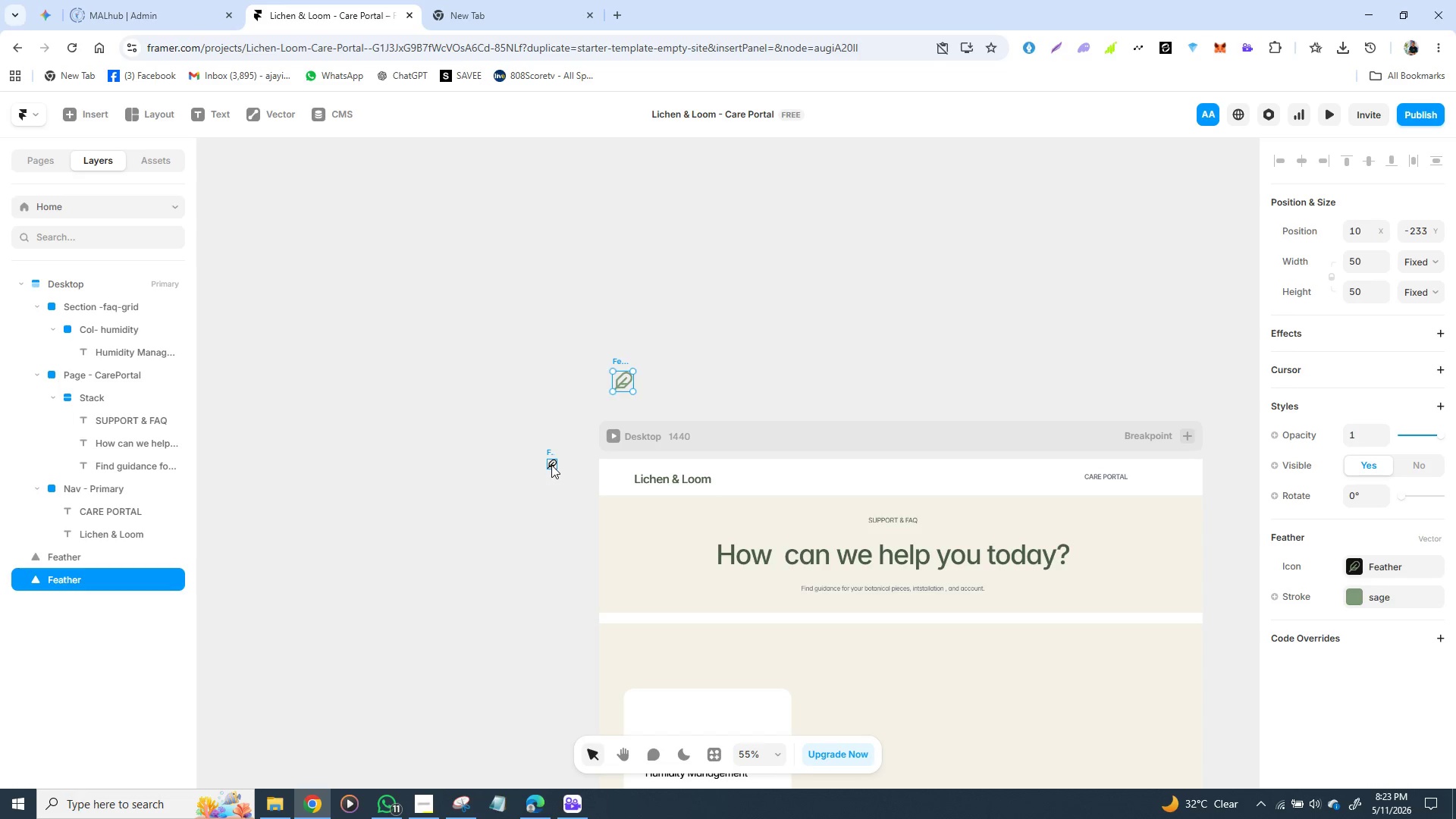 
left_click([551, 465])
 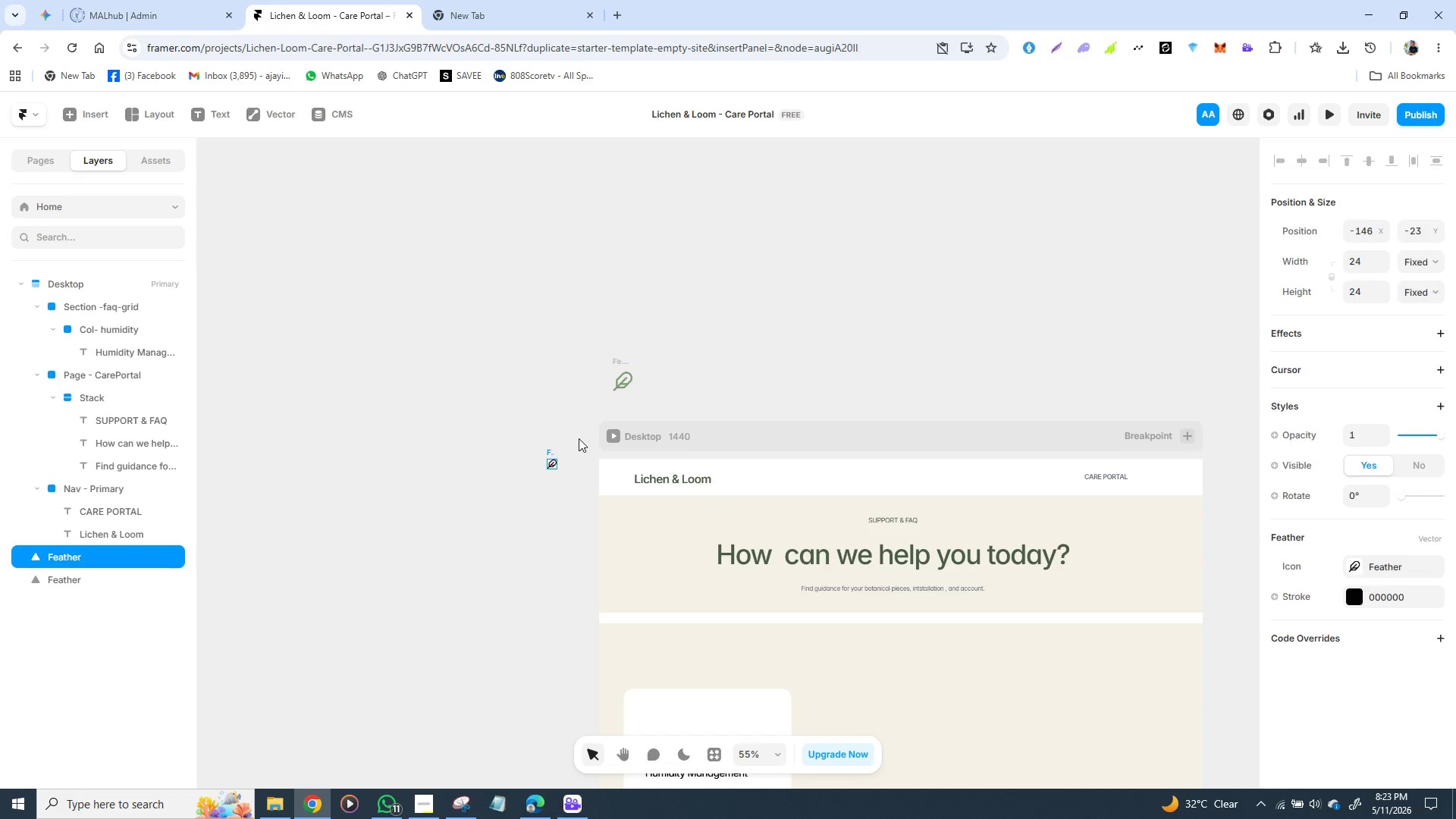 
key(Backspace)
 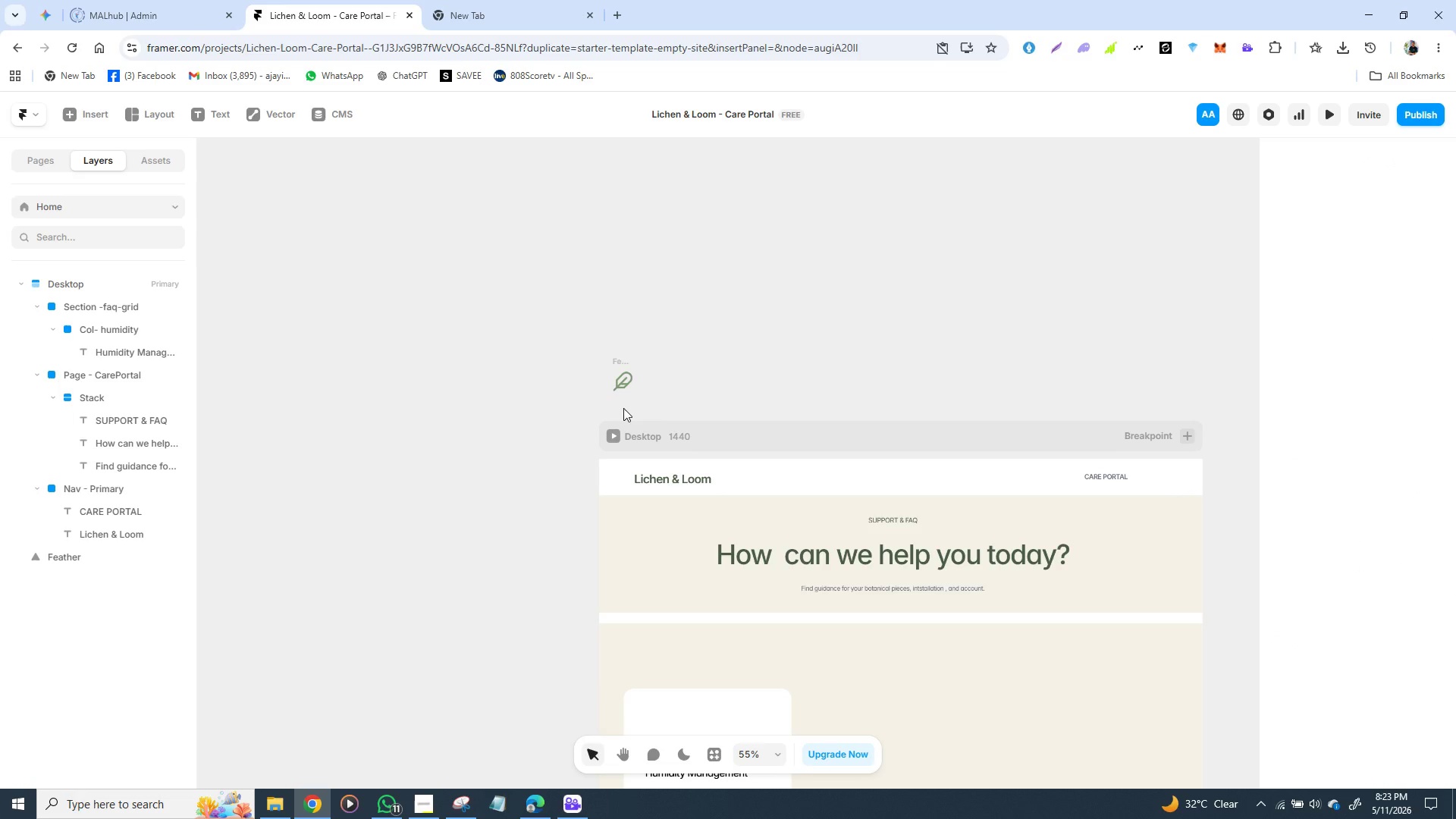 
scroll: coordinate [628, 406], scroll_direction: down, amount: 2.0
 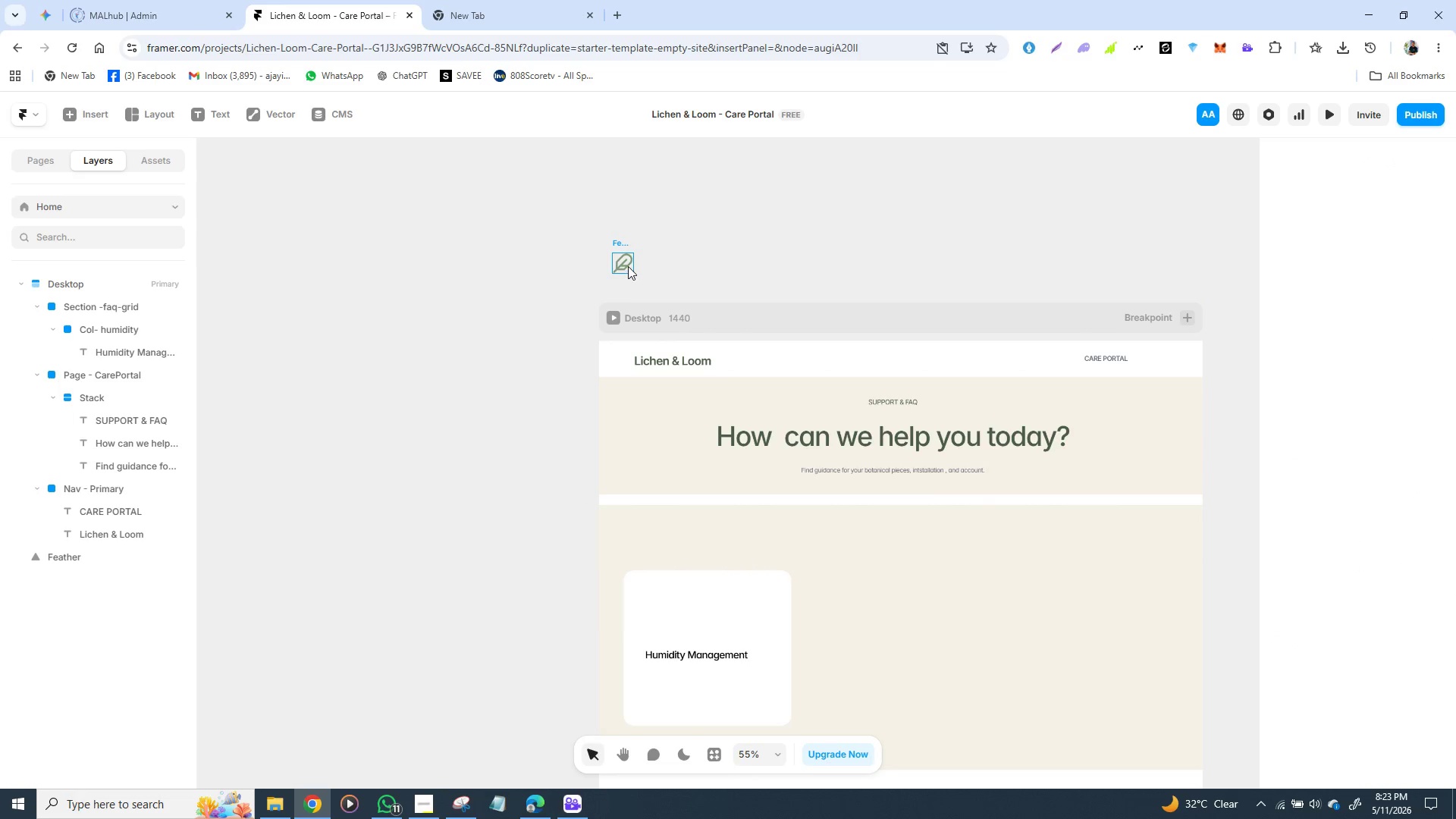 
left_click_drag(start_coordinate=[626, 262], to_coordinate=[532, 488])
 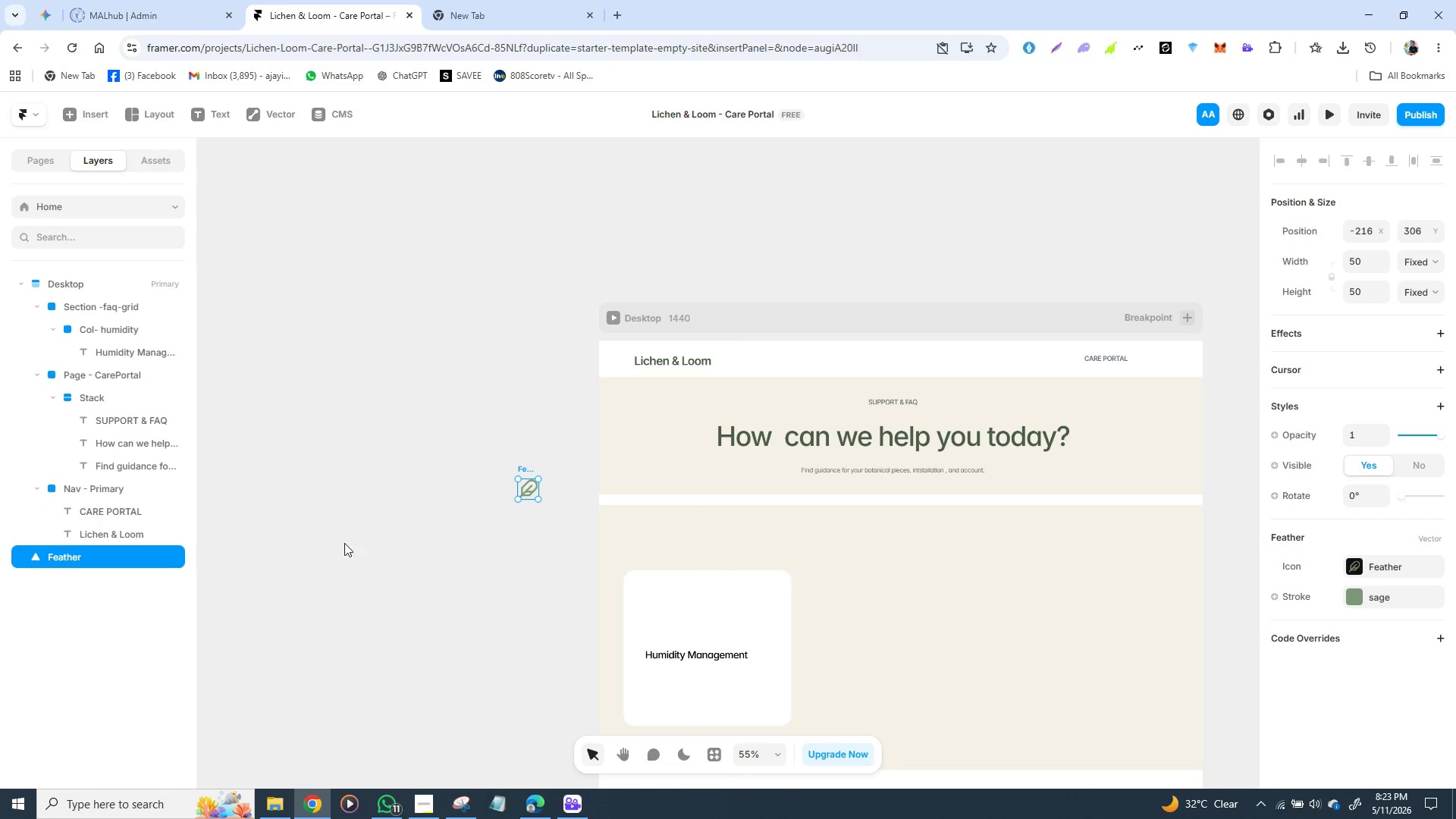 
wait(5.31)
 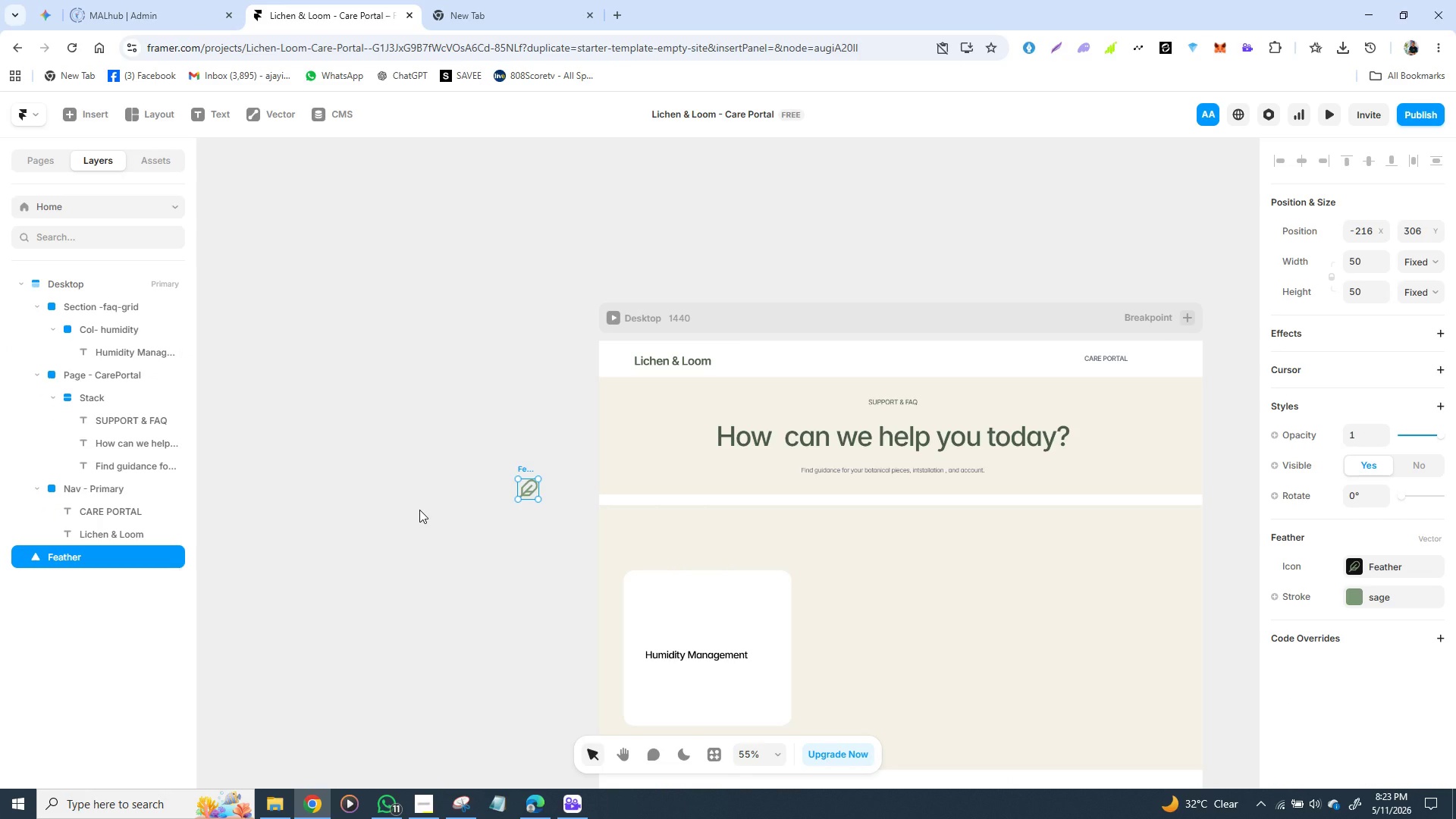 
key(F)
 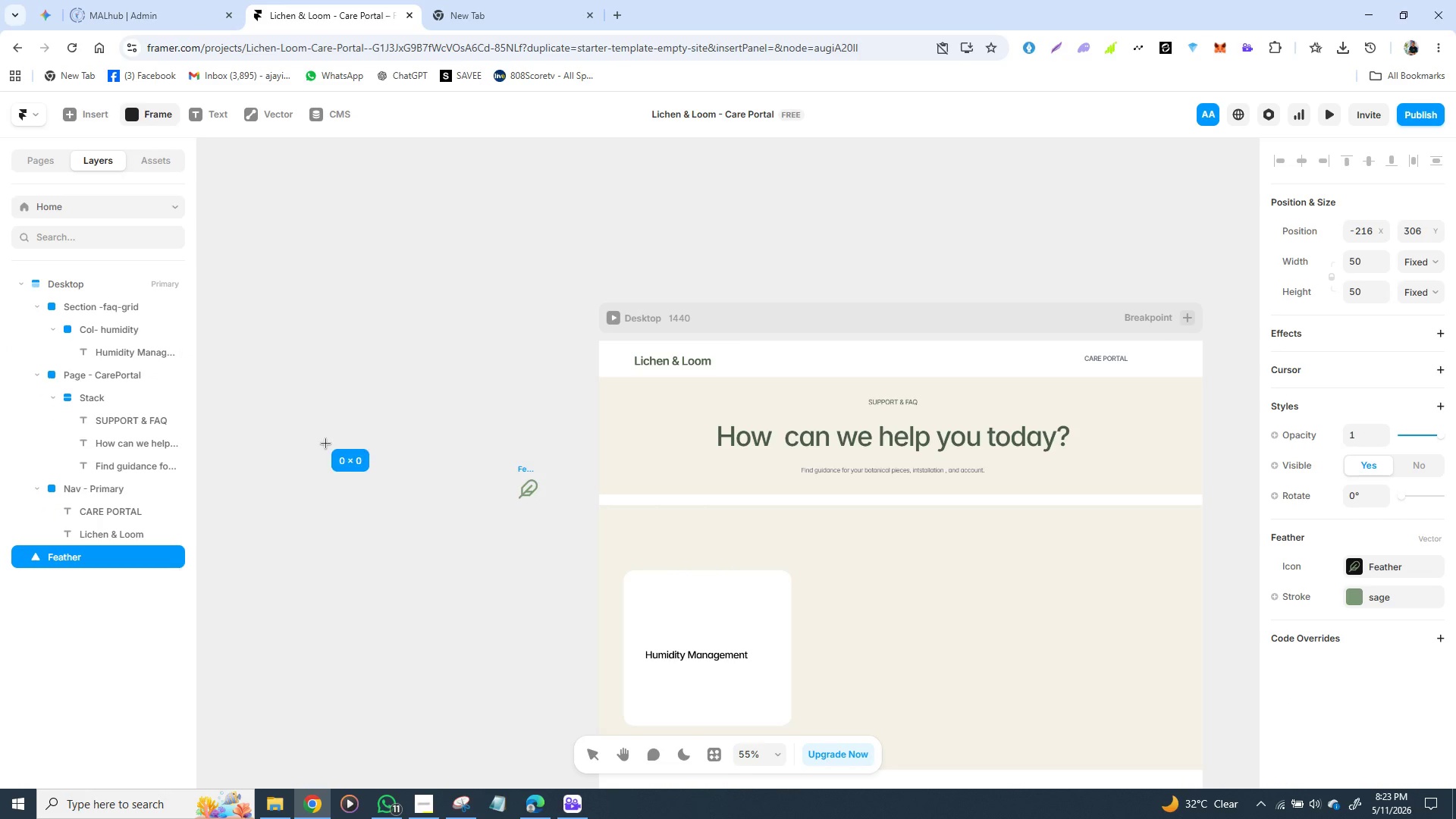 
left_click_drag(start_coordinate=[325, 443], to_coordinate=[377, 495])
 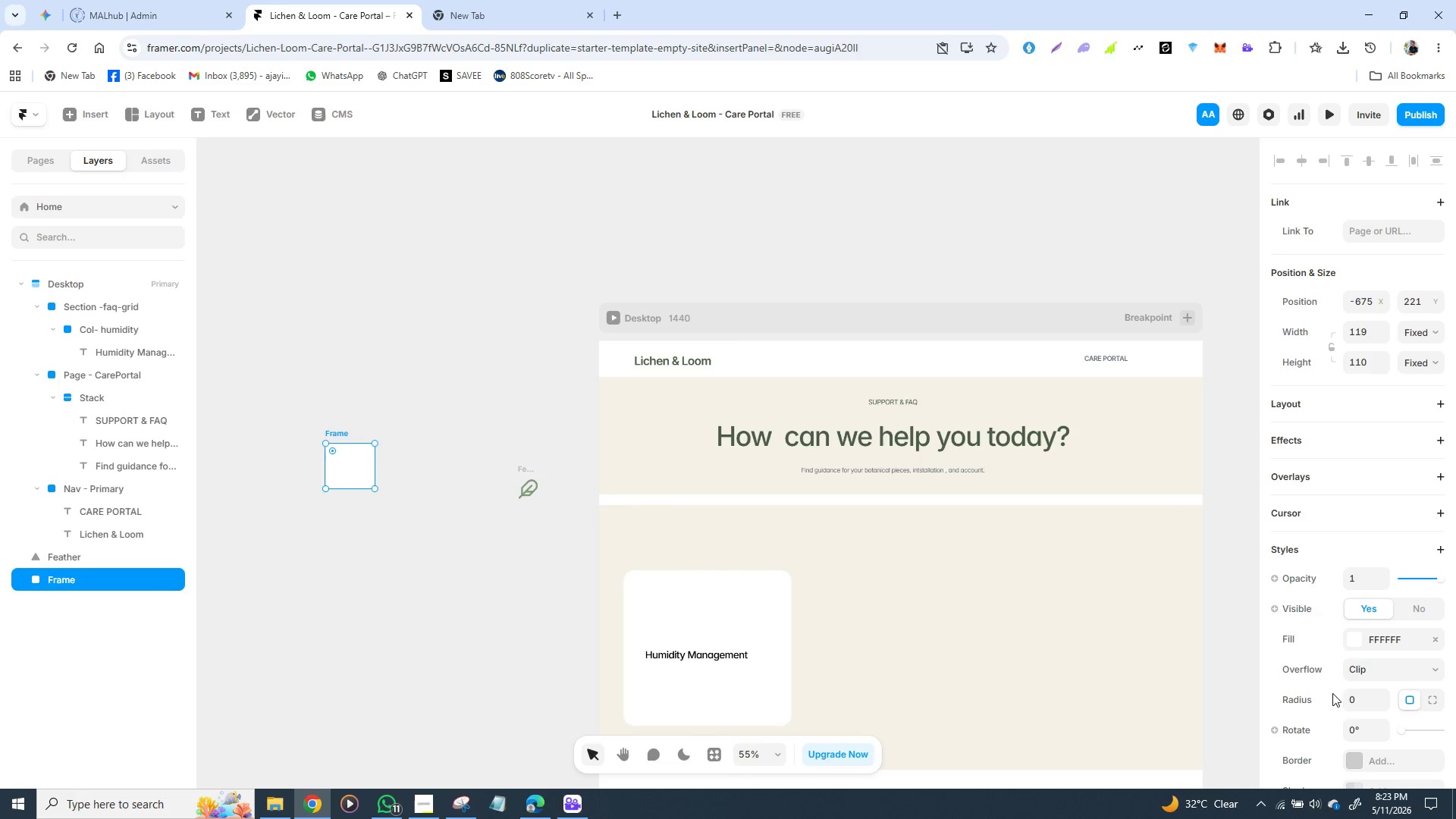 
left_click([1357, 694])
 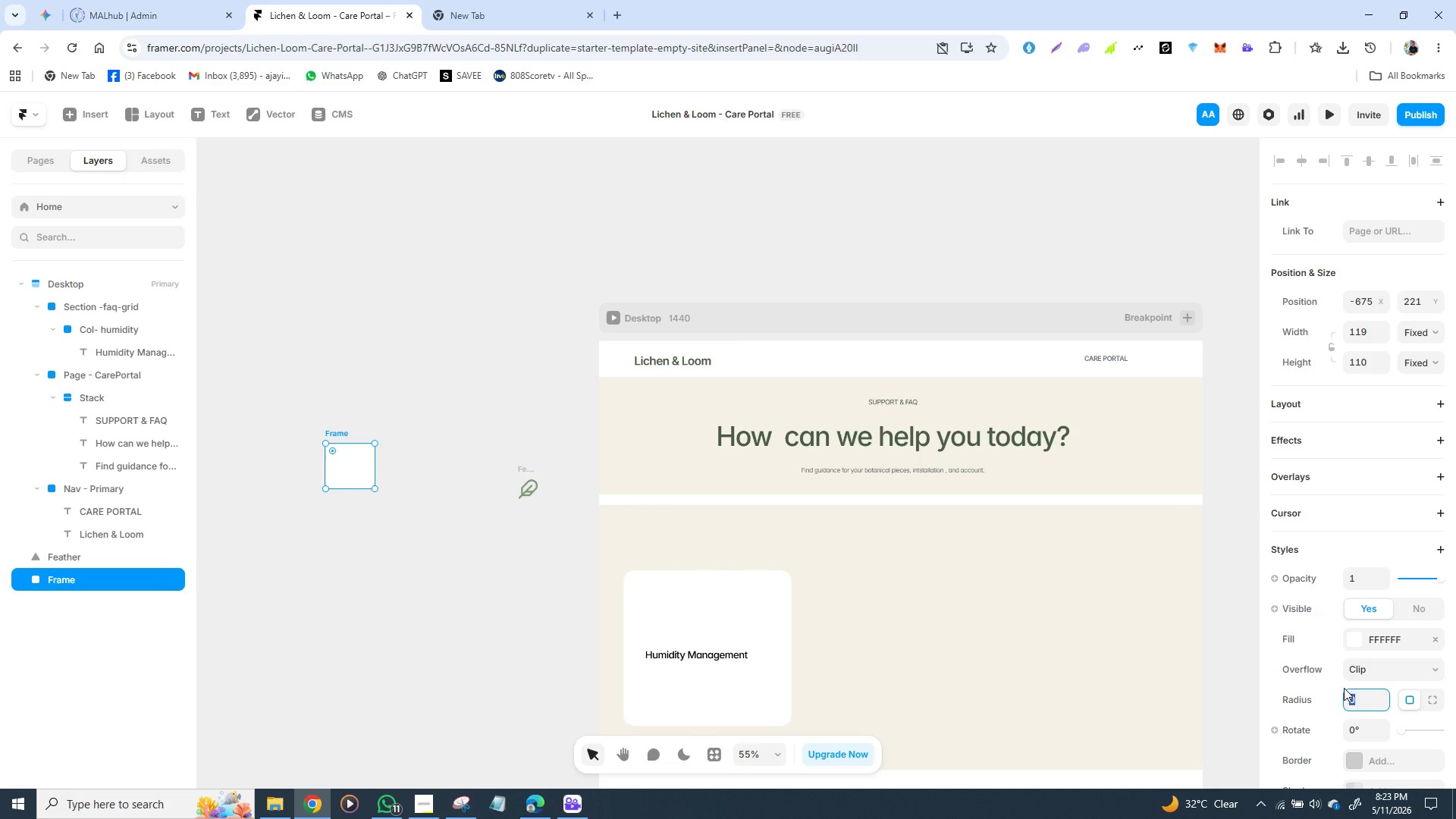 
type(16)
 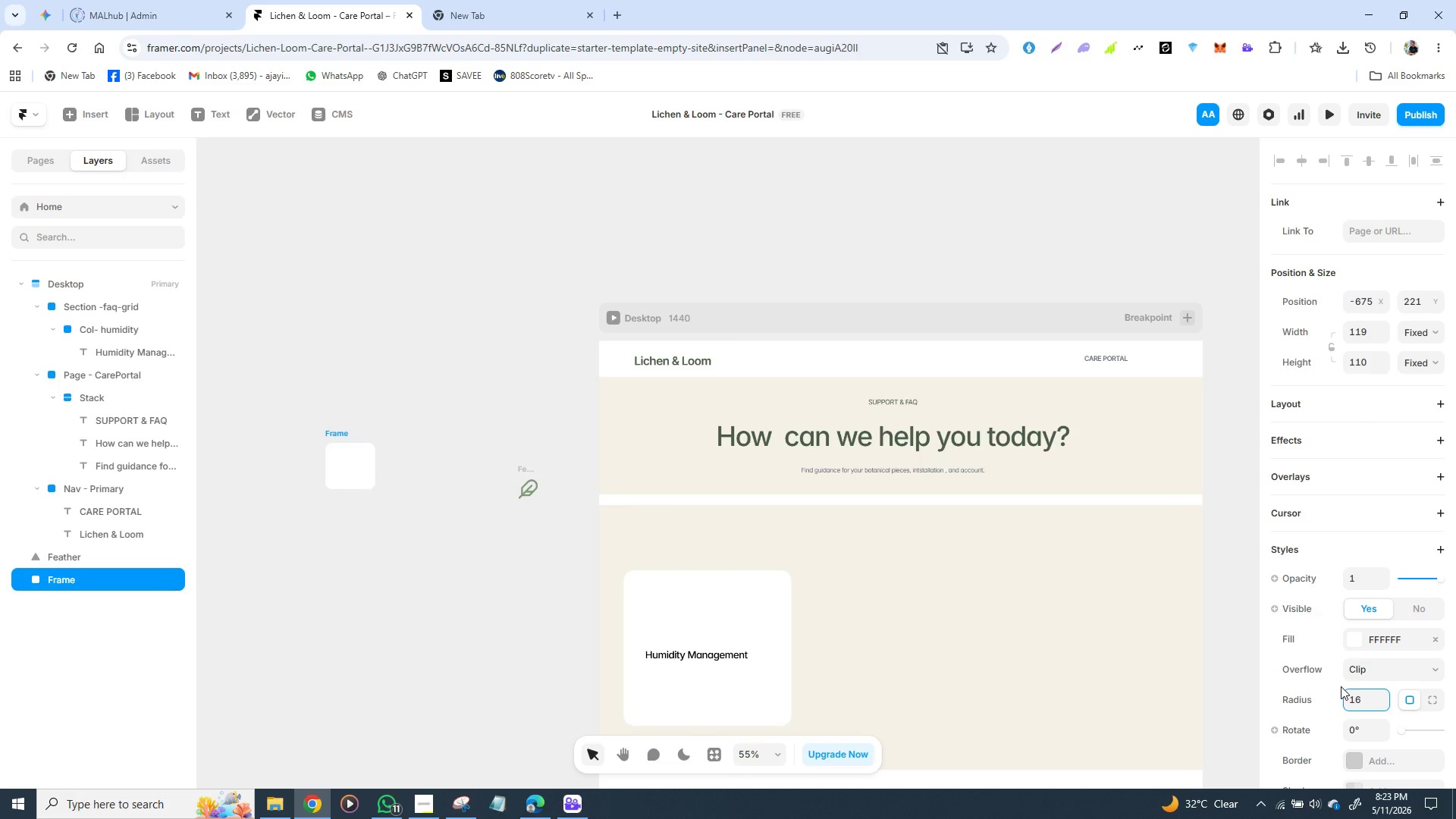 
key(Enter)
 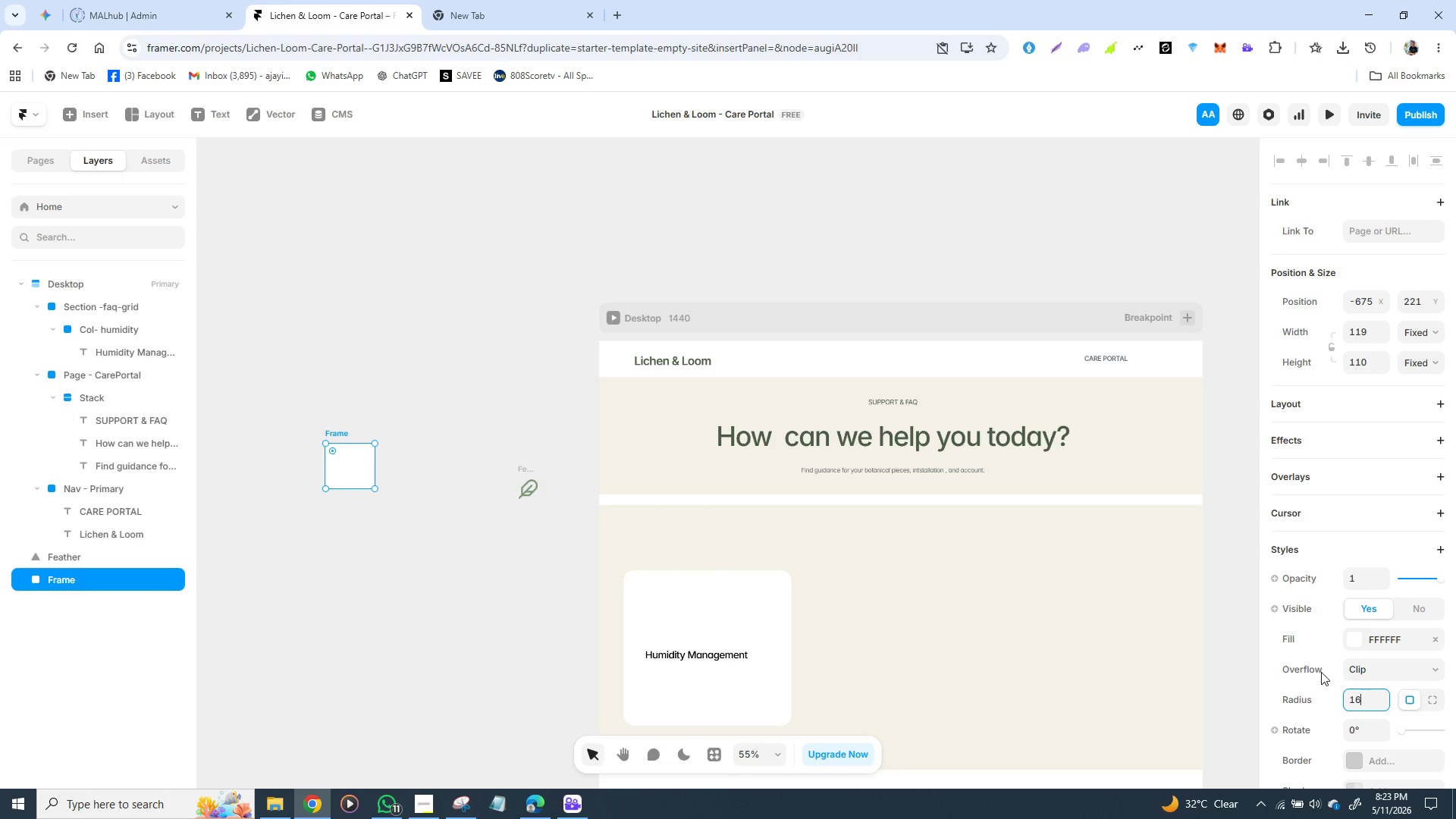 
mouse_move([1323, 660])
 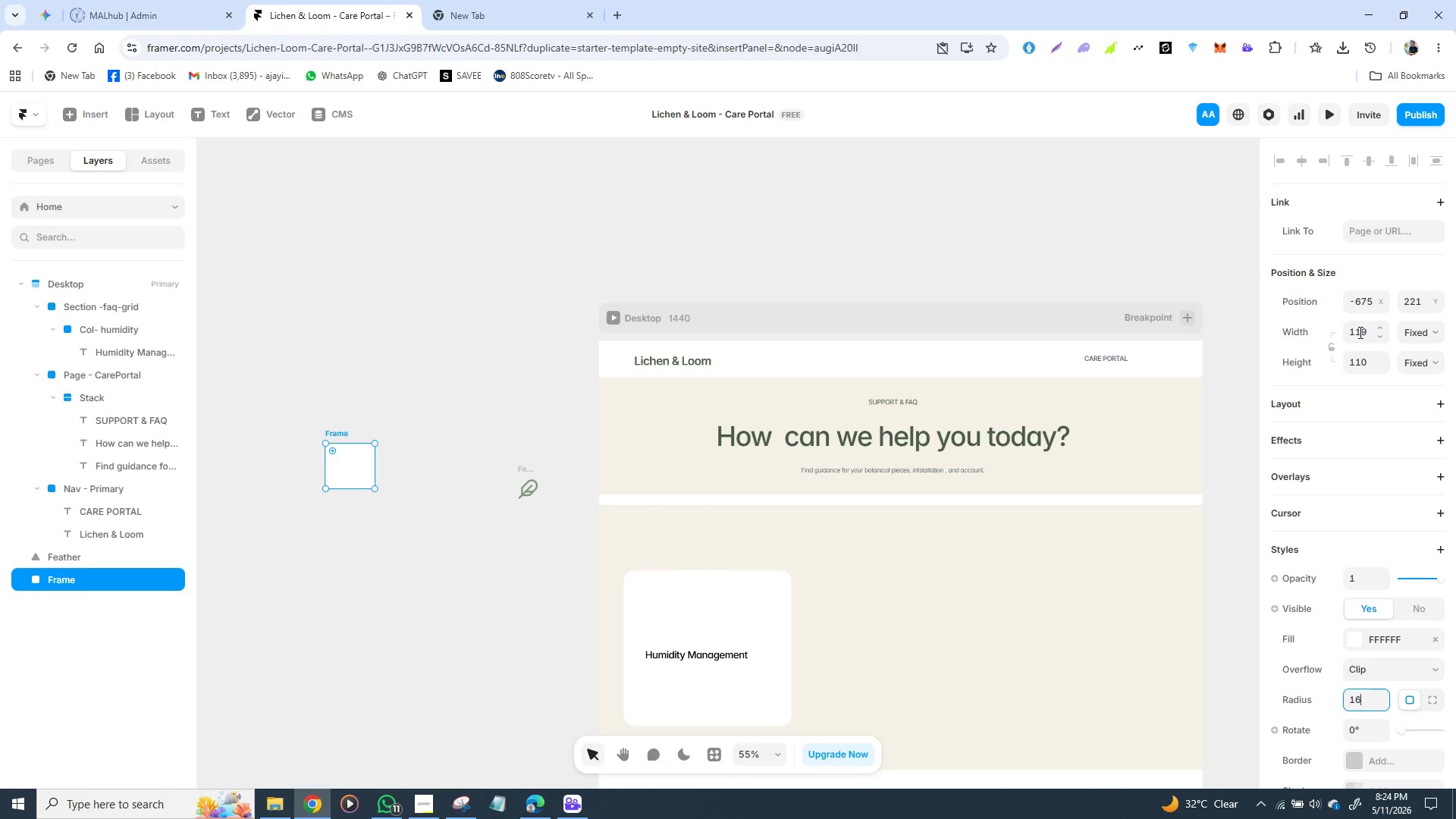 
left_click([1359, 332])
 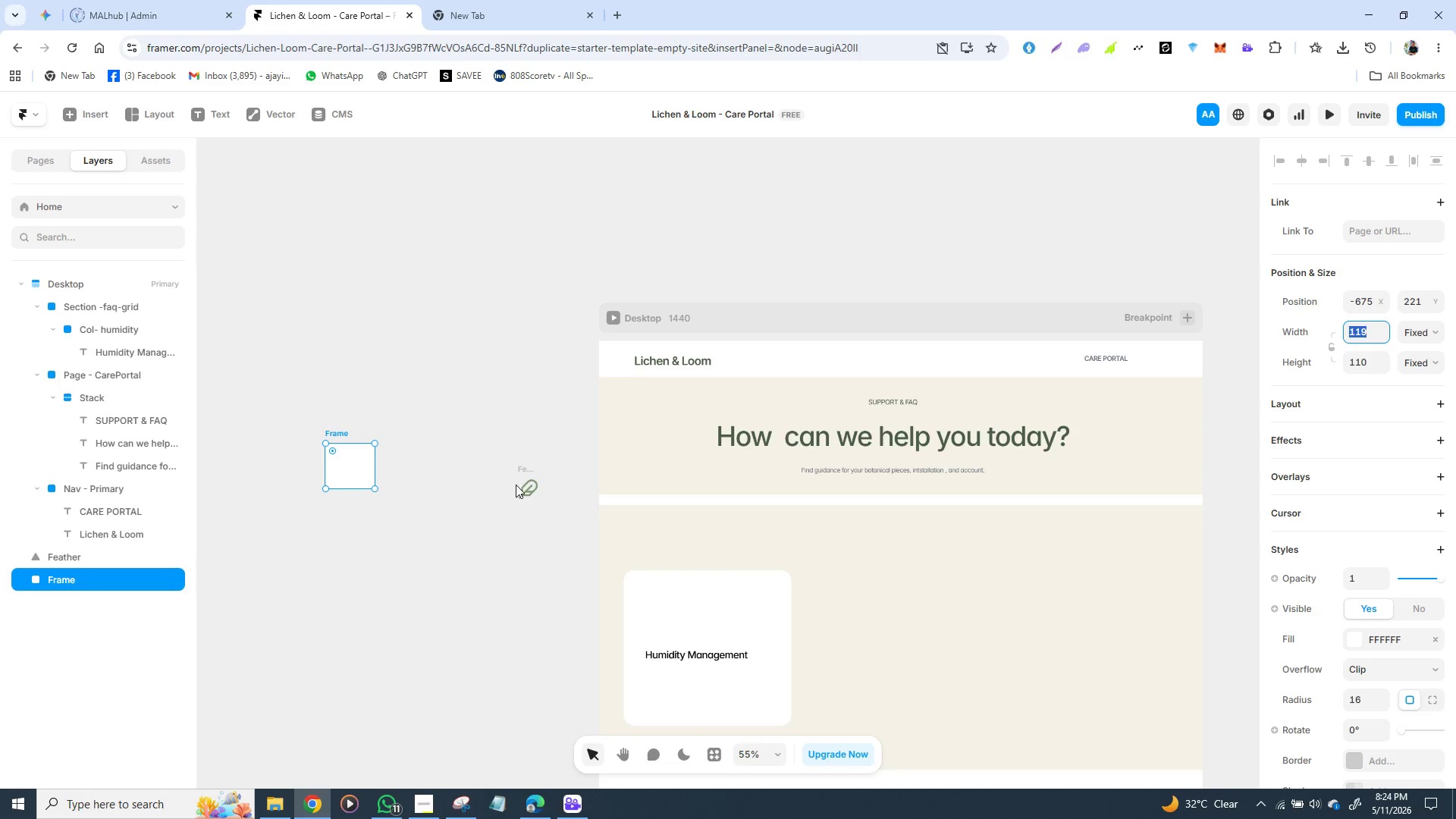 
left_click([520, 467])
 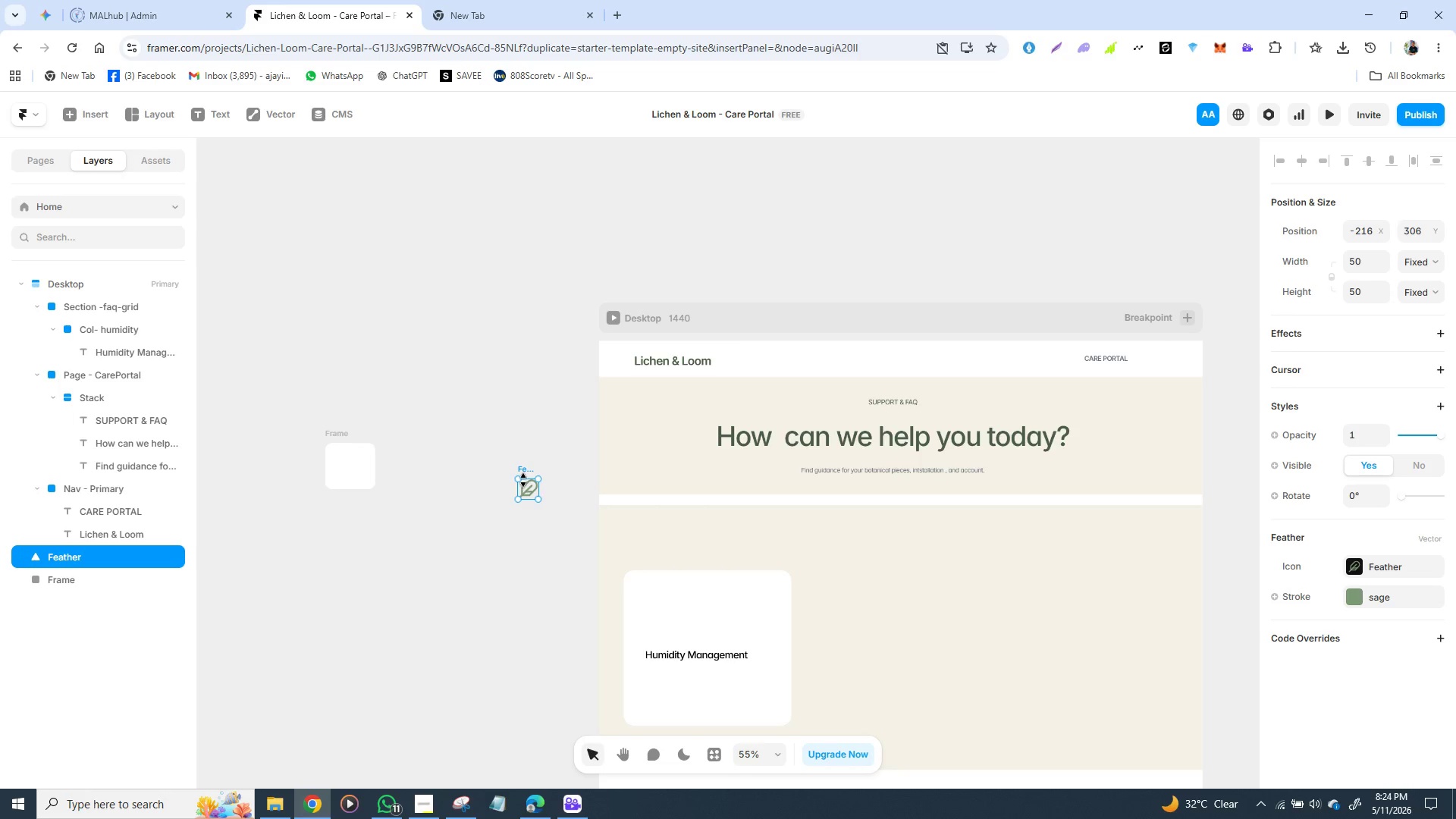 
left_click([356, 469])
 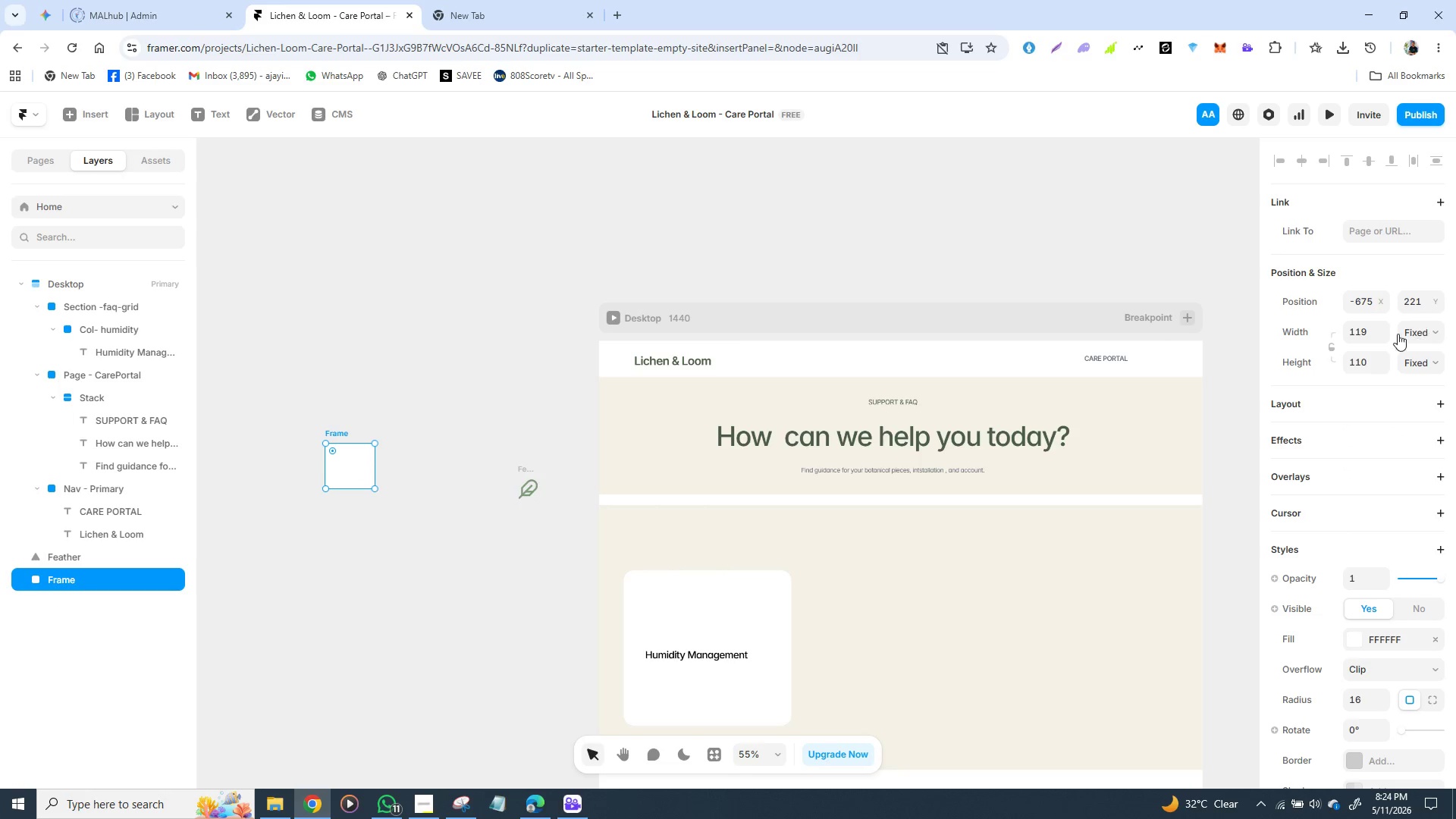 
left_click([1367, 328])
 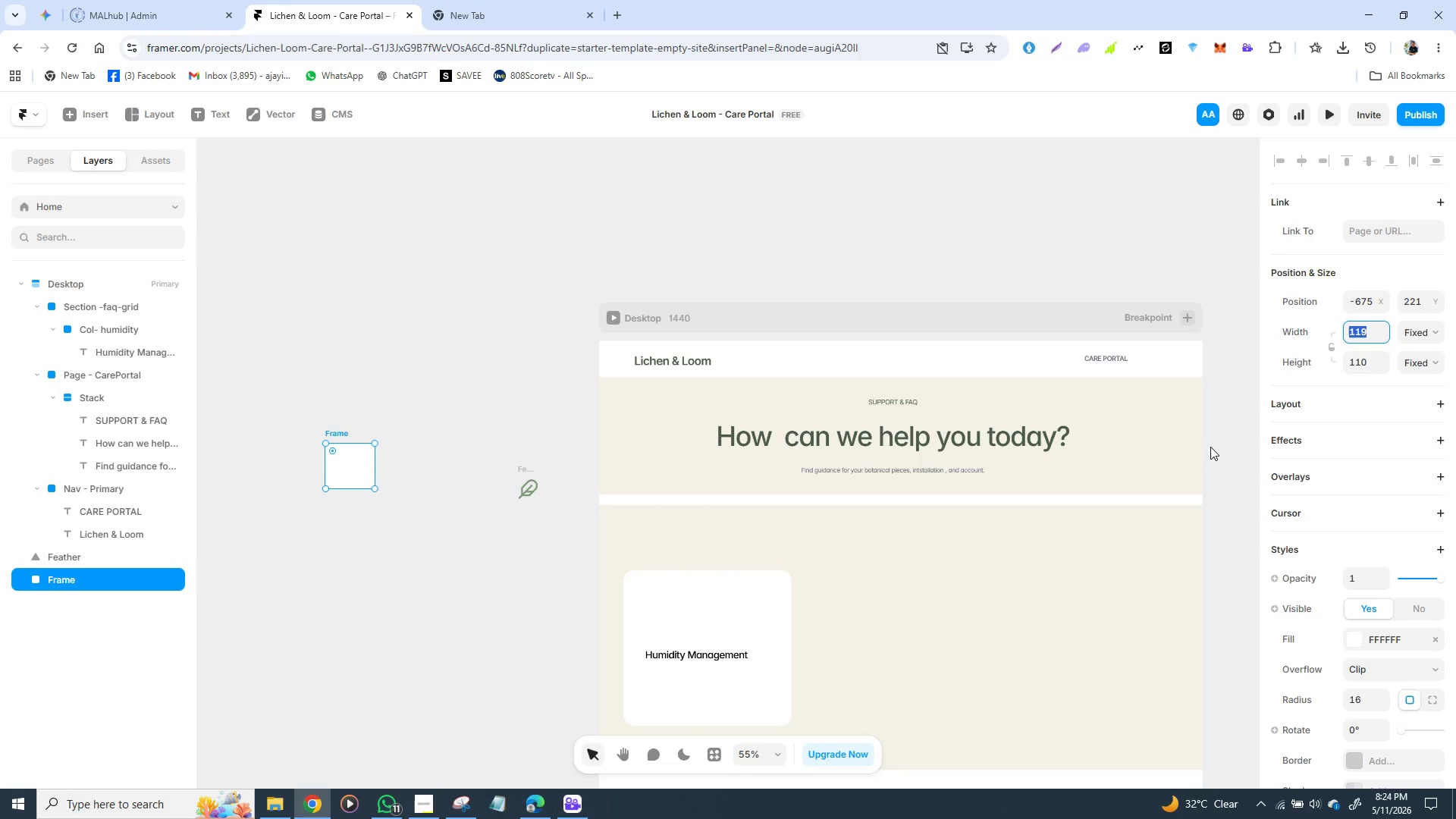 
type(70)
 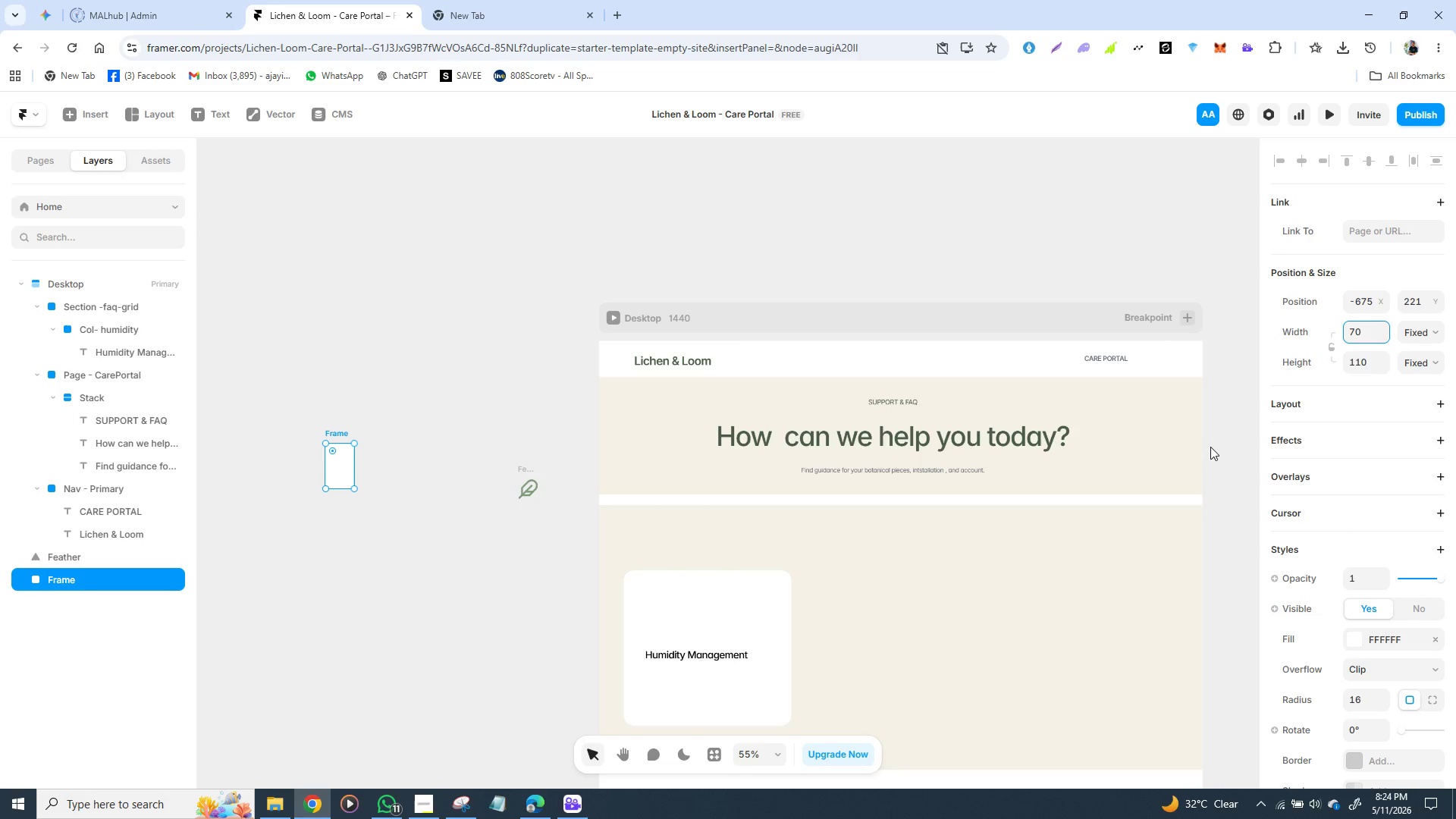 
key(Enter)
 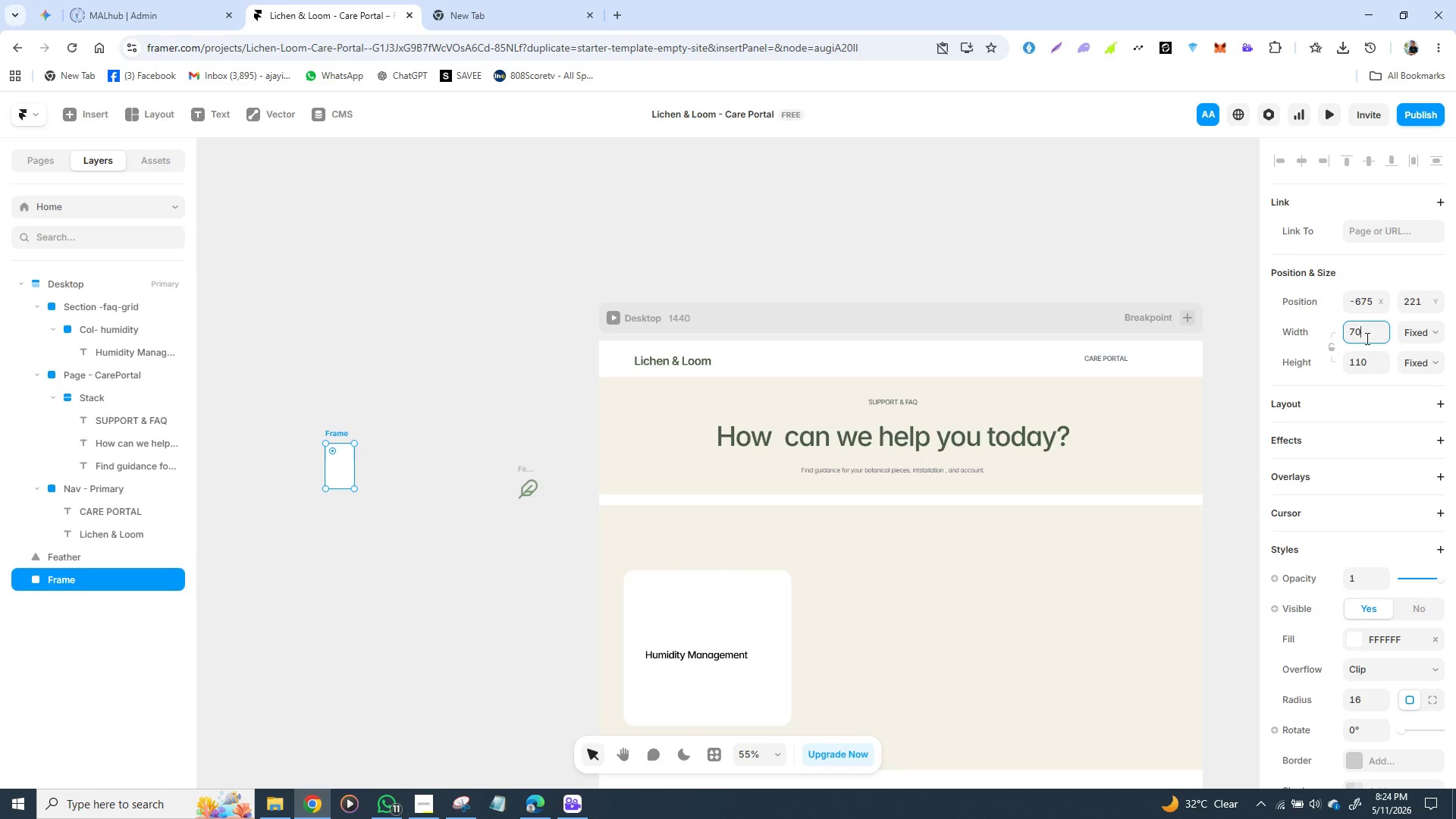 
double_click([1365, 332])
 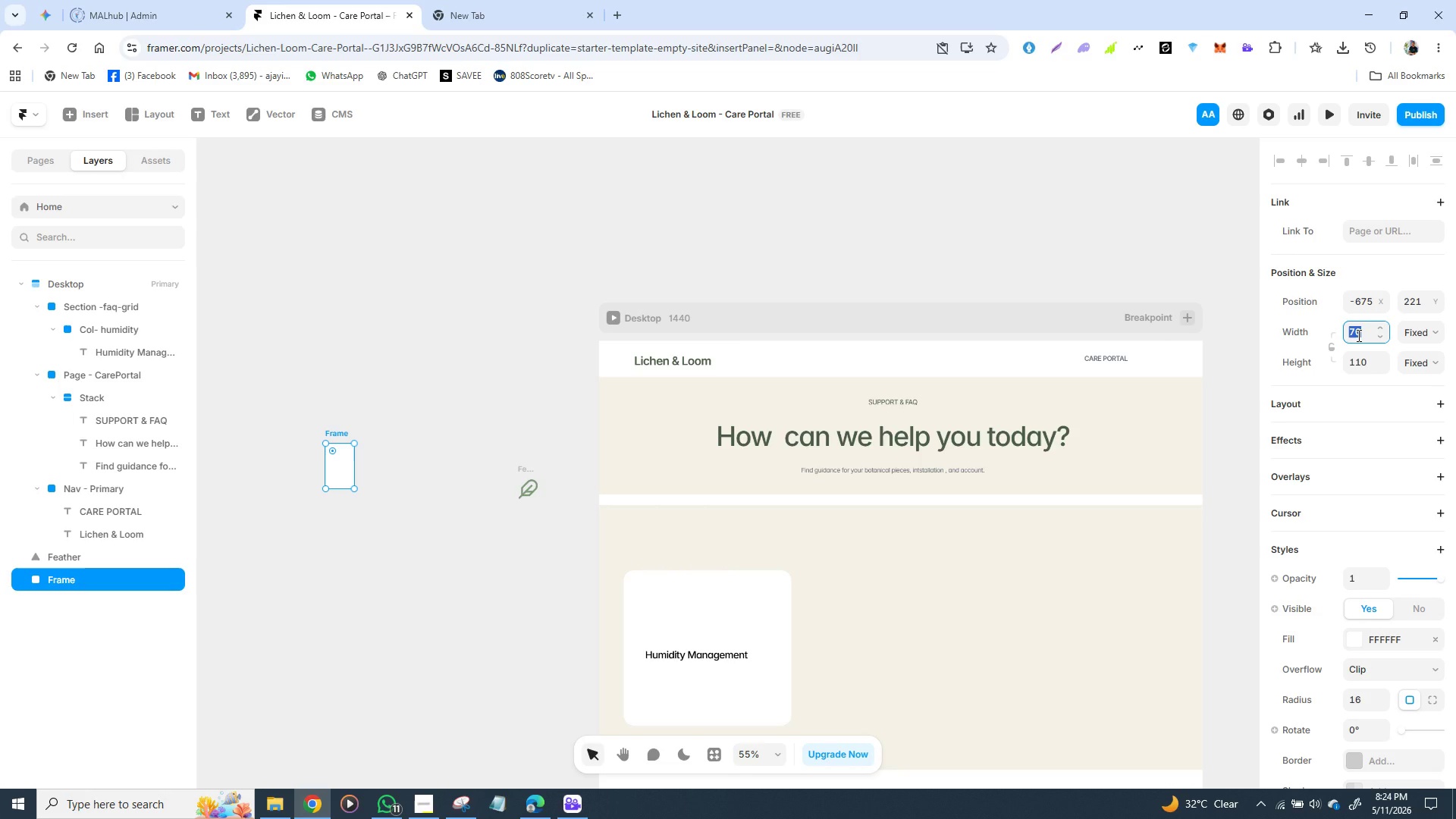 
type(80)
 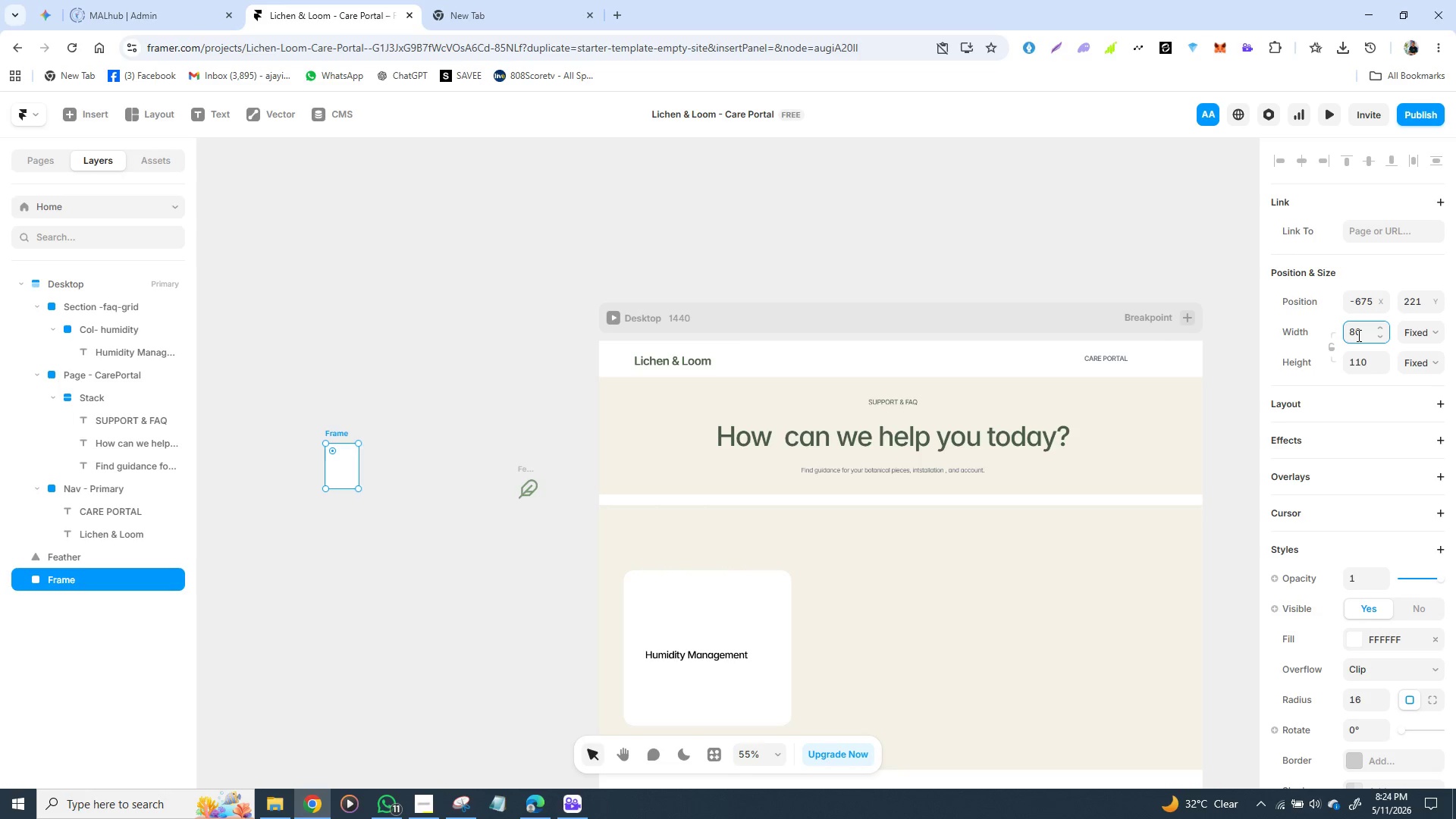 
key(Enter)
 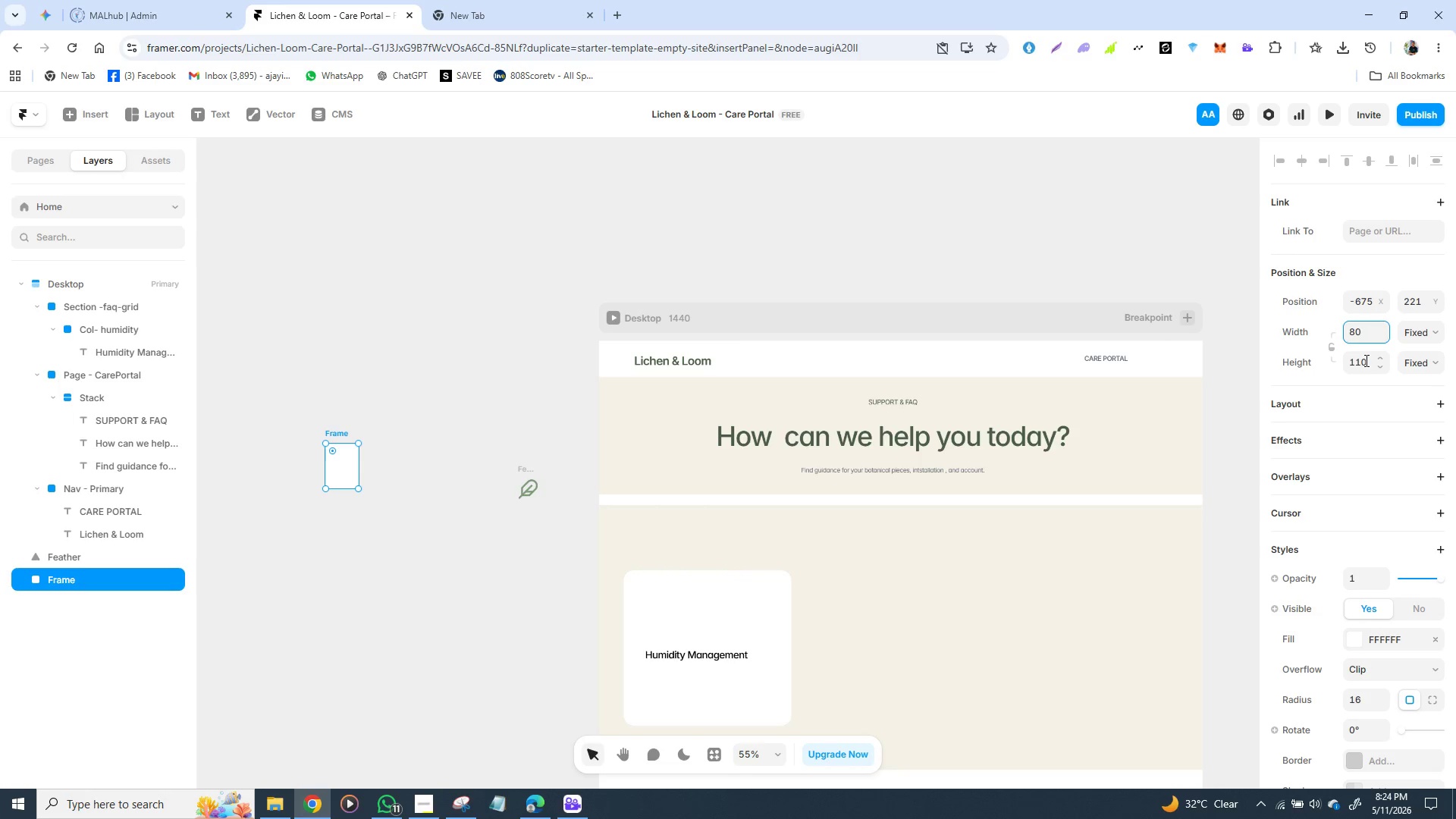 
left_click([1365, 360])
 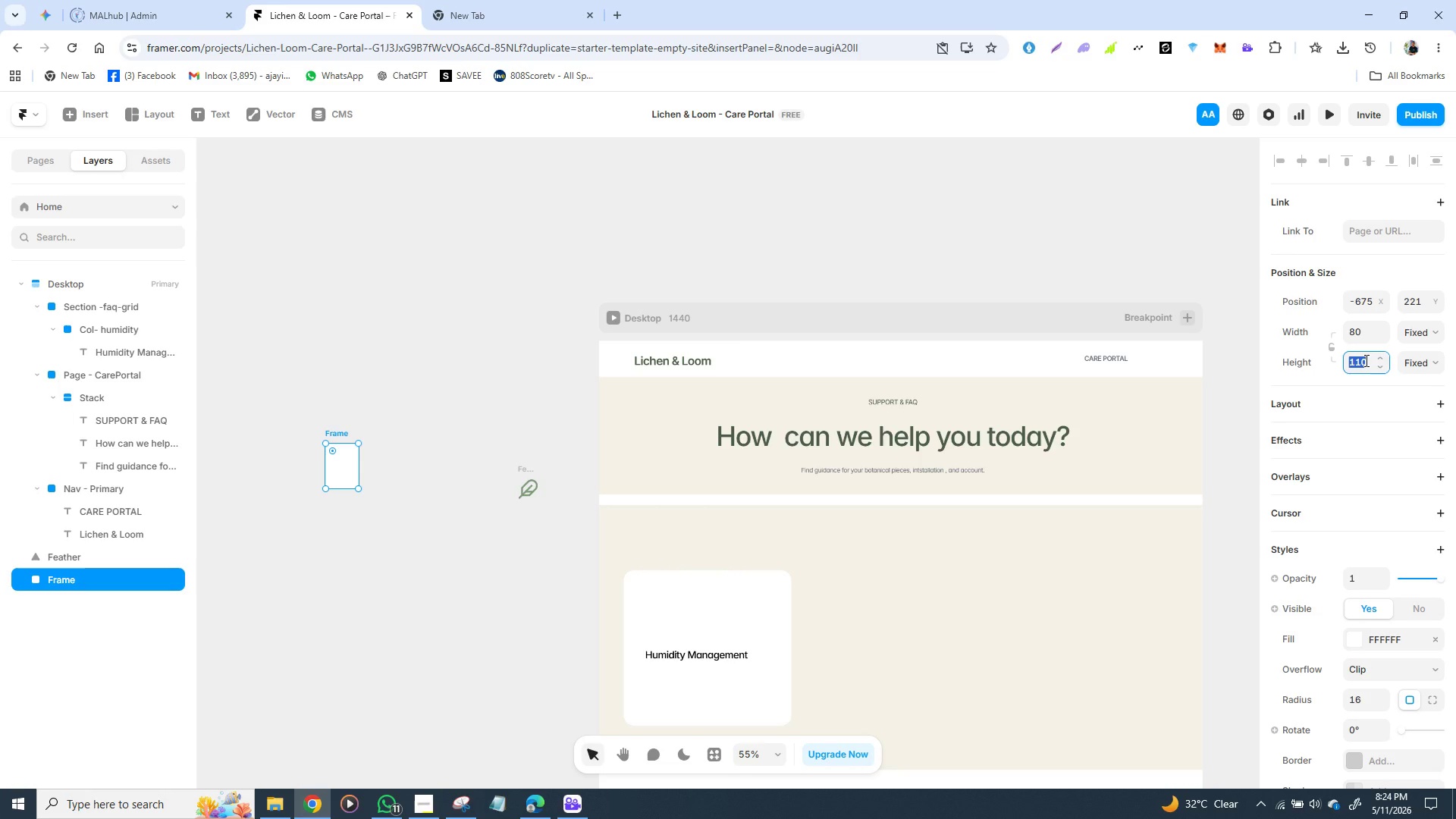 
type(80)
 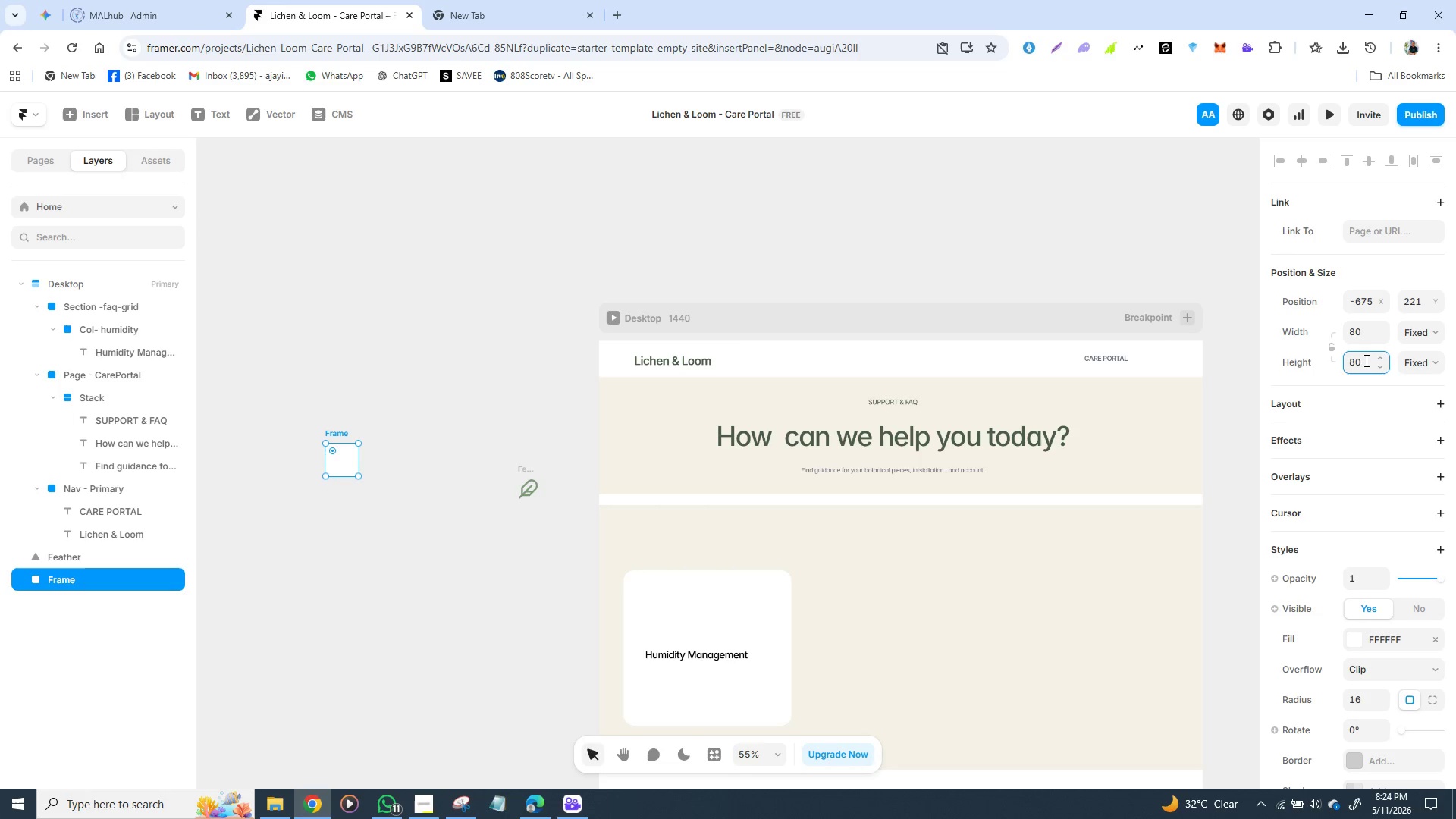 
key(Enter)
 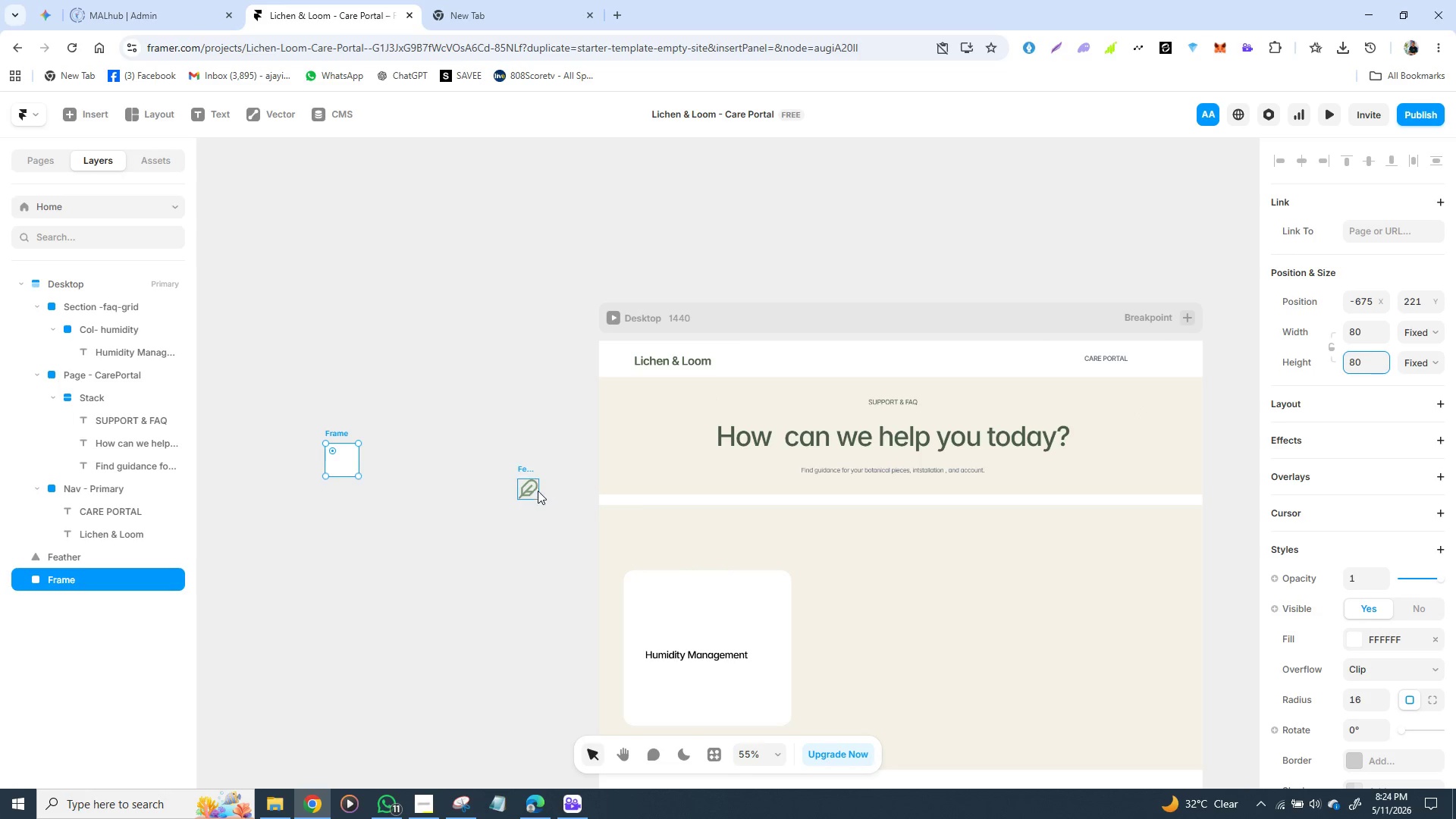 
left_click_drag(start_coordinate=[536, 481], to_coordinate=[406, 457])
 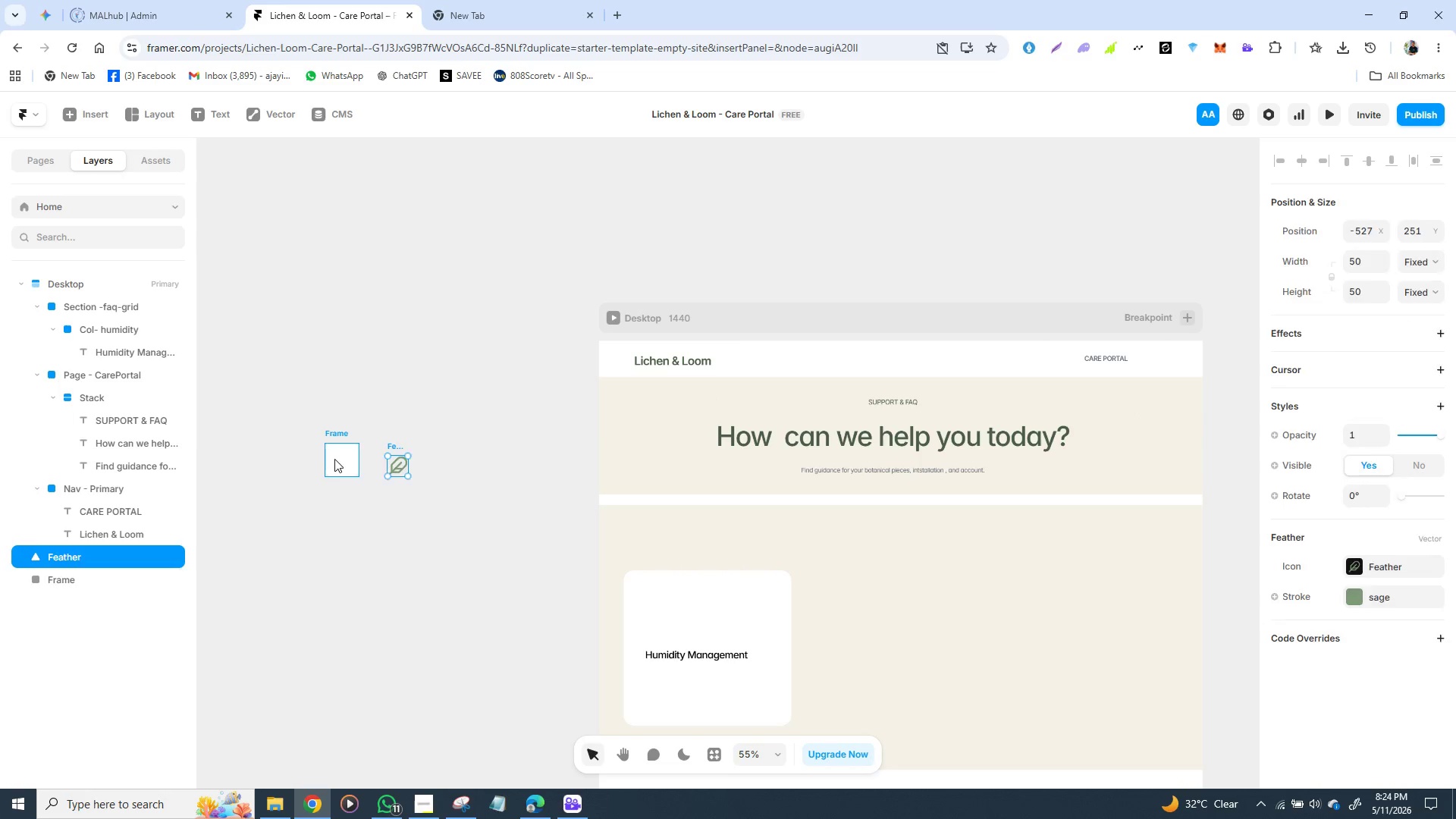 
left_click_drag(start_coordinate=[334, 459], to_coordinate=[535, 554])
 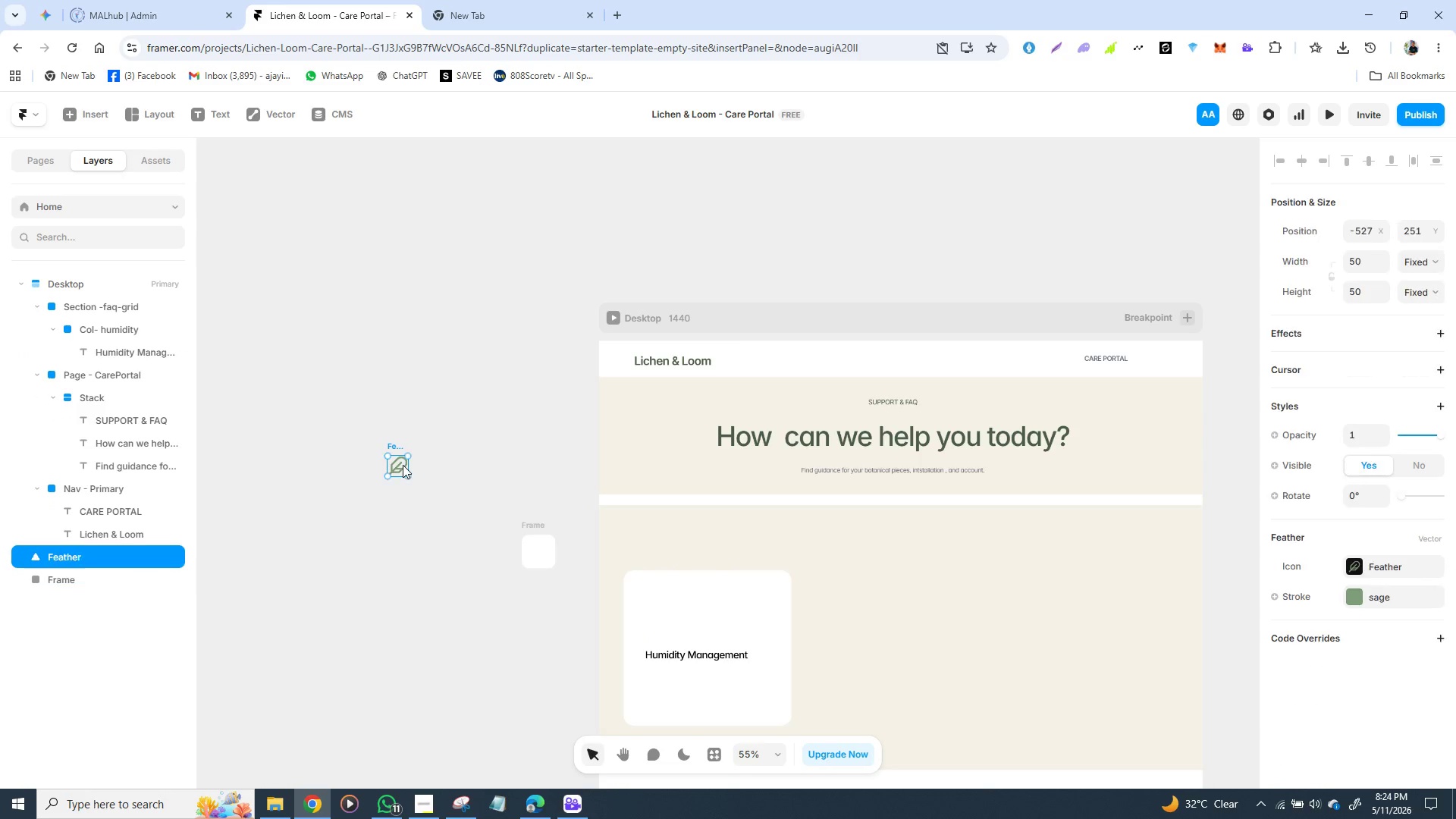 
left_click_drag(start_coordinate=[403, 465], to_coordinate=[543, 553])
 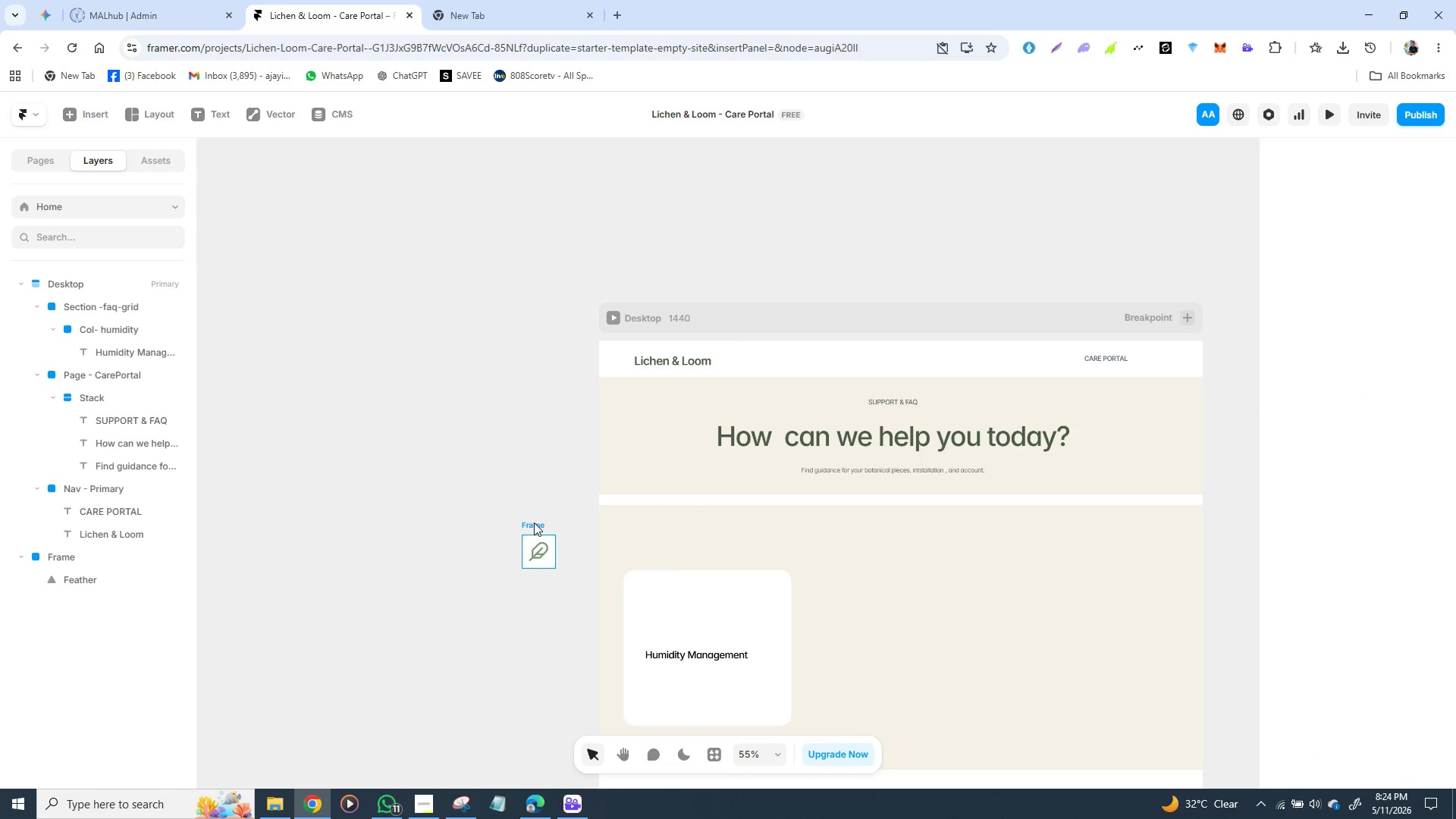 
left_click_drag(start_coordinate=[533, 522], to_coordinate=[651, 577])
 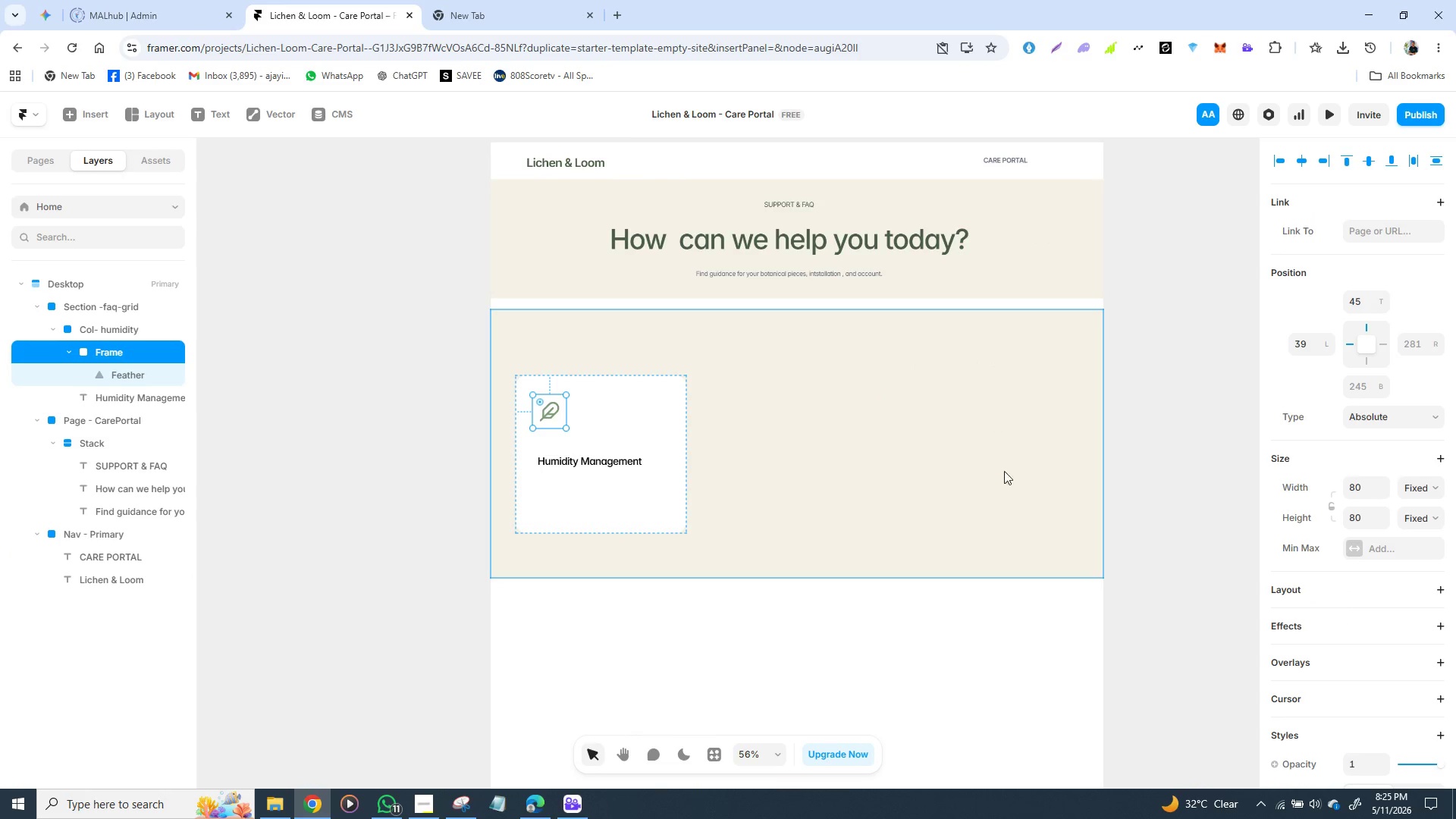 
wait(5.73)
 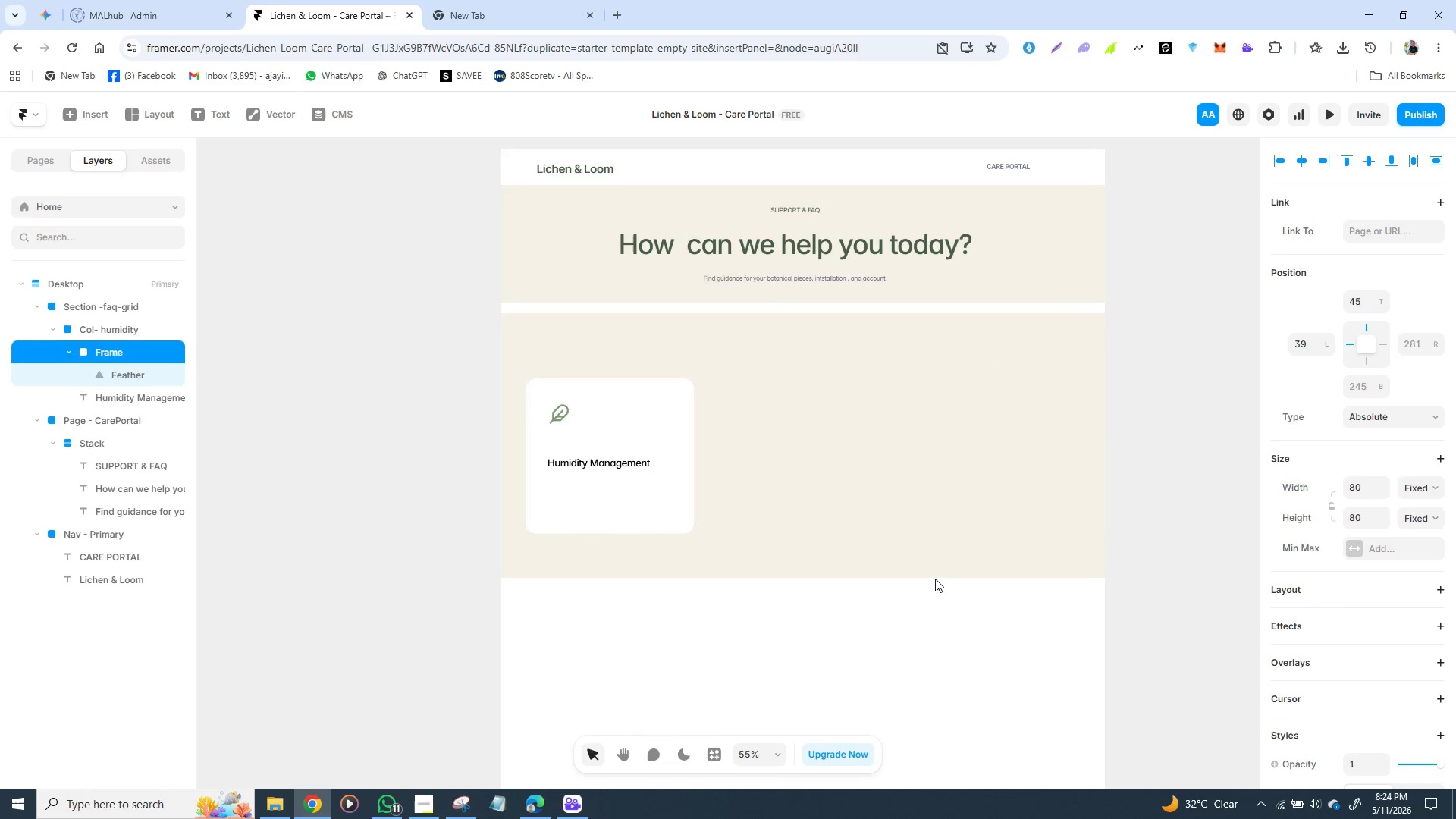 
scroll: coordinate [1353, 623], scroll_direction: down, amount: 1.0
 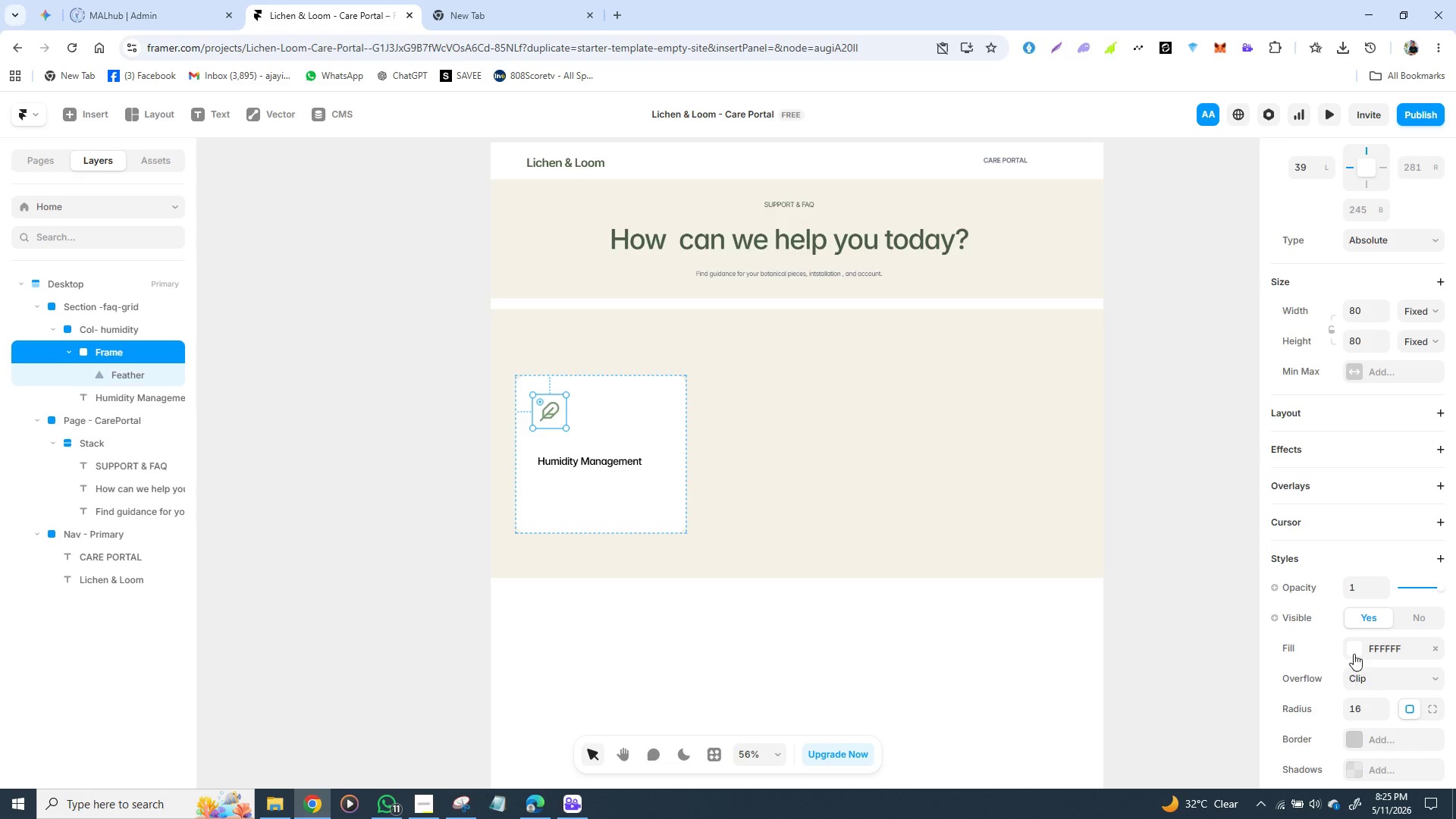 
left_click([1354, 653])
 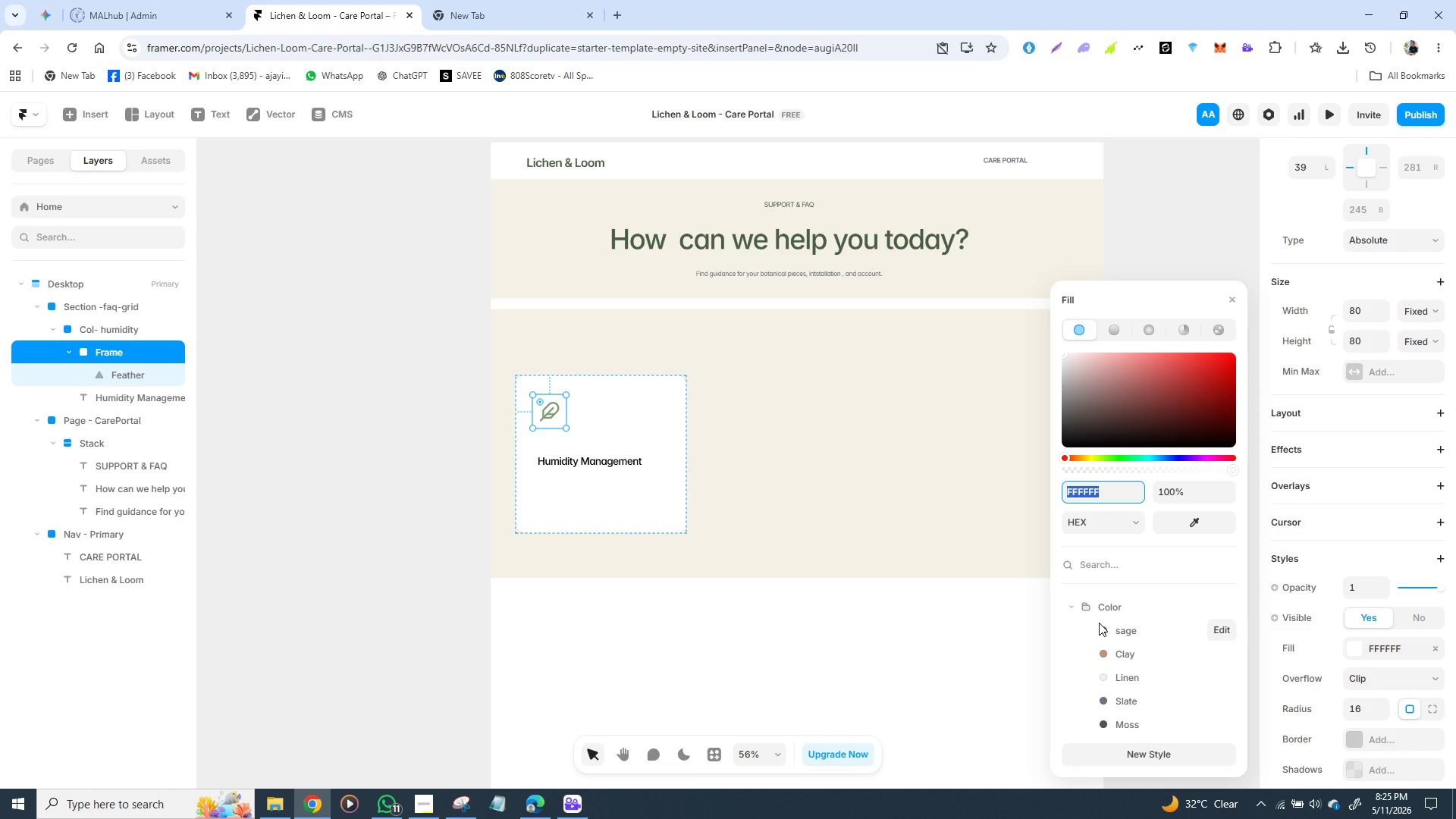 
left_click([1104, 626])
 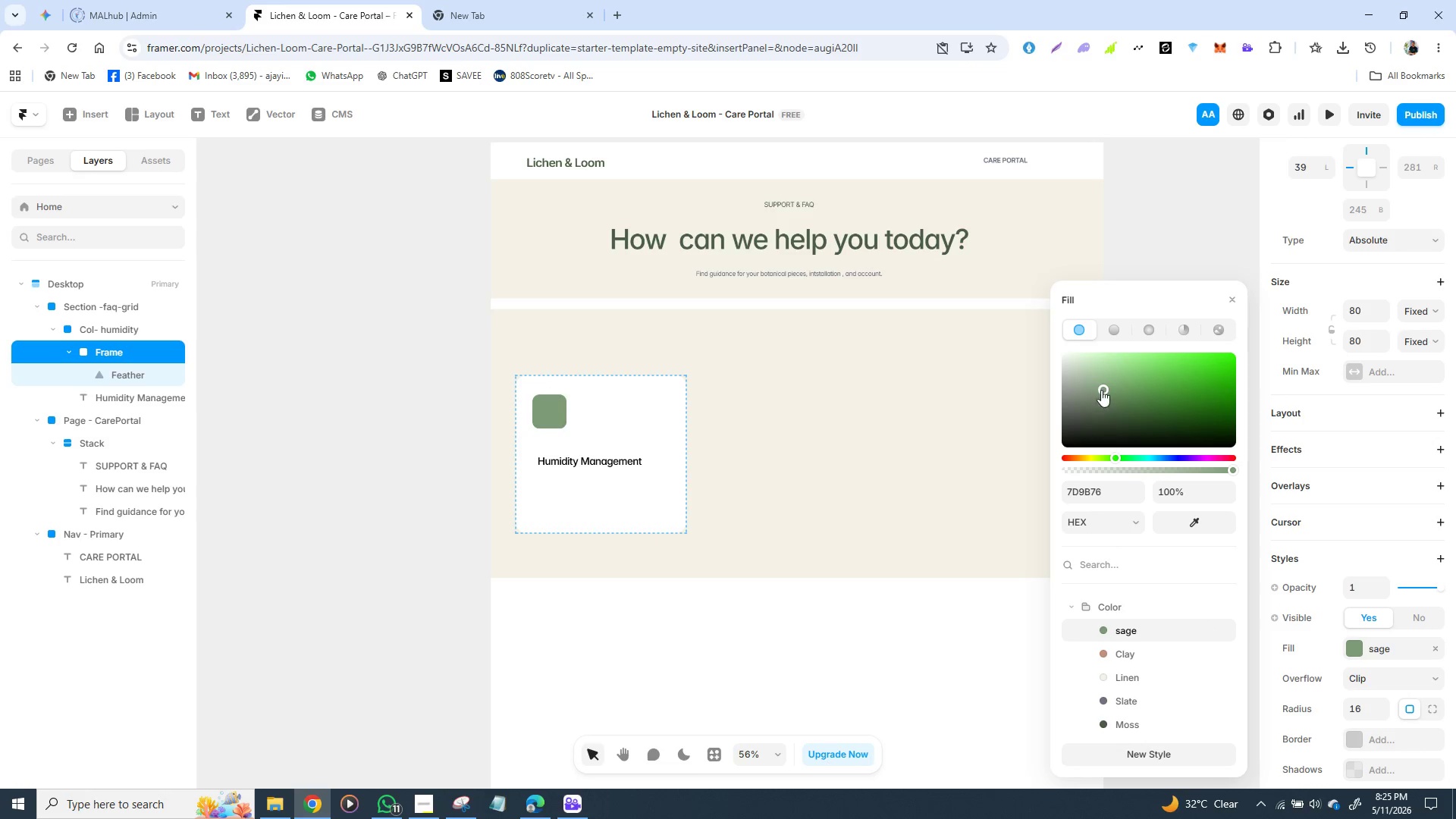 
left_click_drag(start_coordinate=[1103, 388], to_coordinate=[1082, 359])
 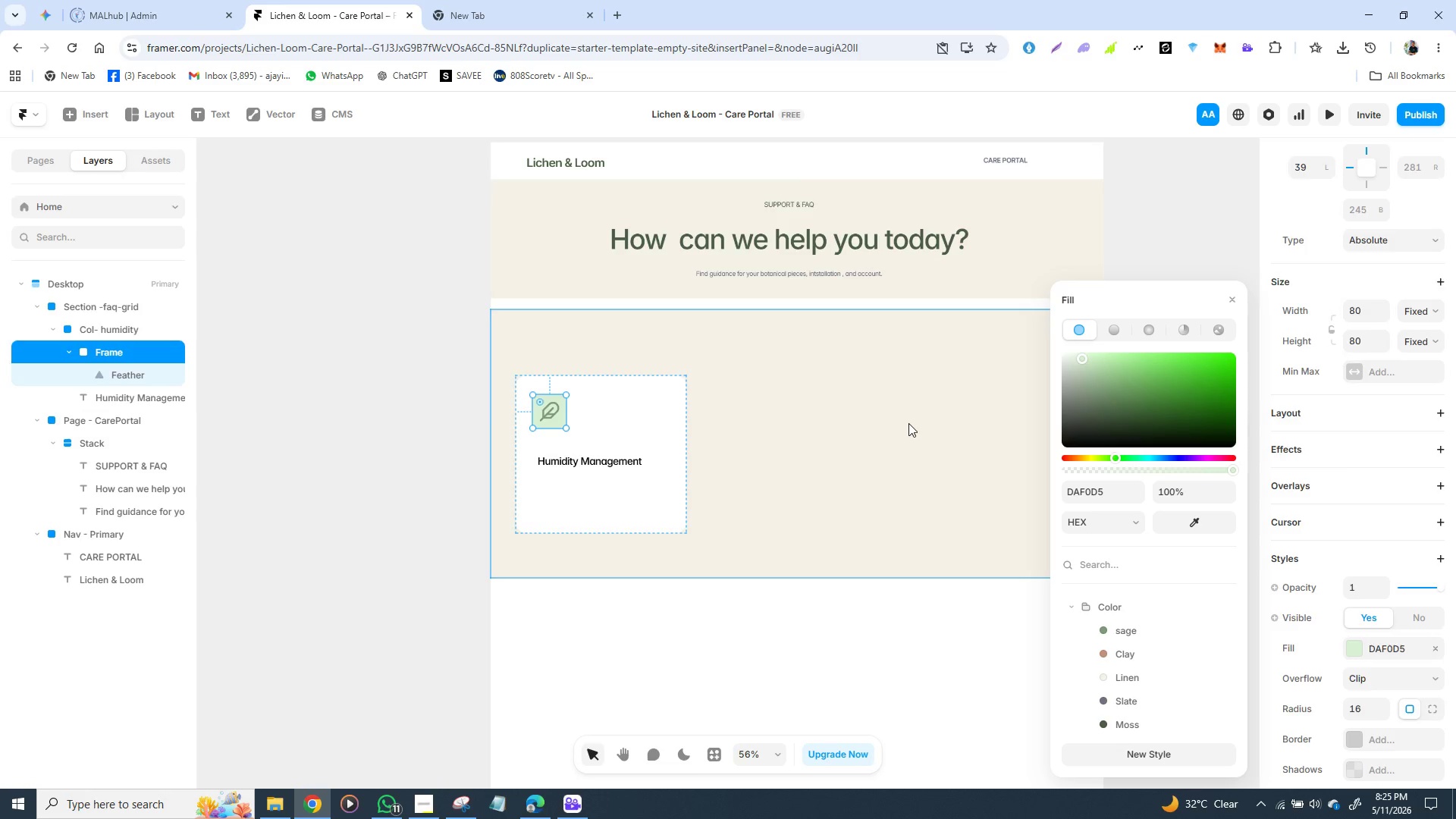 
left_click([908, 423])
 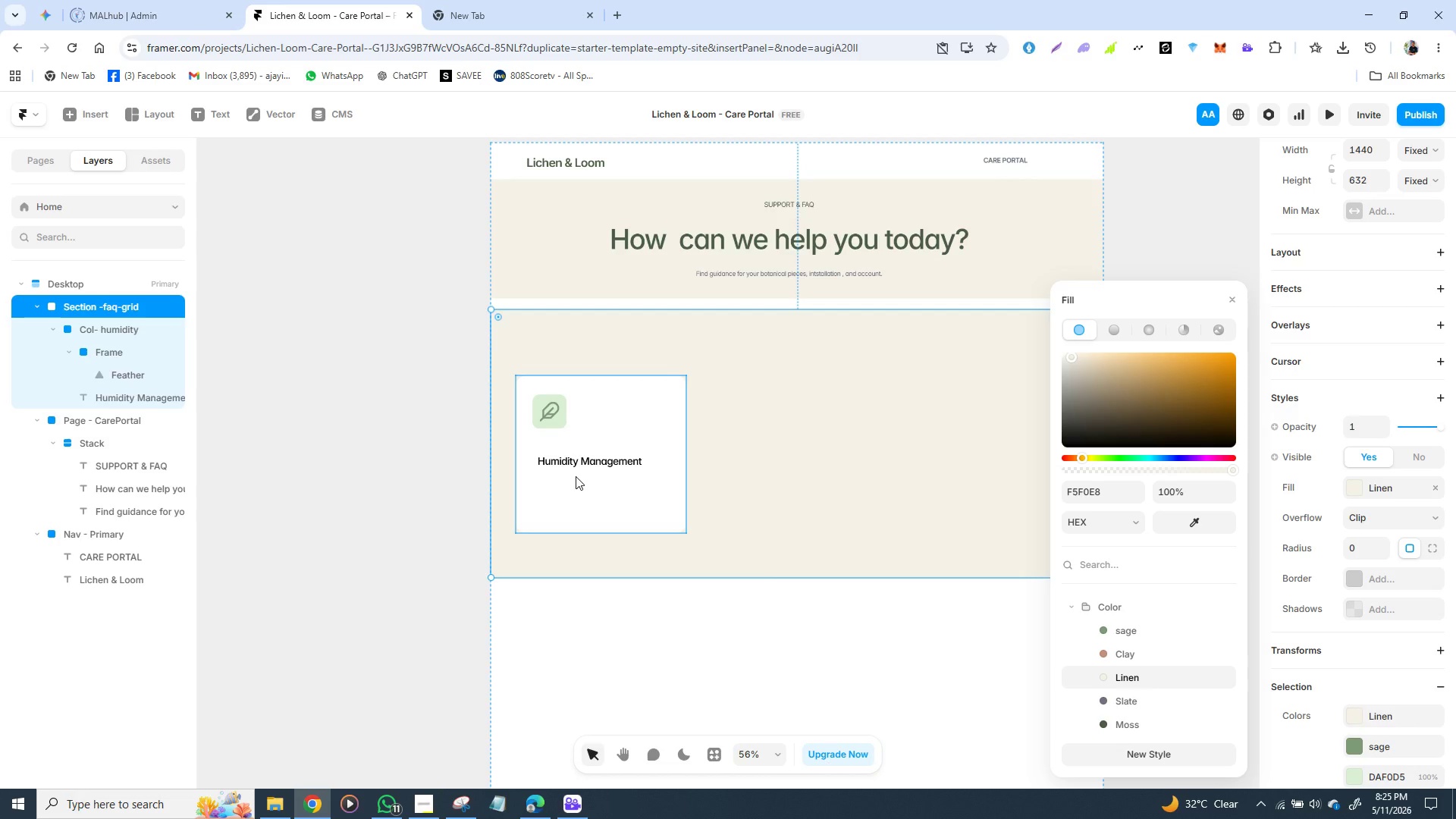 
left_click([579, 462])
 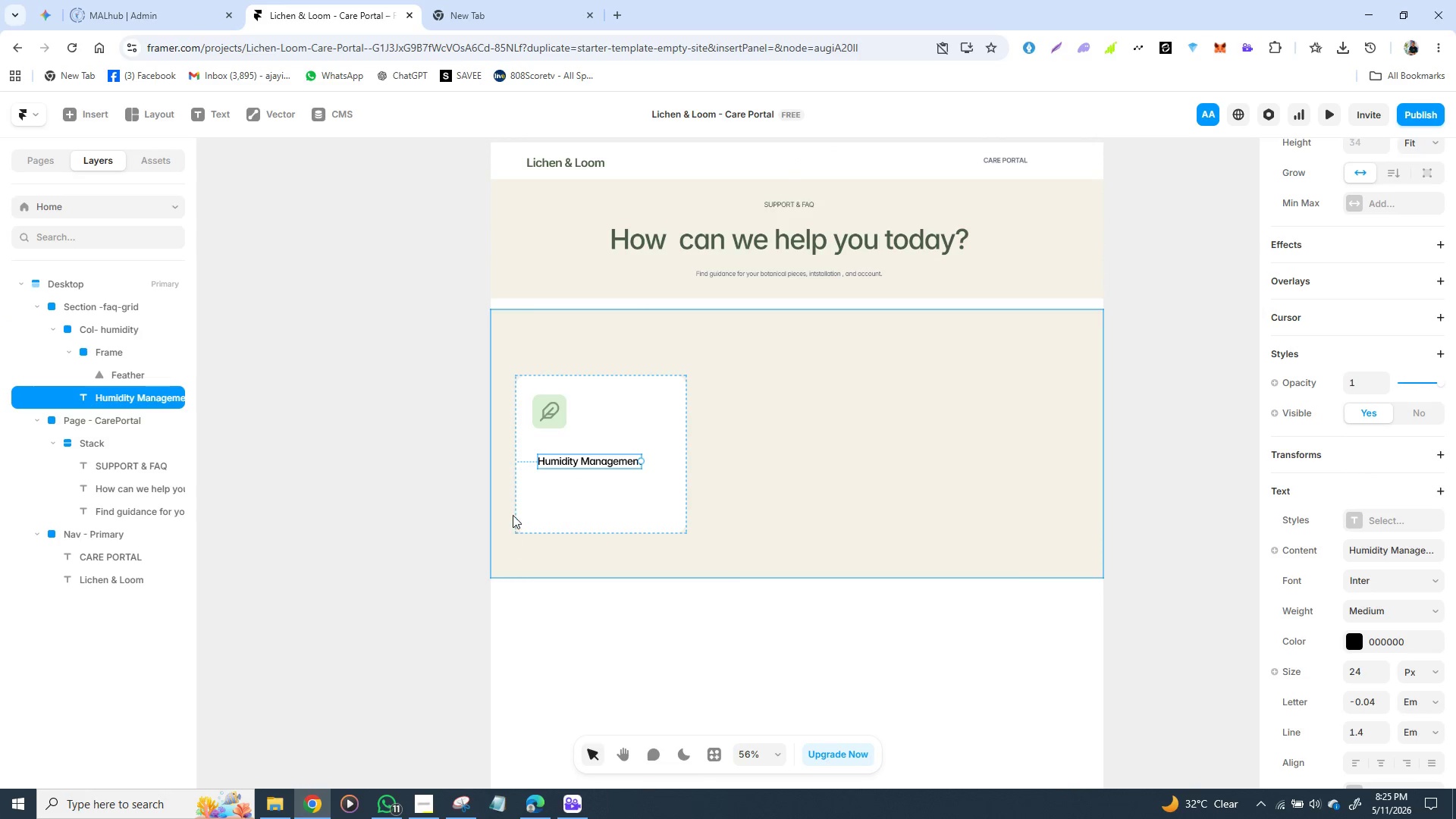 
wait(7.38)
 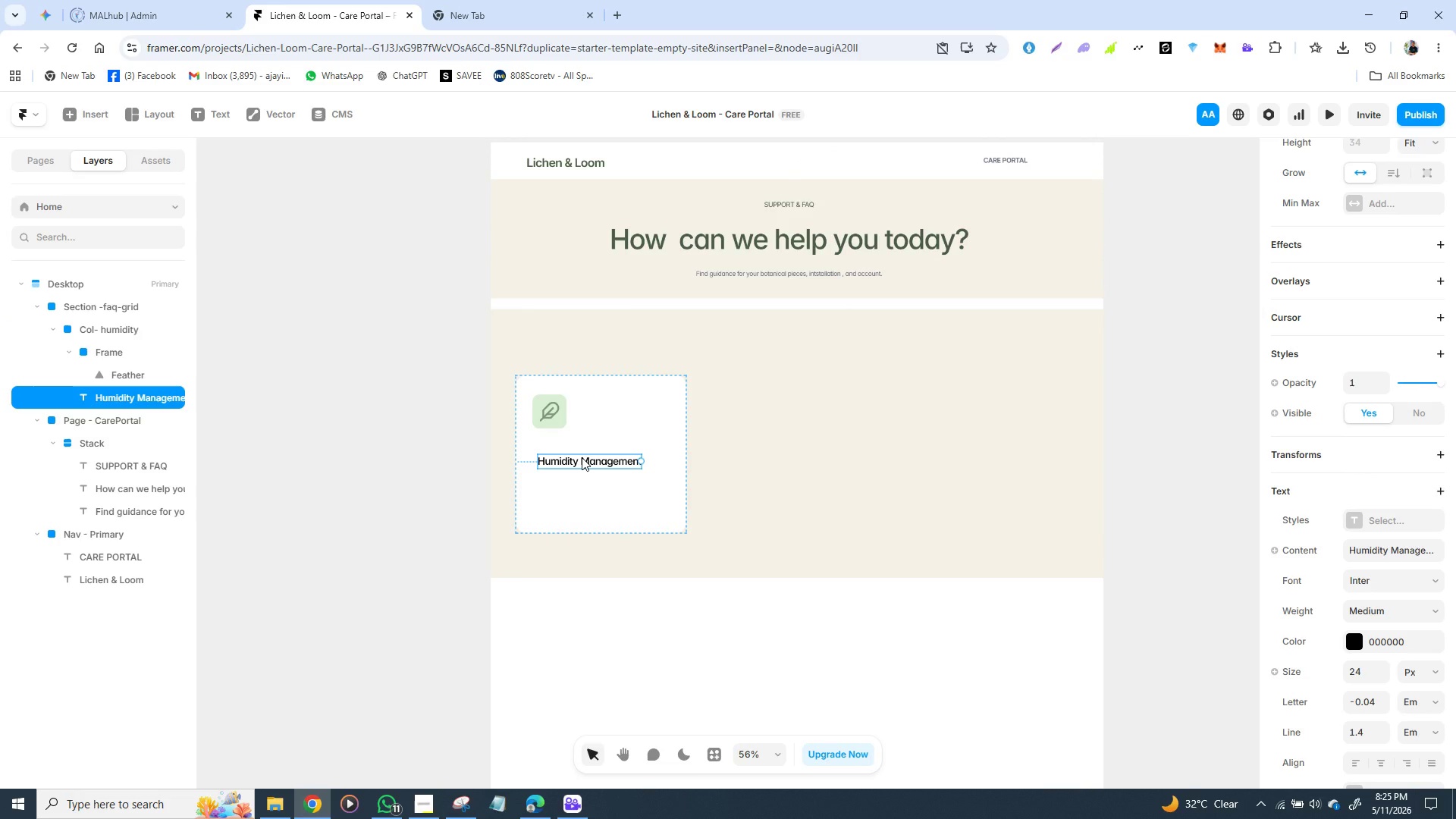 
left_click([765, 271])
 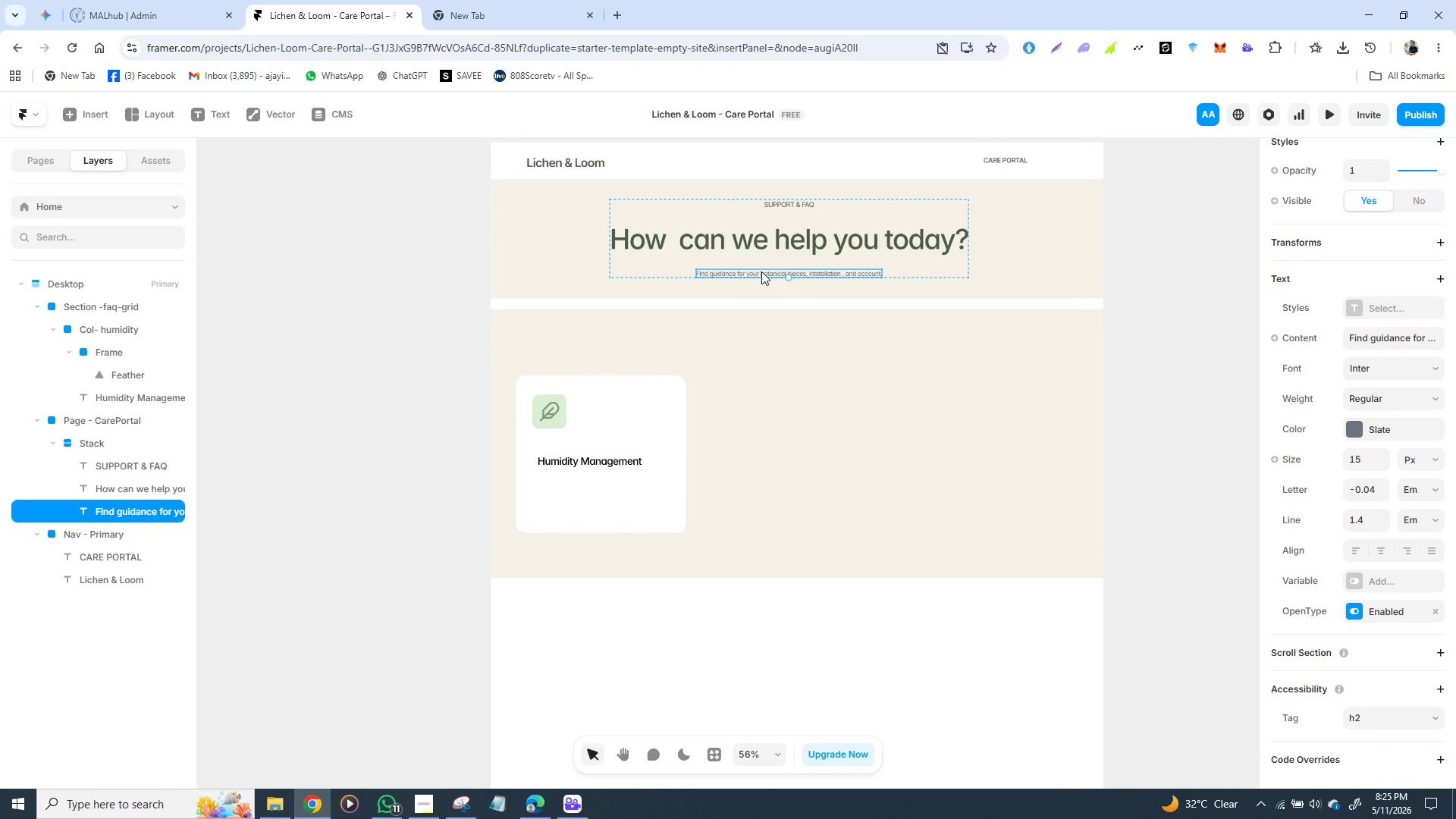 
double_click([761, 271])
 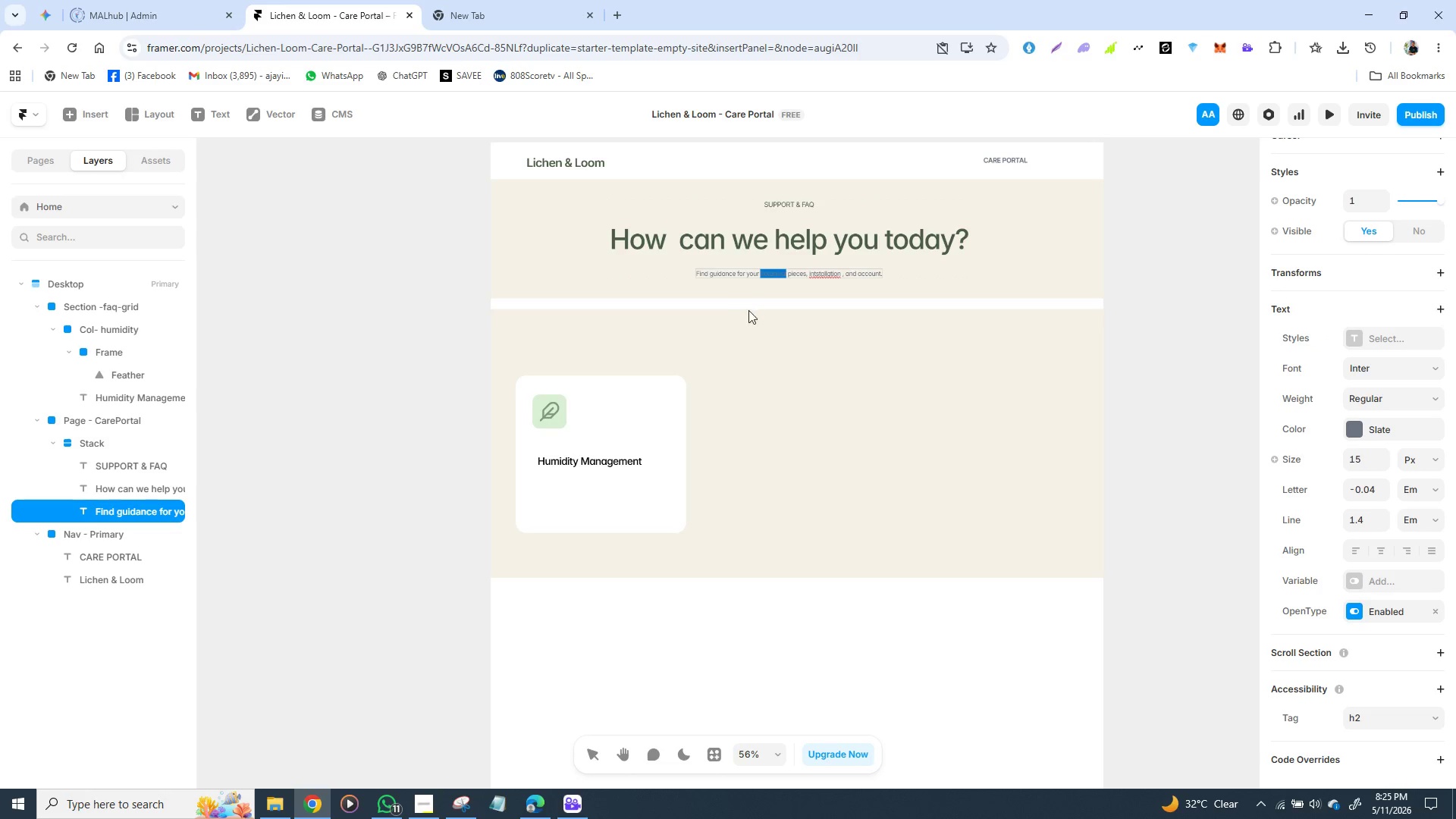 
left_click([736, 316])
 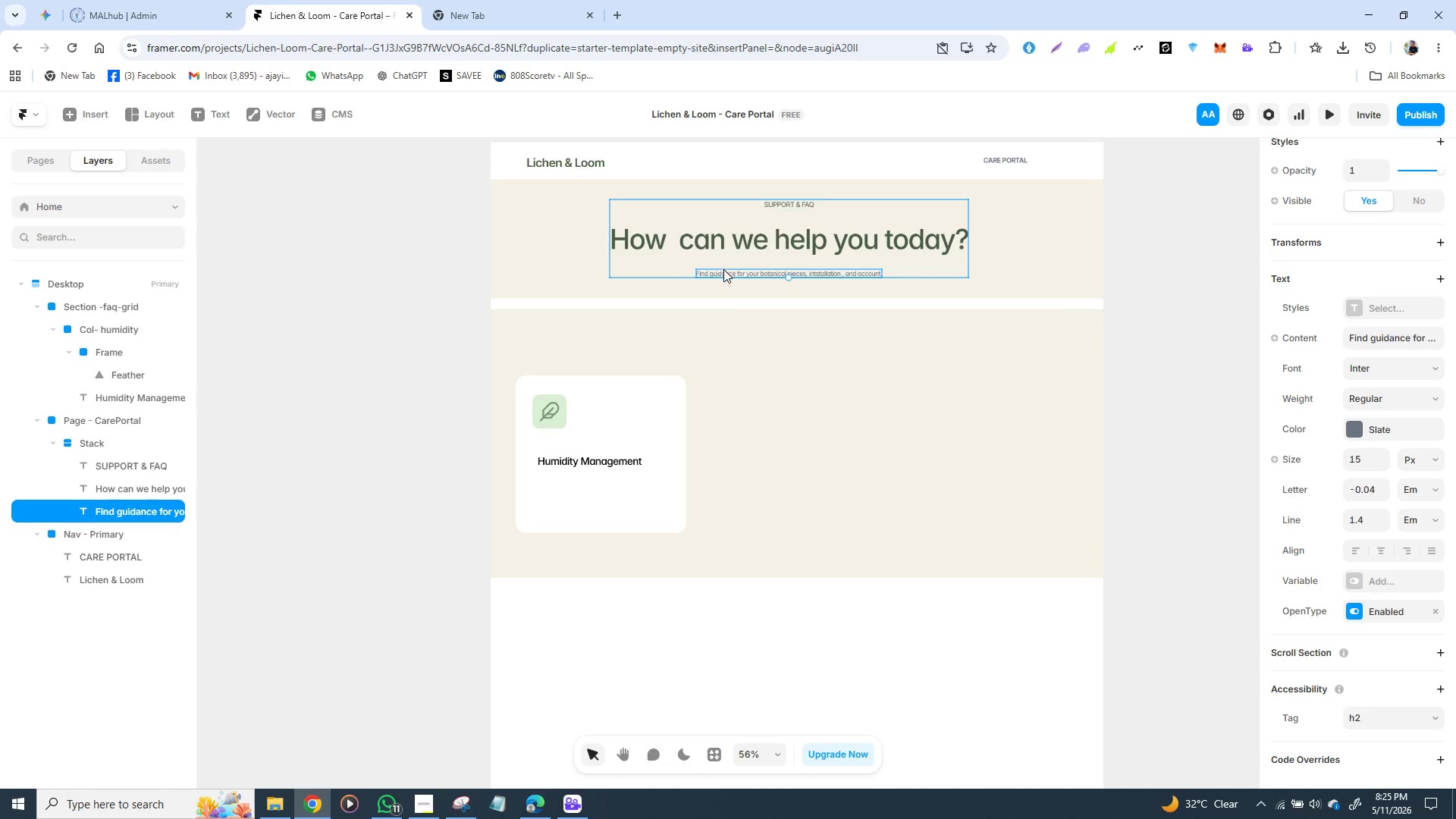 
left_click([723, 272])
 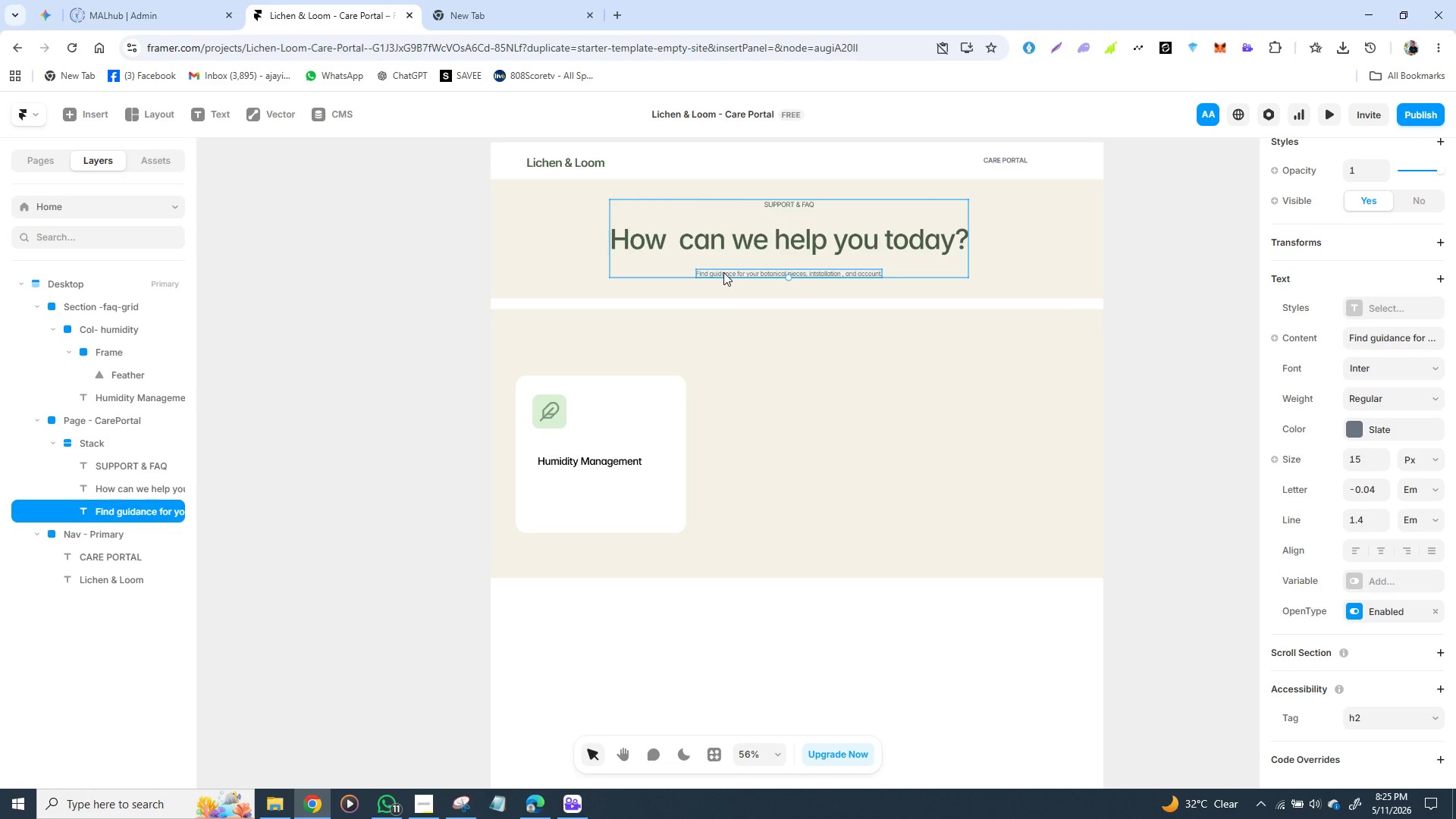 
key(Control+D)
 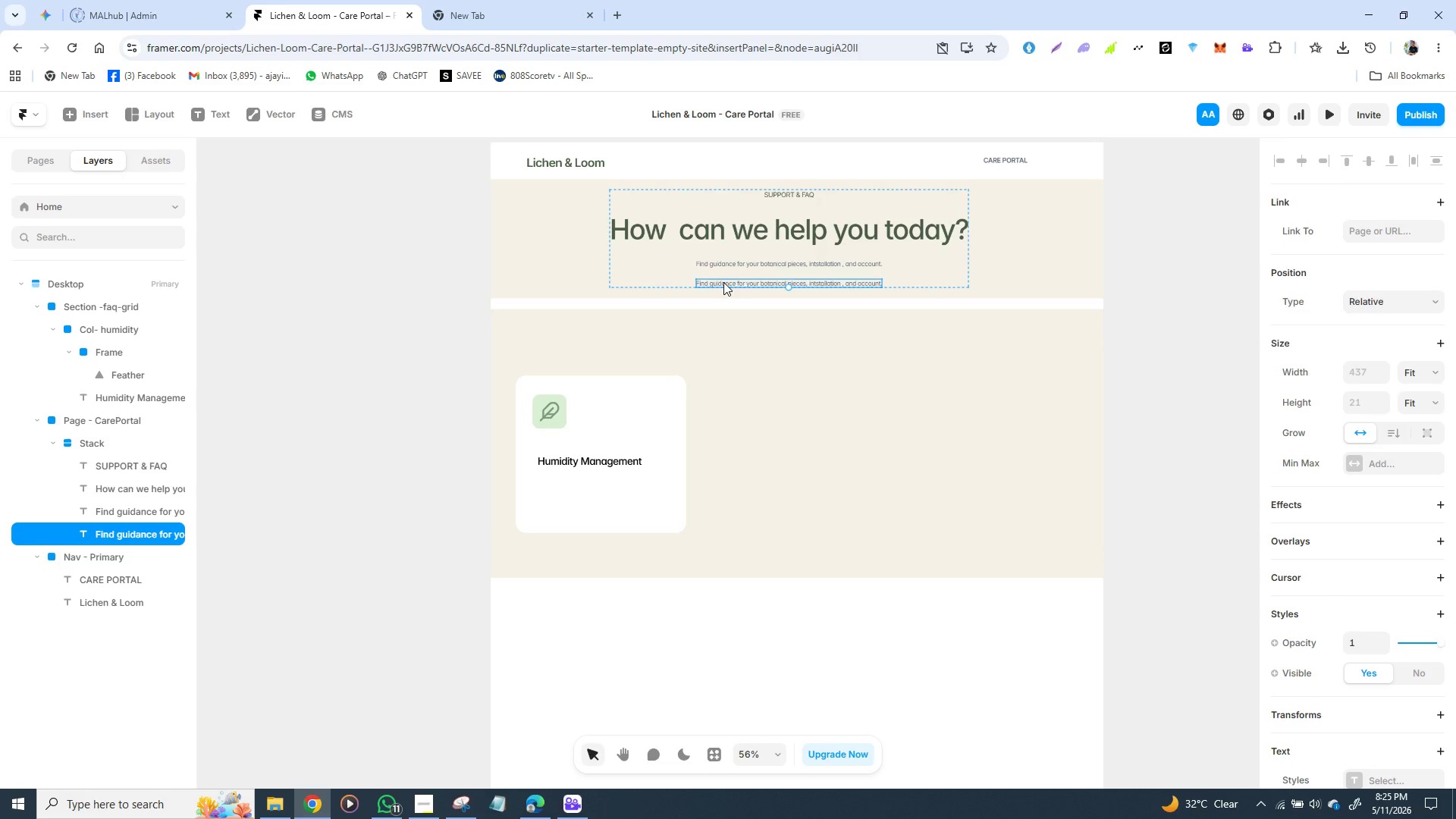 
left_click_drag(start_coordinate=[723, 282], to_coordinate=[584, 562])
 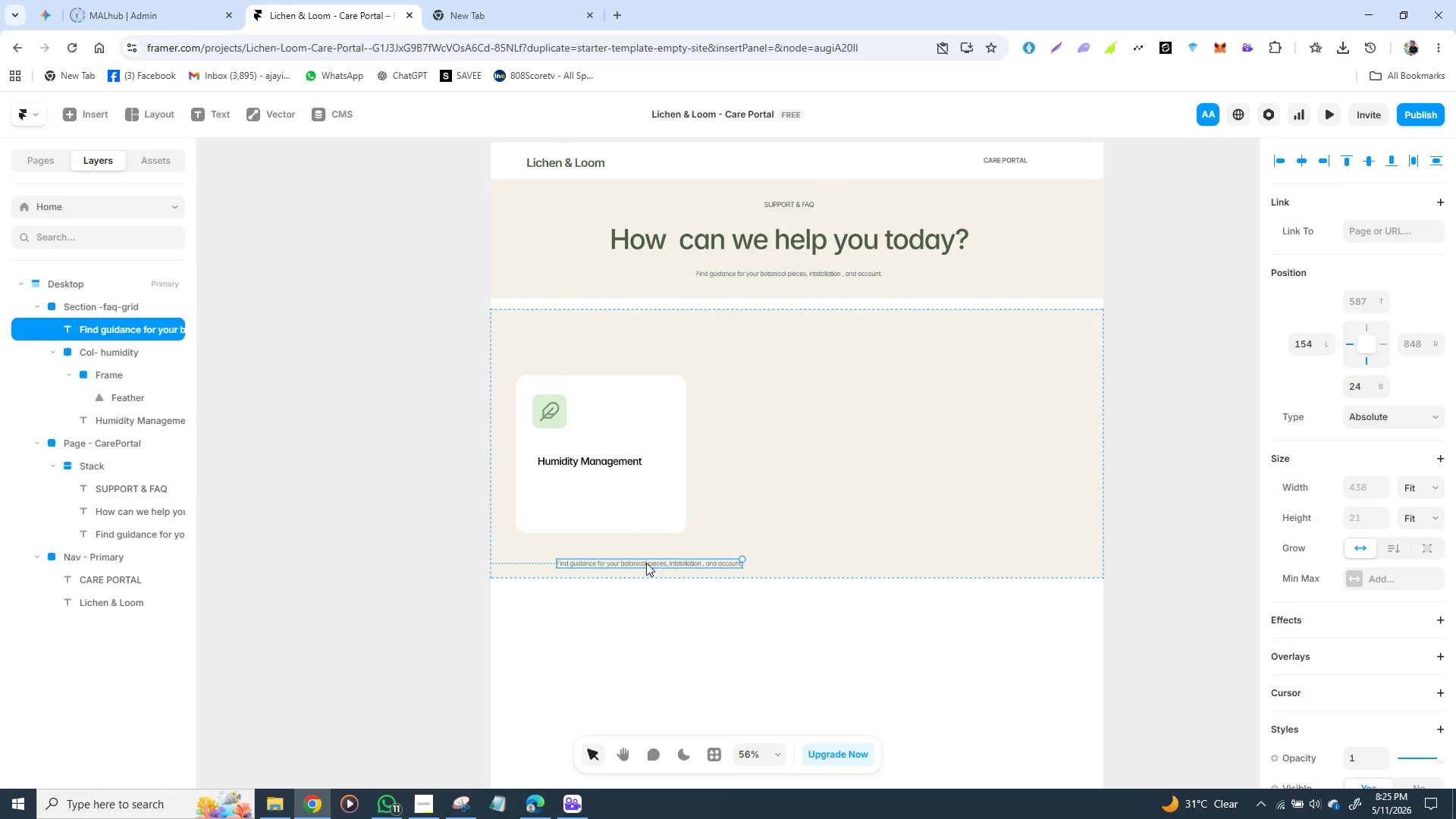 
double_click([646, 563])
 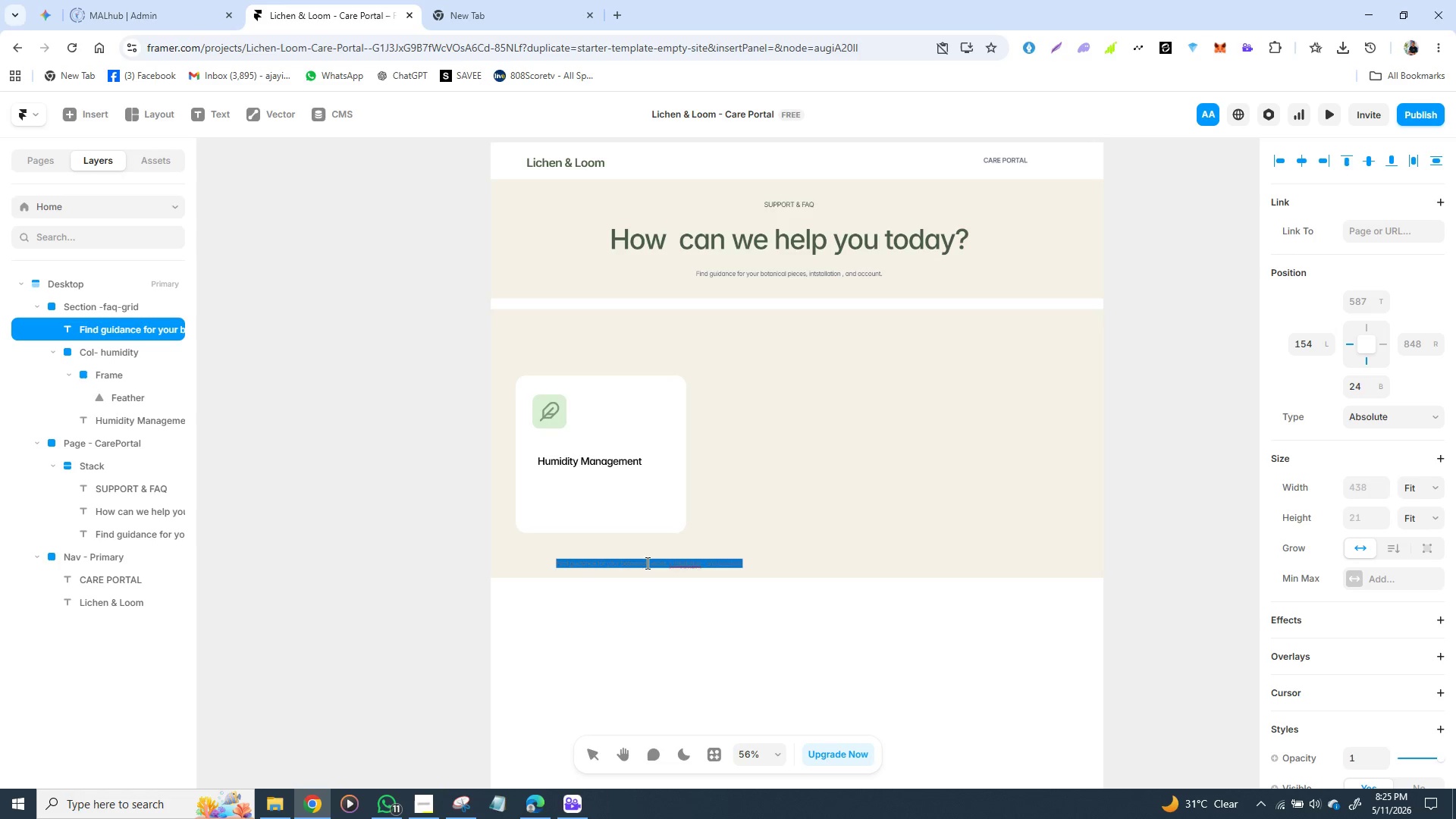 
triple_click([646, 563])
 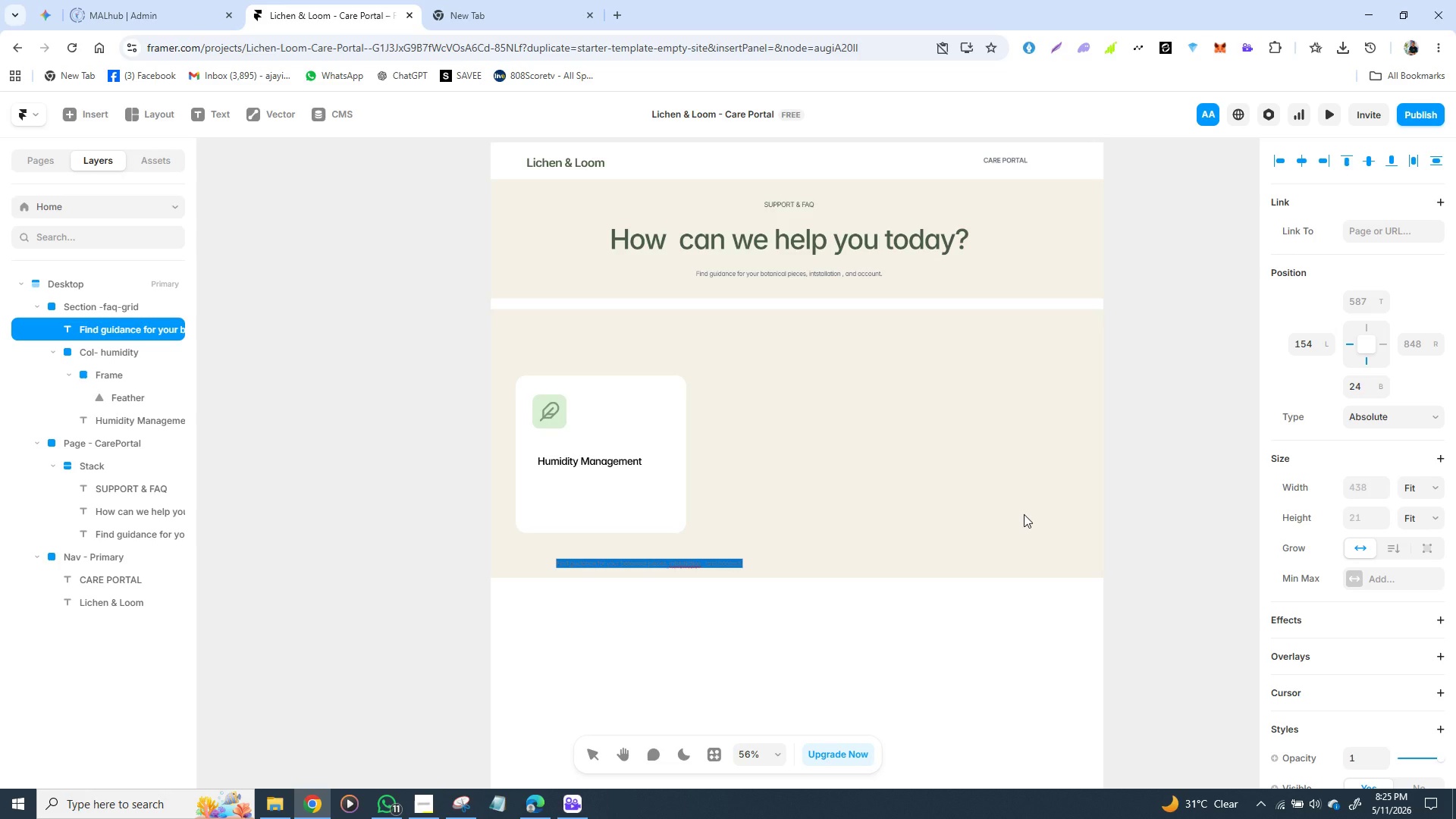 
key(4)
 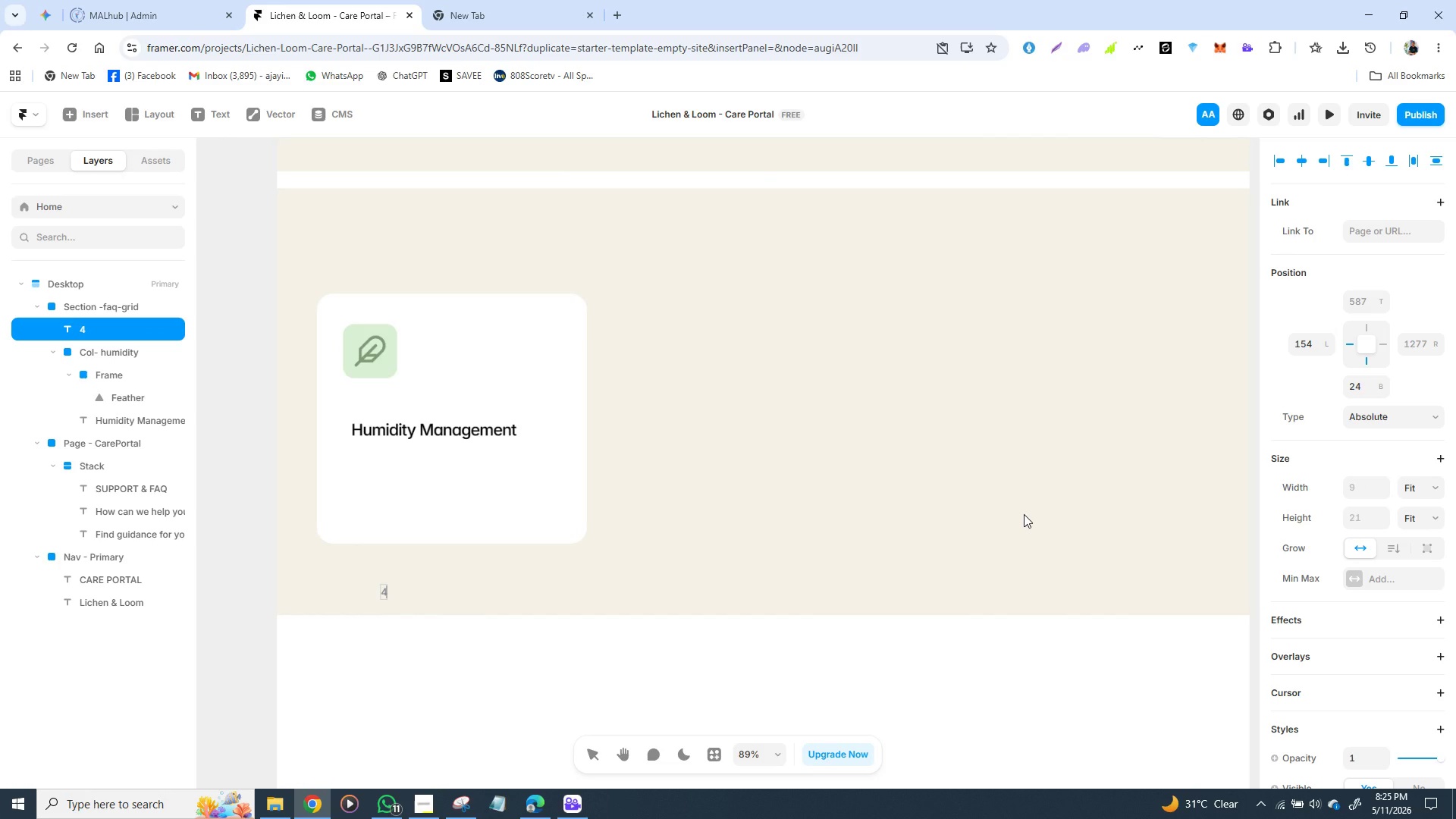 
type( article)
 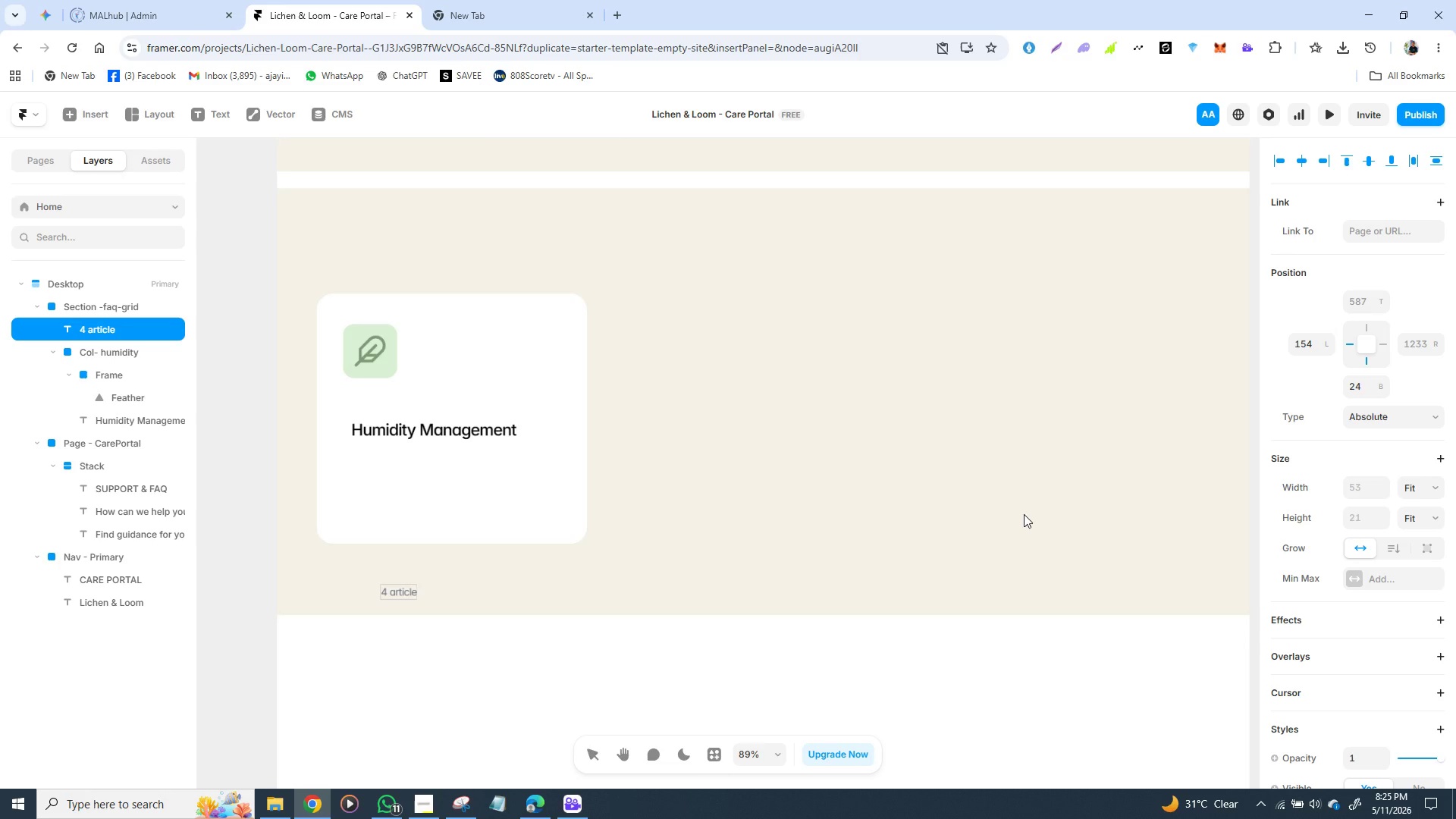 
key(S)
 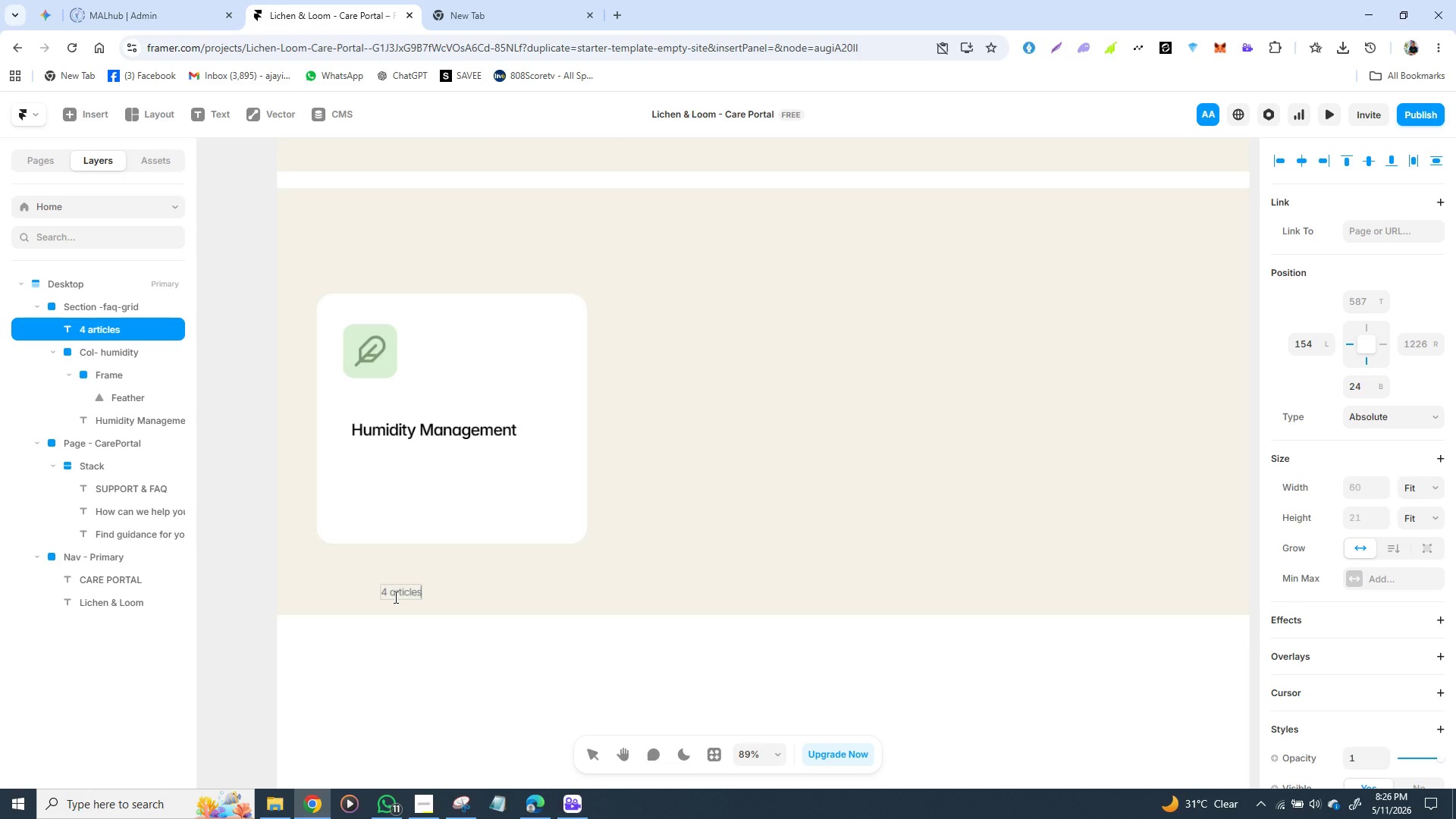 
left_click([429, 587])
 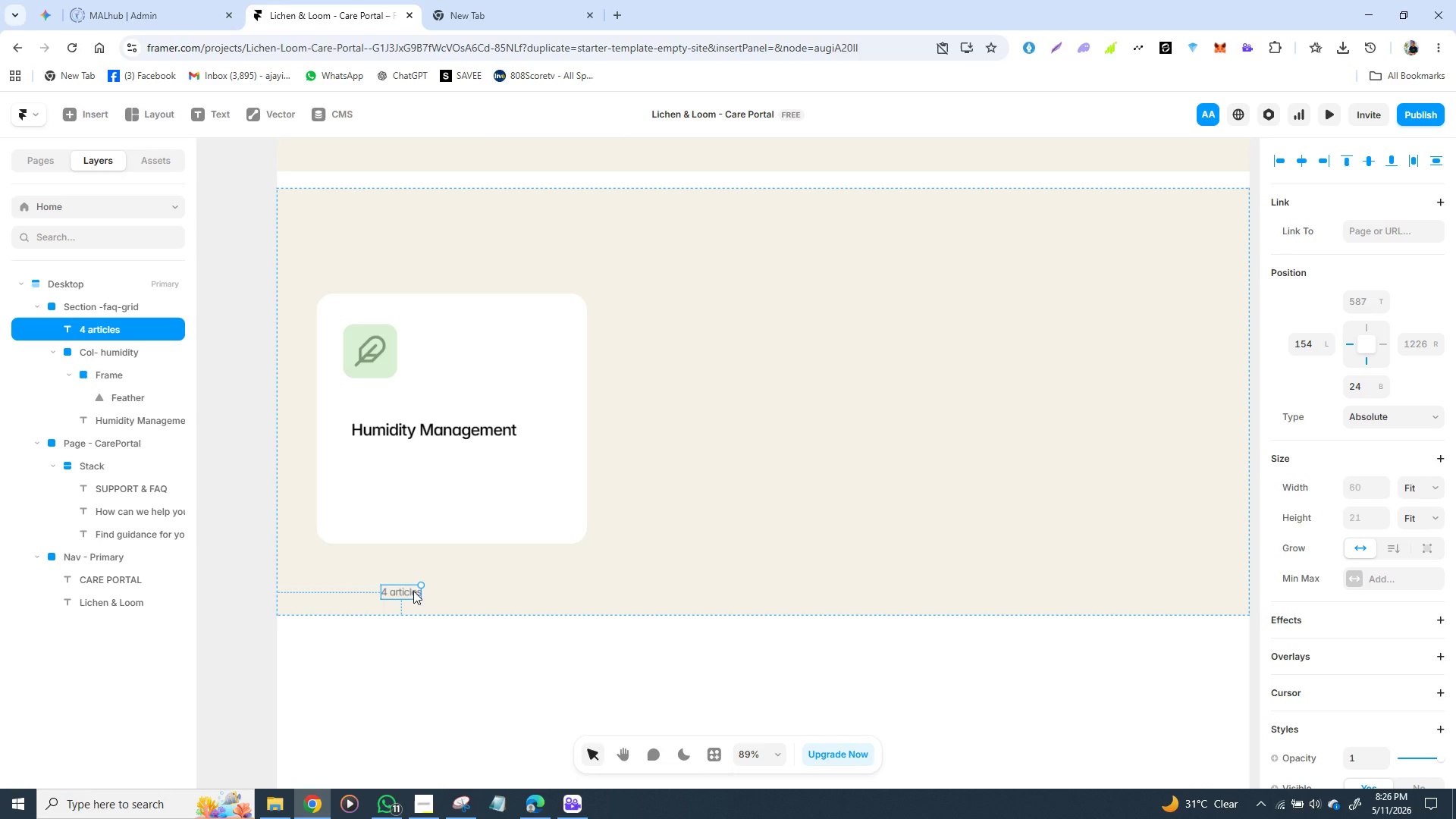 
left_click_drag(start_coordinate=[413, 591], to_coordinate=[374, 469])
 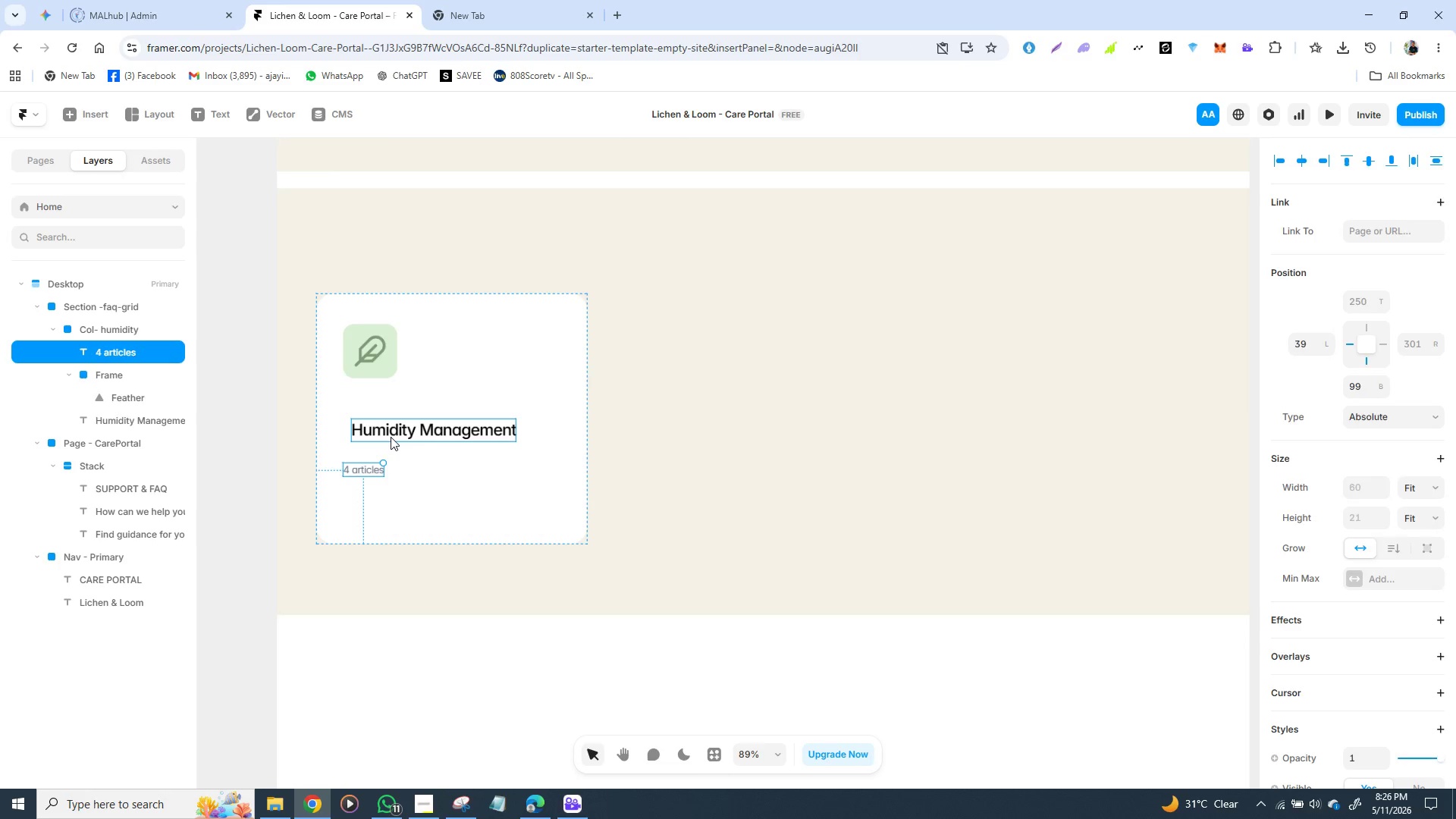 
left_click_drag(start_coordinate=[391, 437], to_coordinate=[384, 444])
 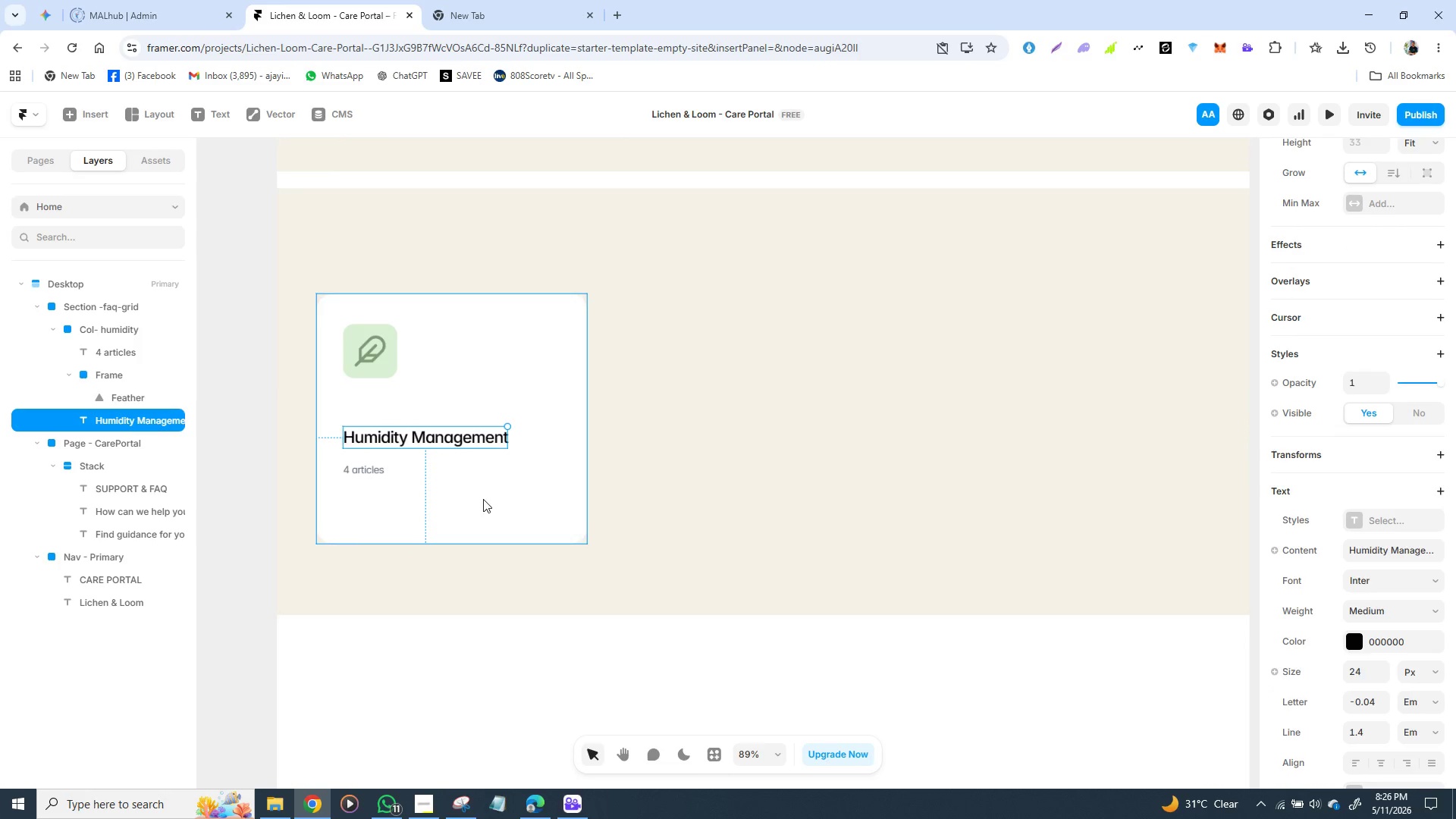 
left_click([483, 499])
 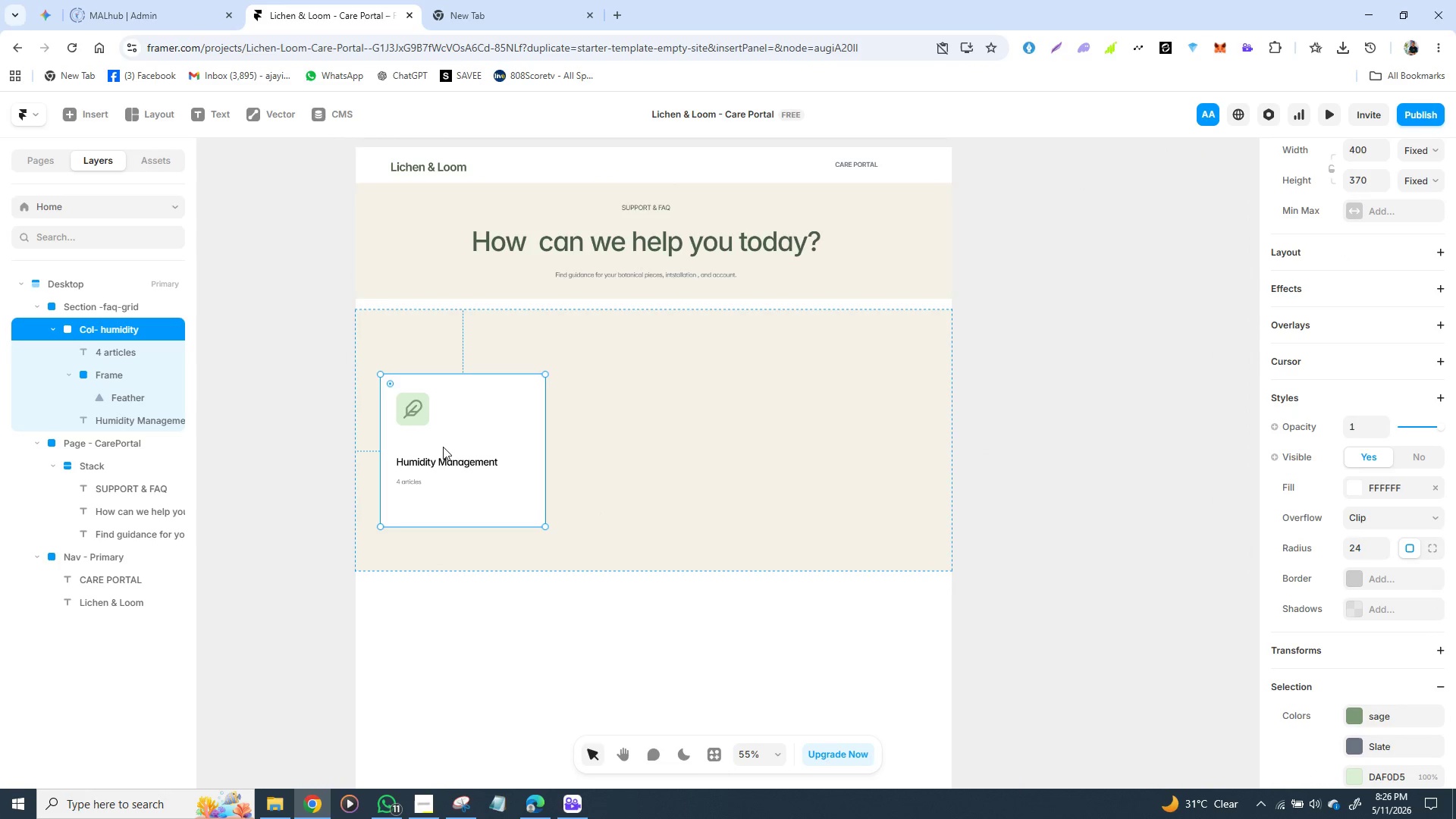 
left_click([419, 484])
 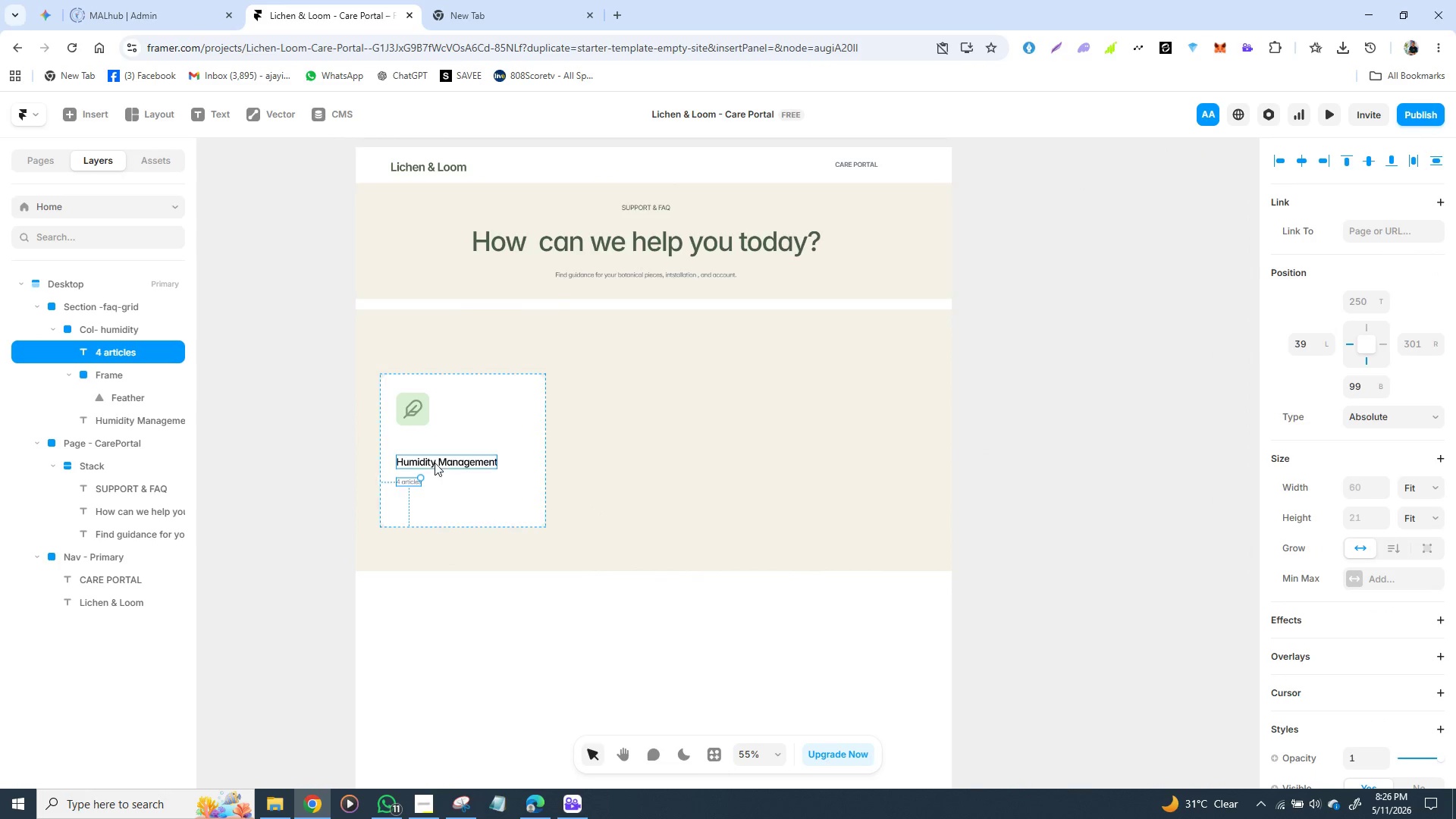 
hold_key(key=ShiftLeft, duration=0.66)
left_click([435, 457])
 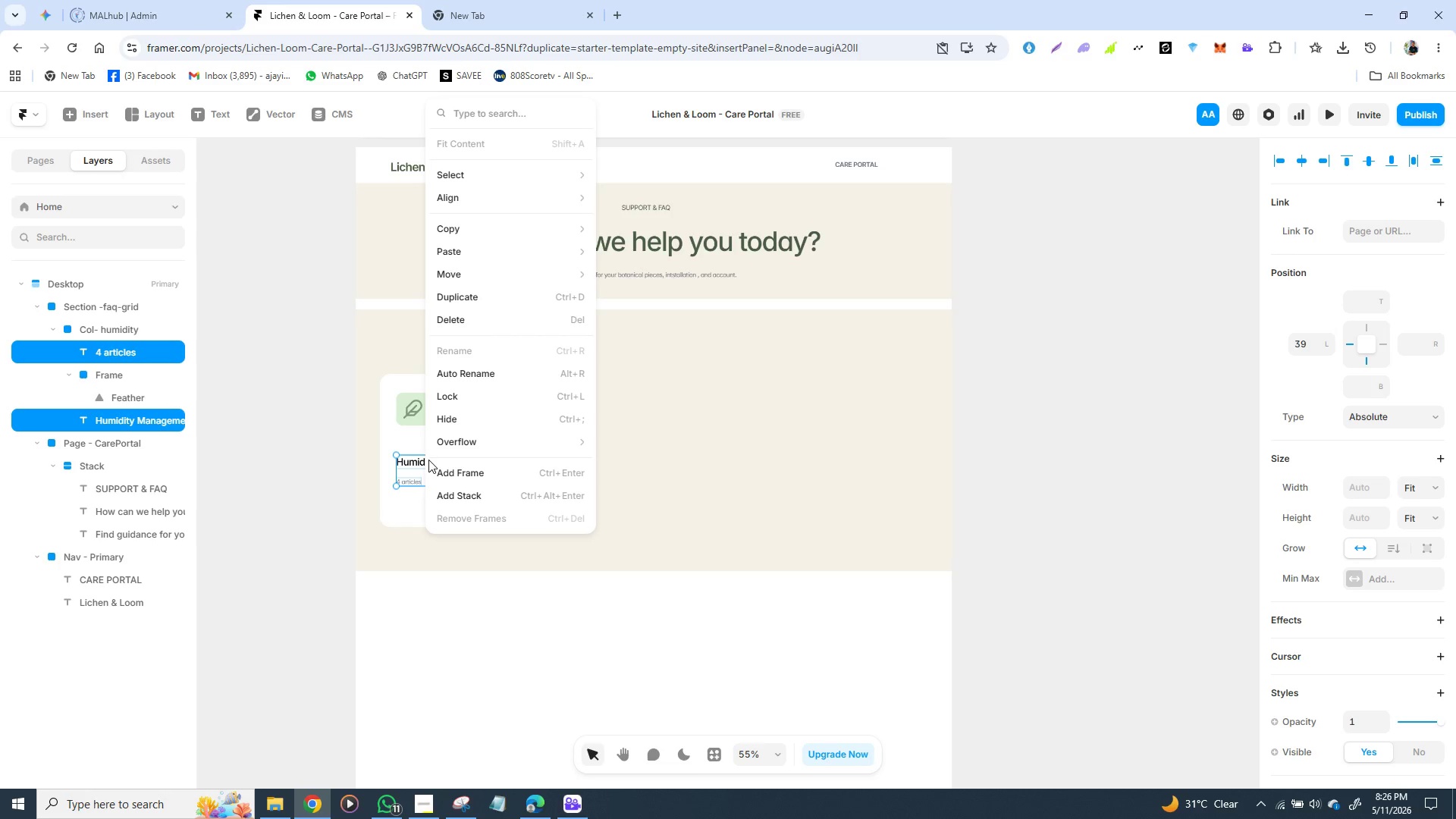 
wait(5.12)
 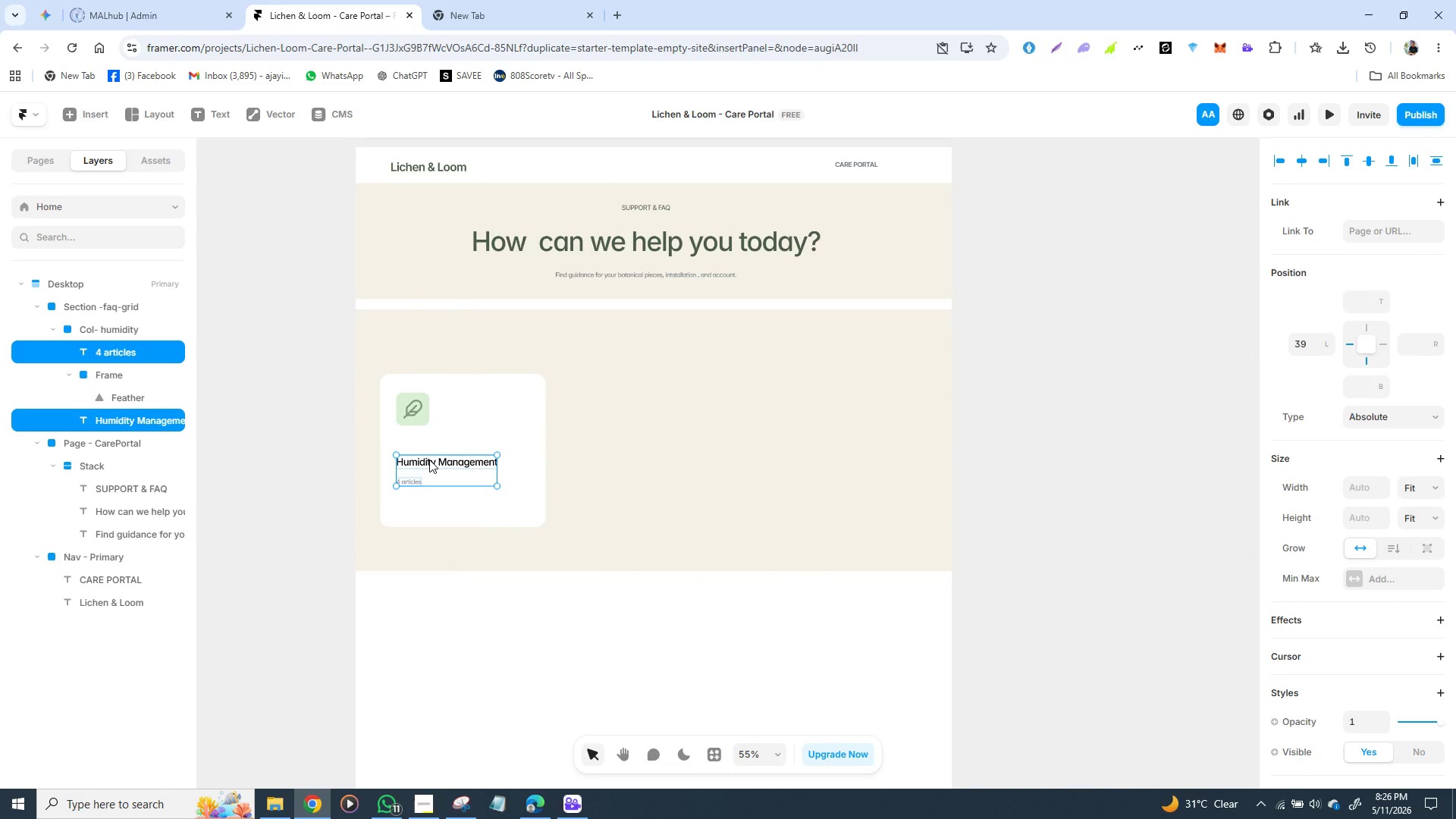 
left_click([672, 431])
 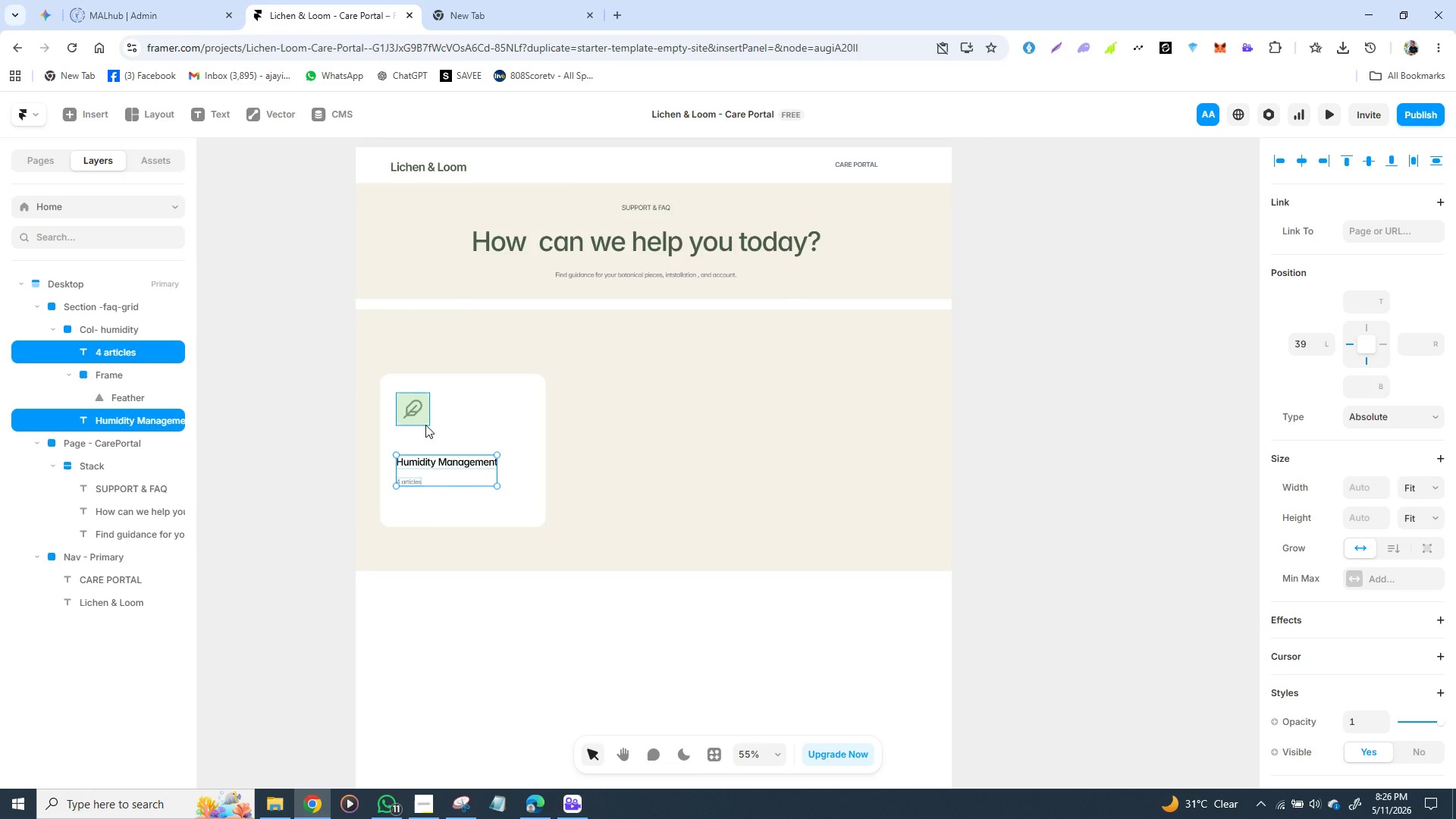 
hold_key(key=ShiftLeft, duration=0.66)
left_click([424, 421])
 